 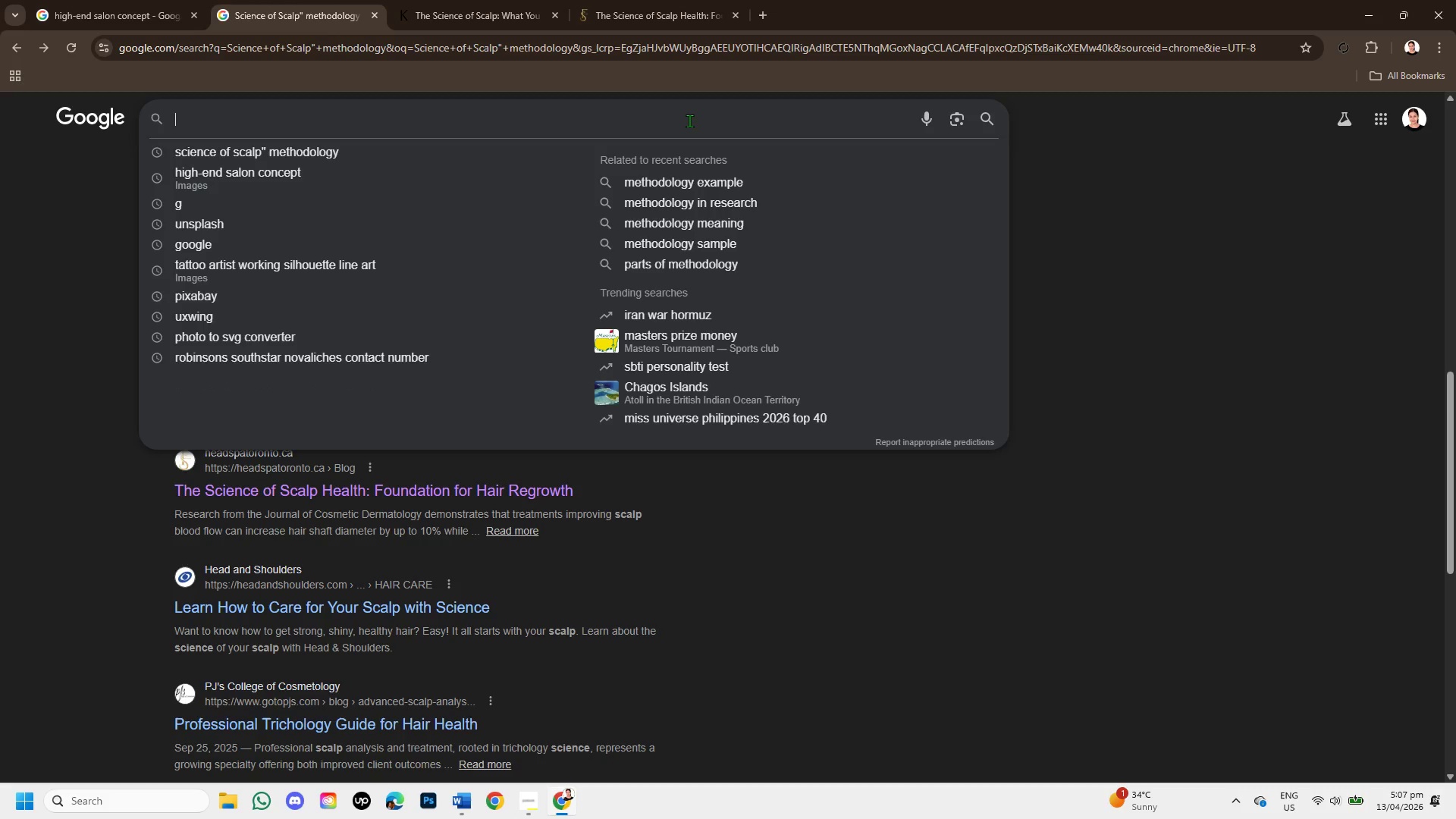 
type(yhair)
key(Backspace)
key(Backspace)
key(Backspace)
key(Backspace)
key(Backspace)
key(Backspace)
type(hair growth cycle [pha)
key(Backspace)
key(Backspace)
key(Backspace)
key(Backspace)
type(phases diagram )
 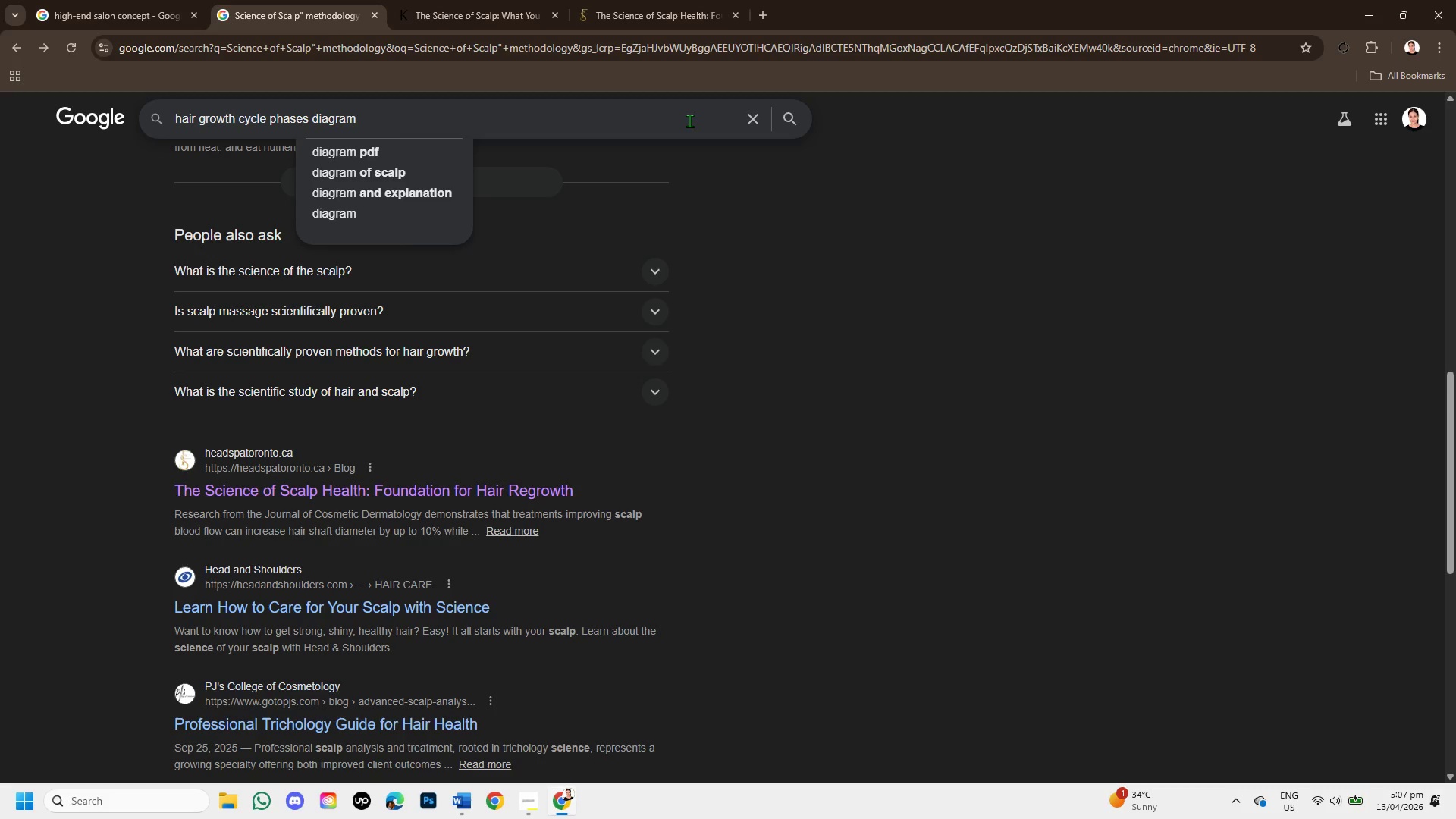 
key(Enter)
 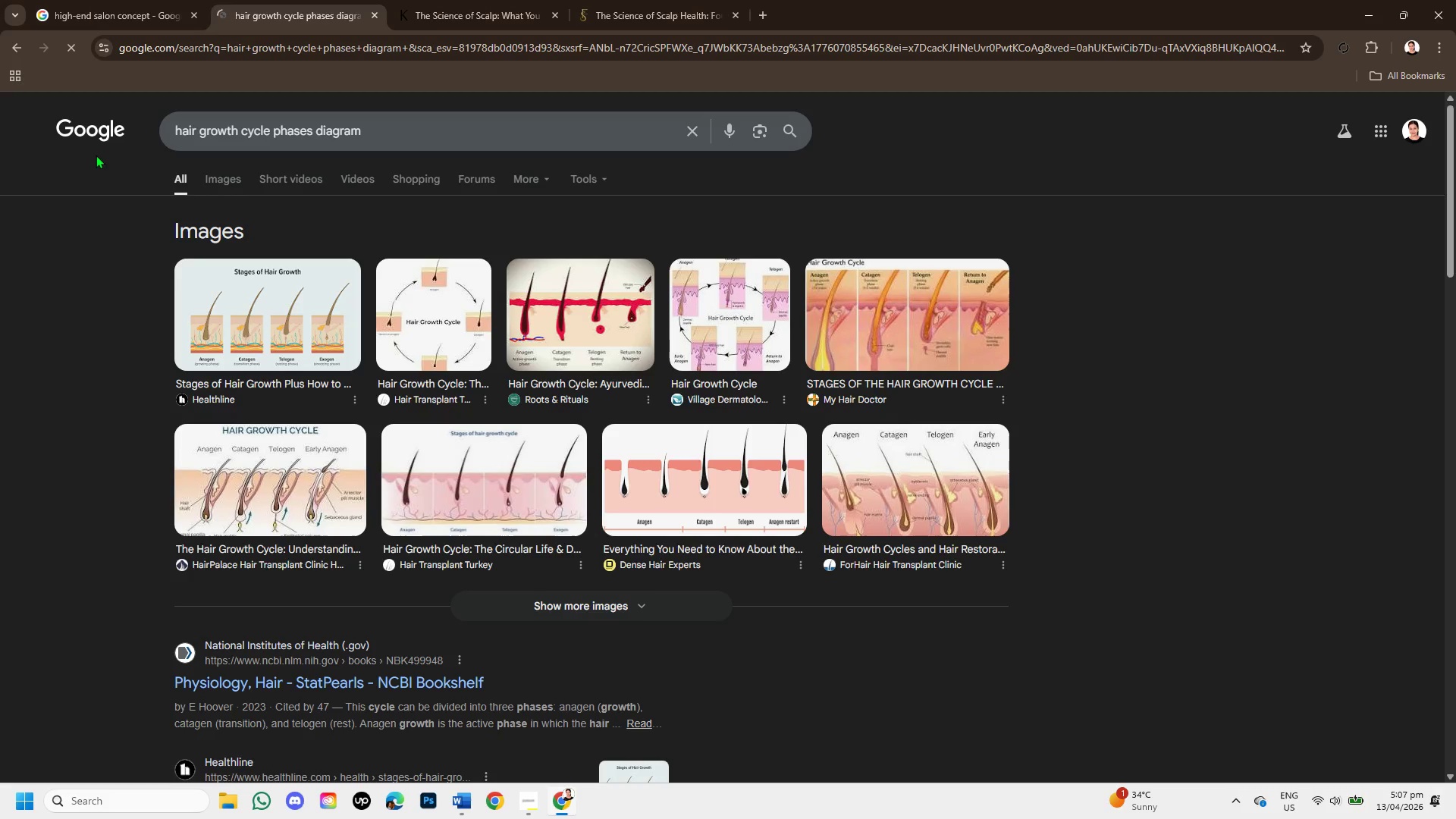 
scroll: coordinate [337, 551], scroll_direction: down, amount: 2.0
 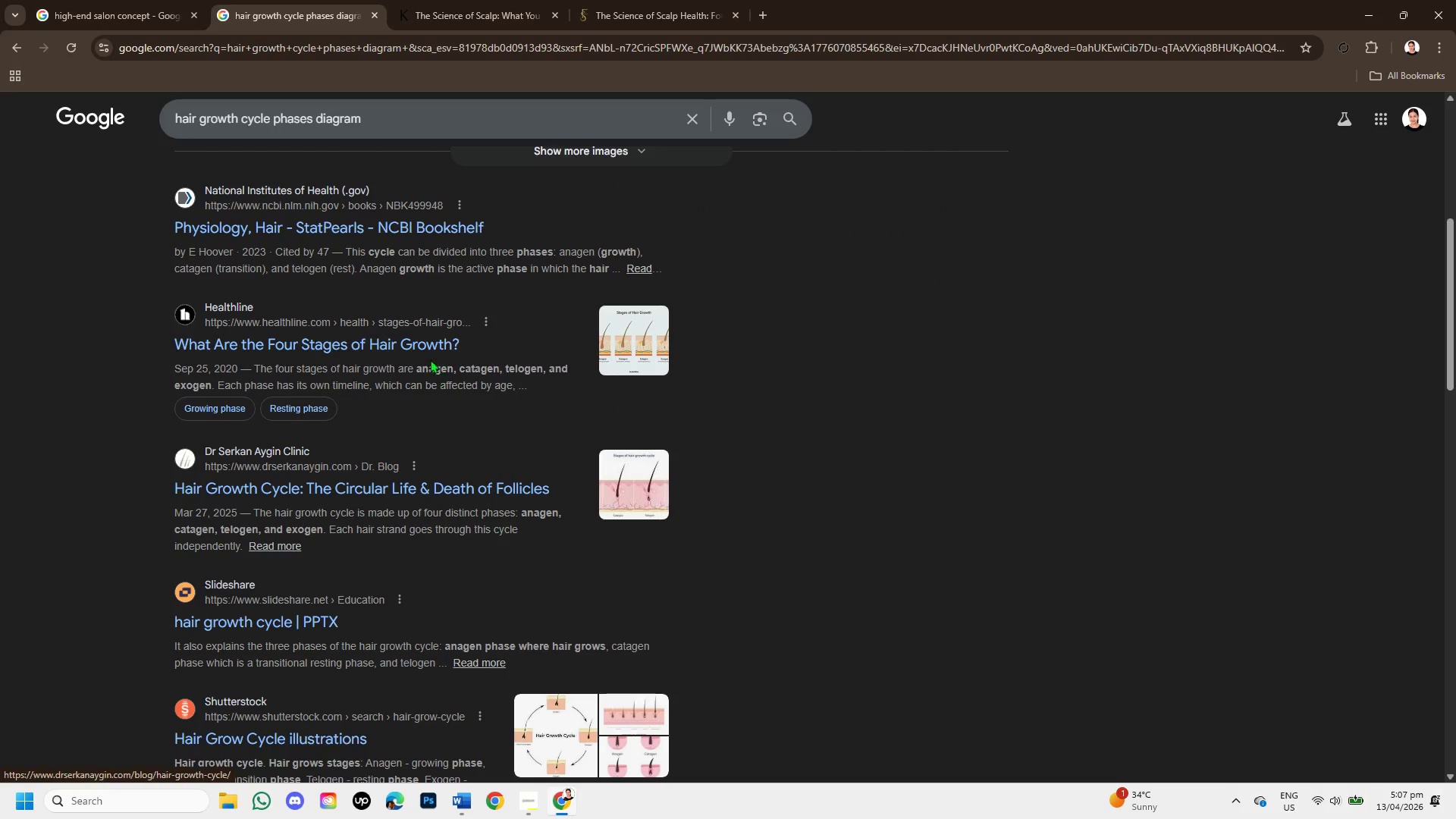 
right_click([425, 350])
 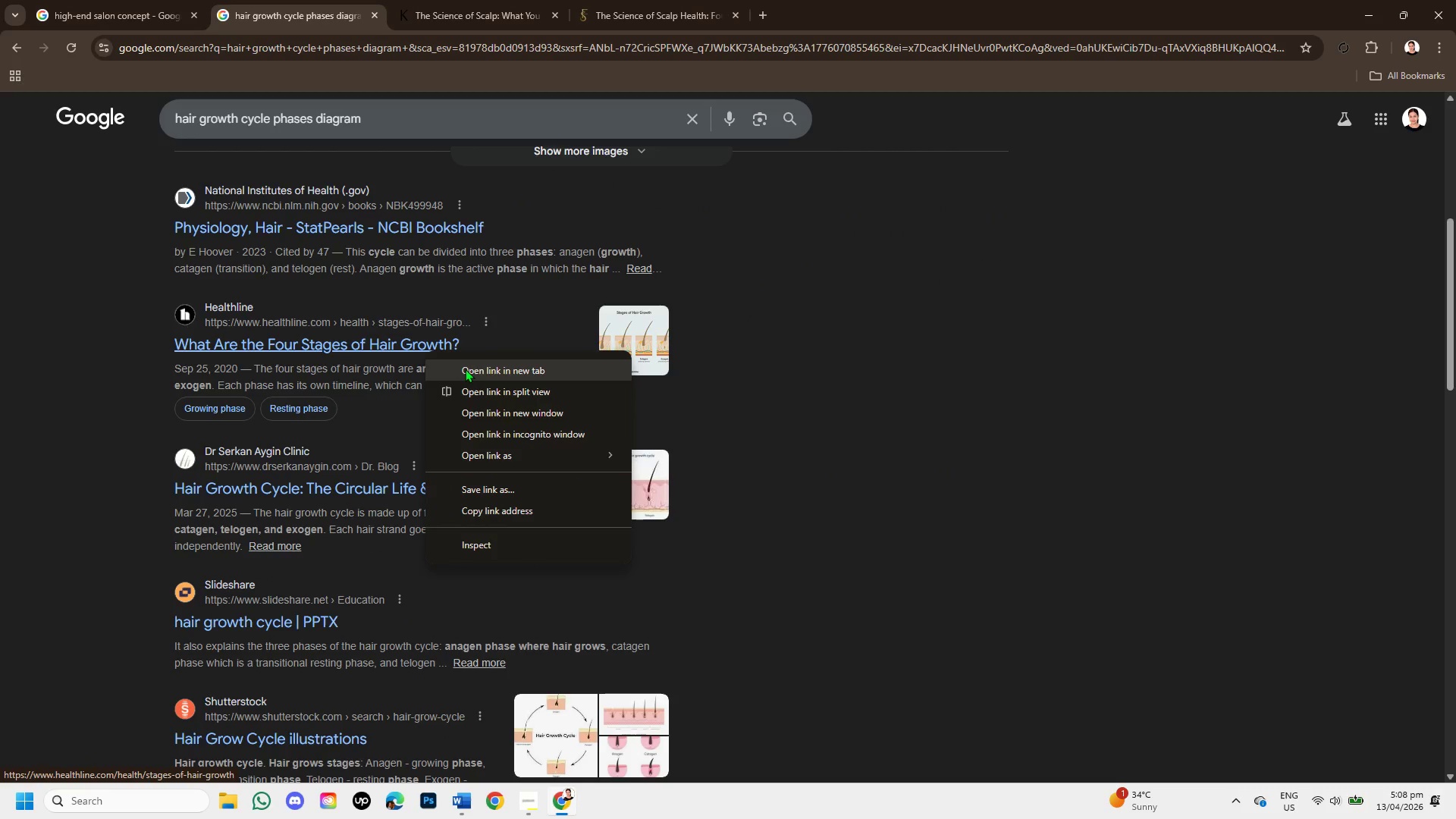 
left_click([465, 369])
 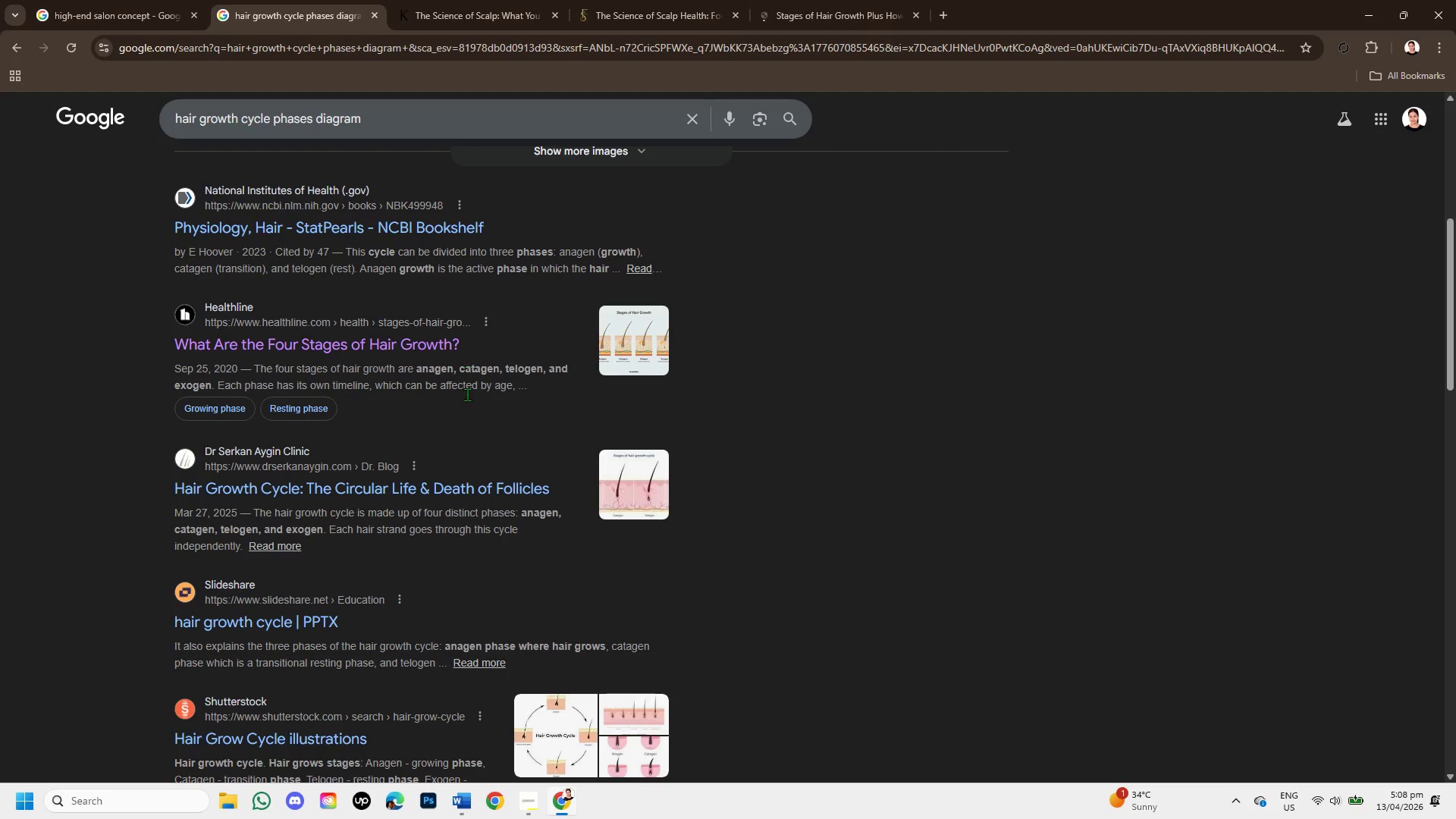 
scroll: coordinate [463, 422], scroll_direction: down, amount: 1.0
 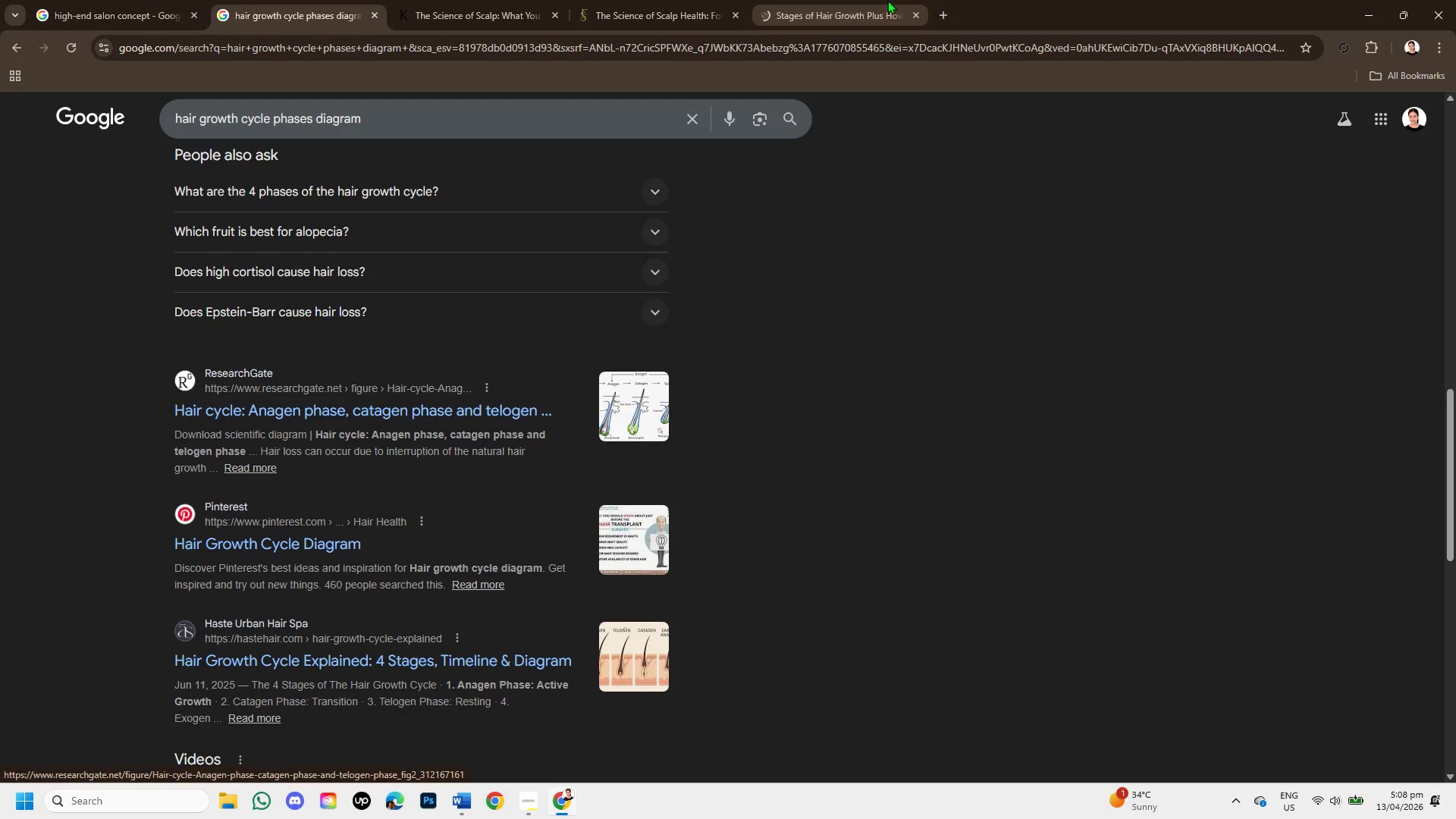 
left_click([839, 2])
 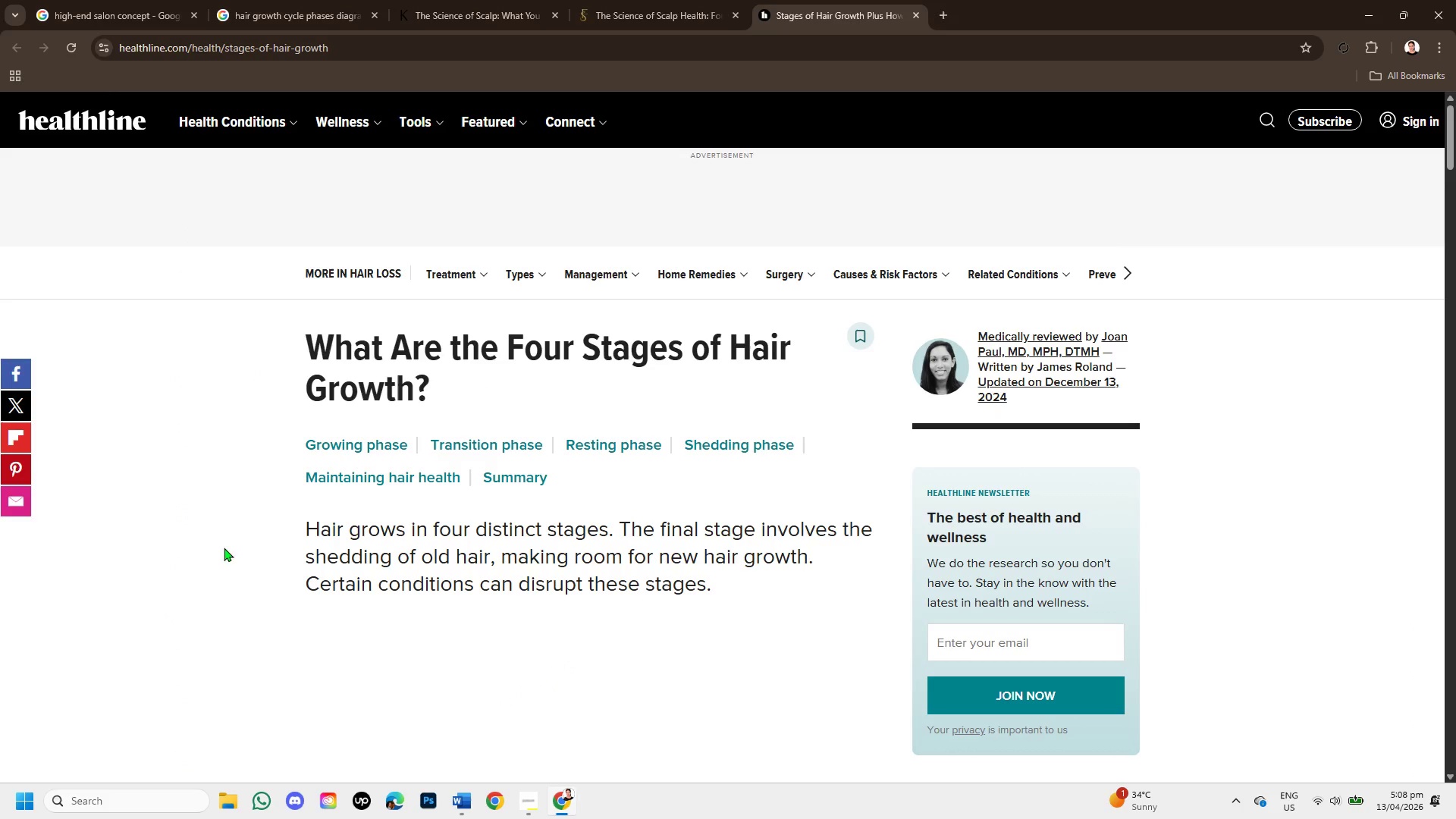 
wait(5.83)
 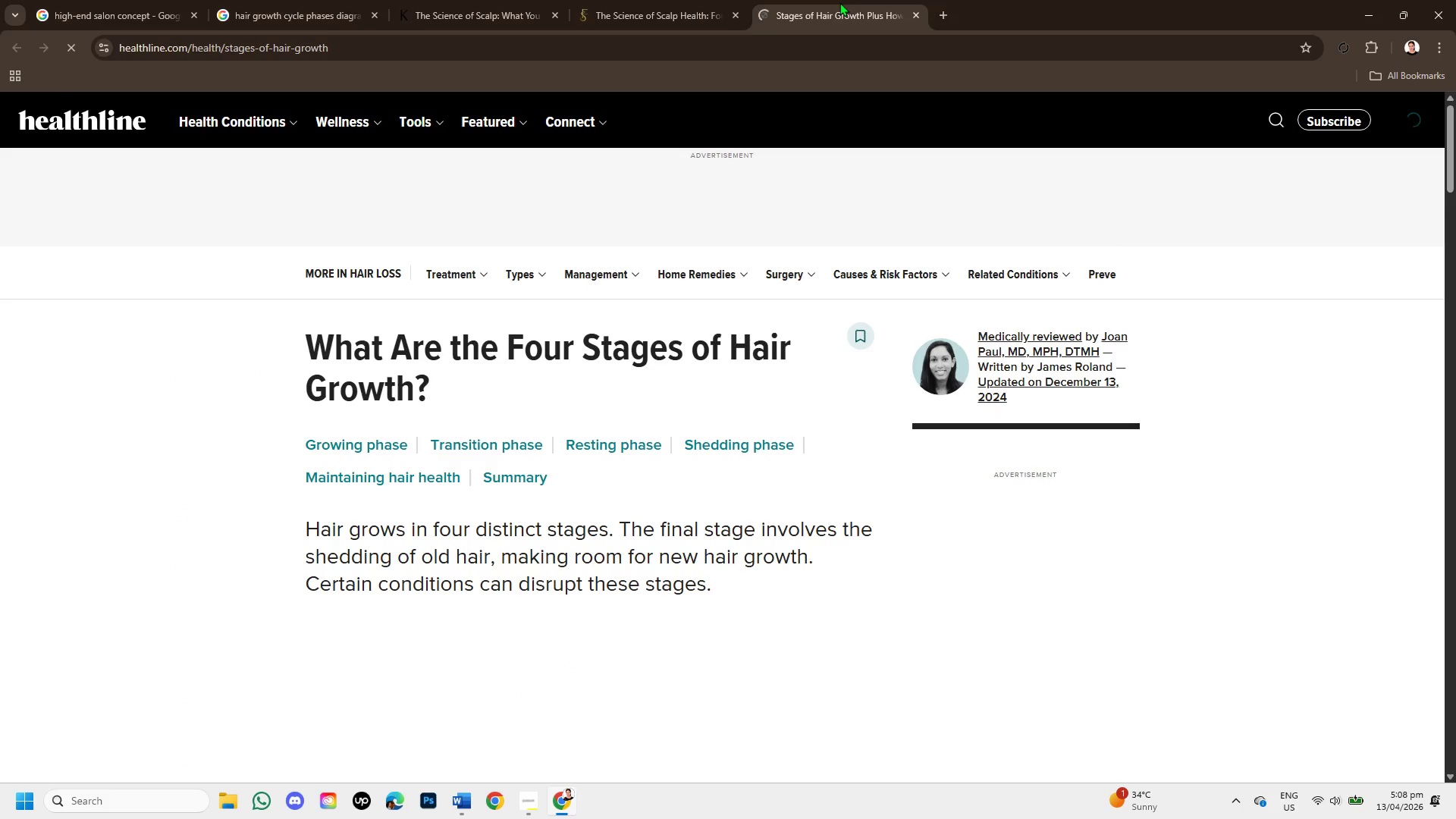 
scroll: coordinate [406, 579], scroll_direction: down, amount: 2.0
 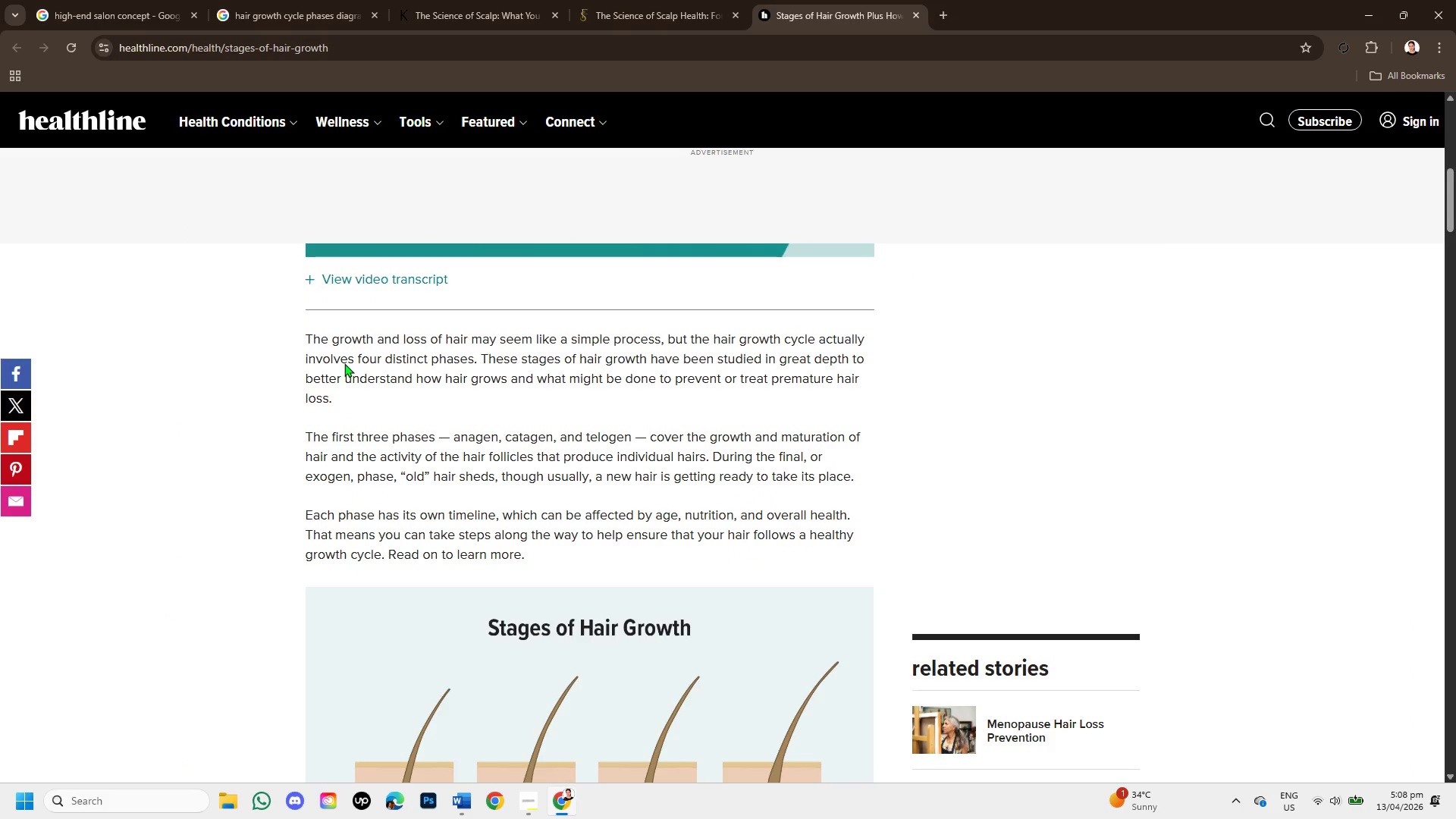 
left_click_drag(start_coordinate=[300, 337], to_coordinate=[748, 403])
 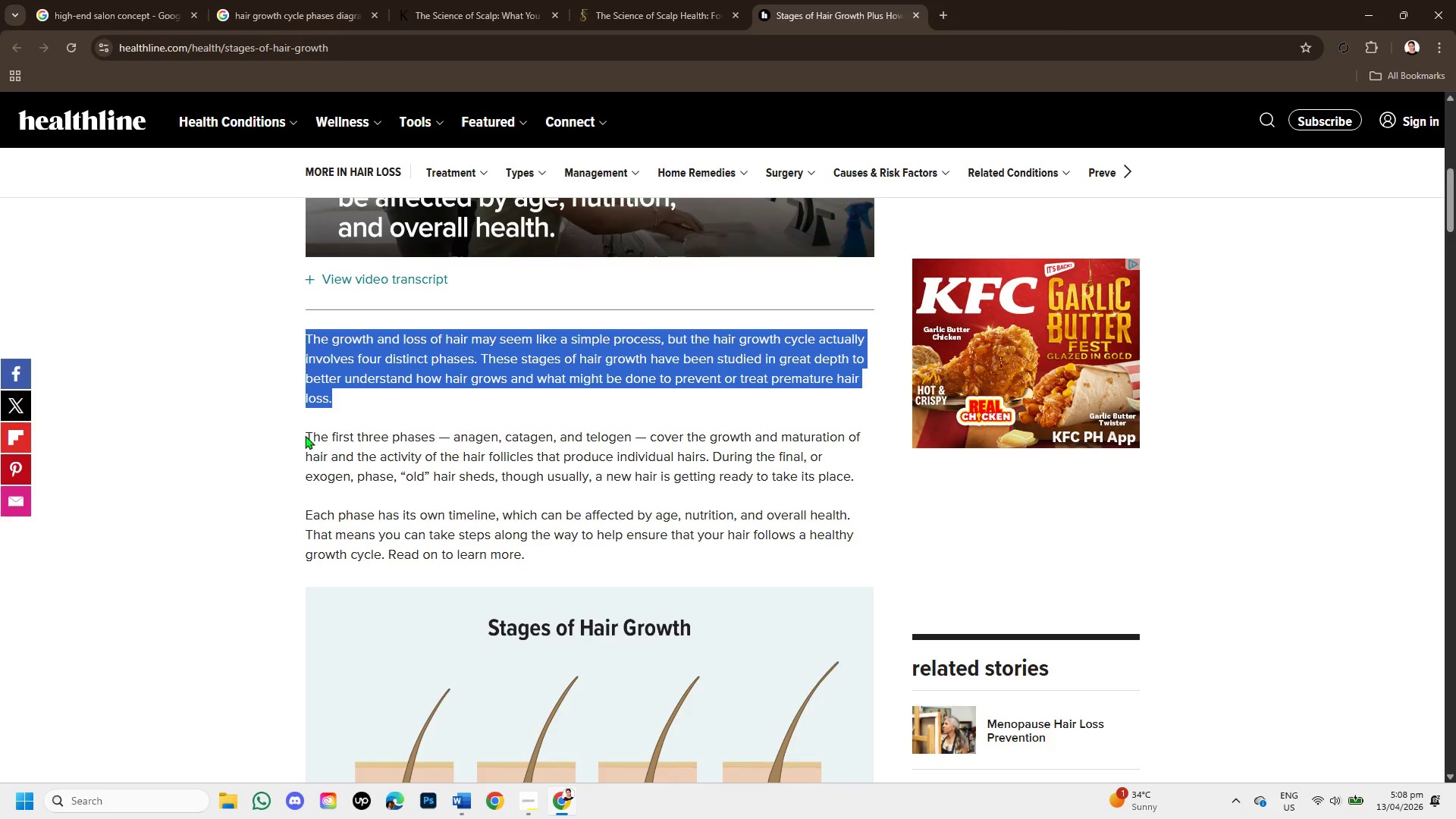 
left_click_drag(start_coordinate=[305, 435], to_coordinate=[852, 476])
 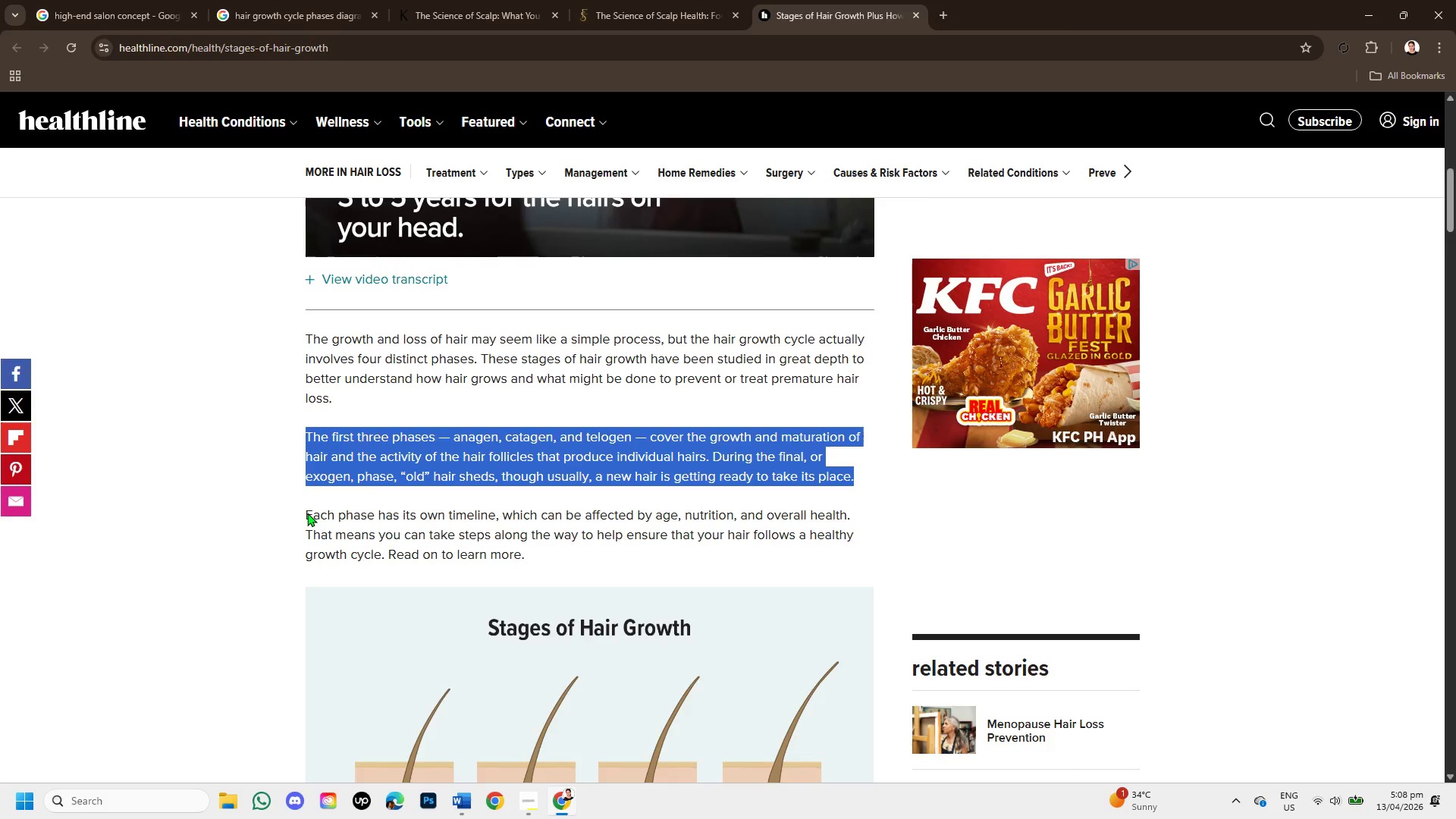 
left_click_drag(start_coordinate=[307, 513], to_coordinate=[597, 568])
 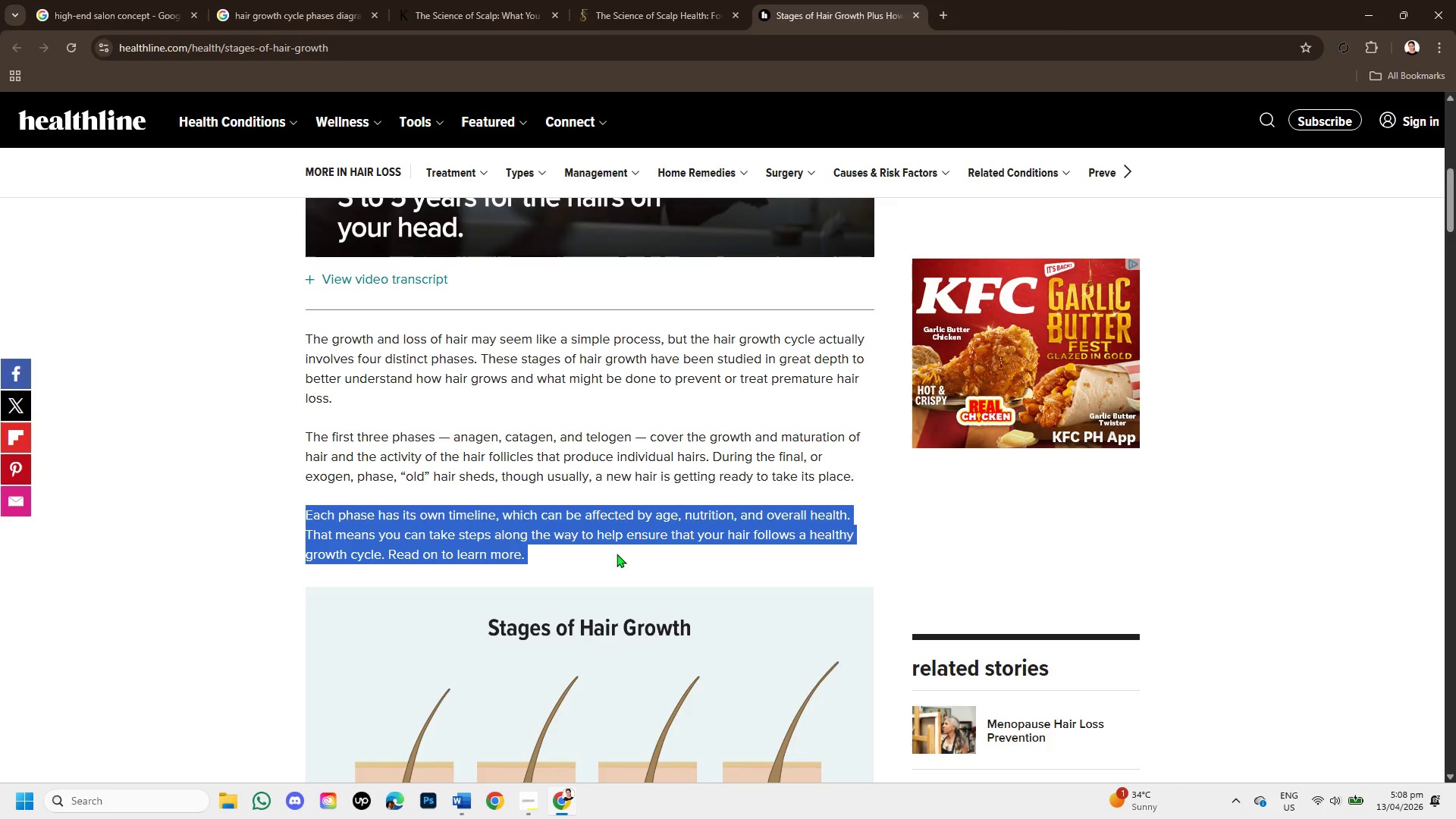 
scroll: coordinate [518, 535], scroll_direction: down, amount: 2.0
 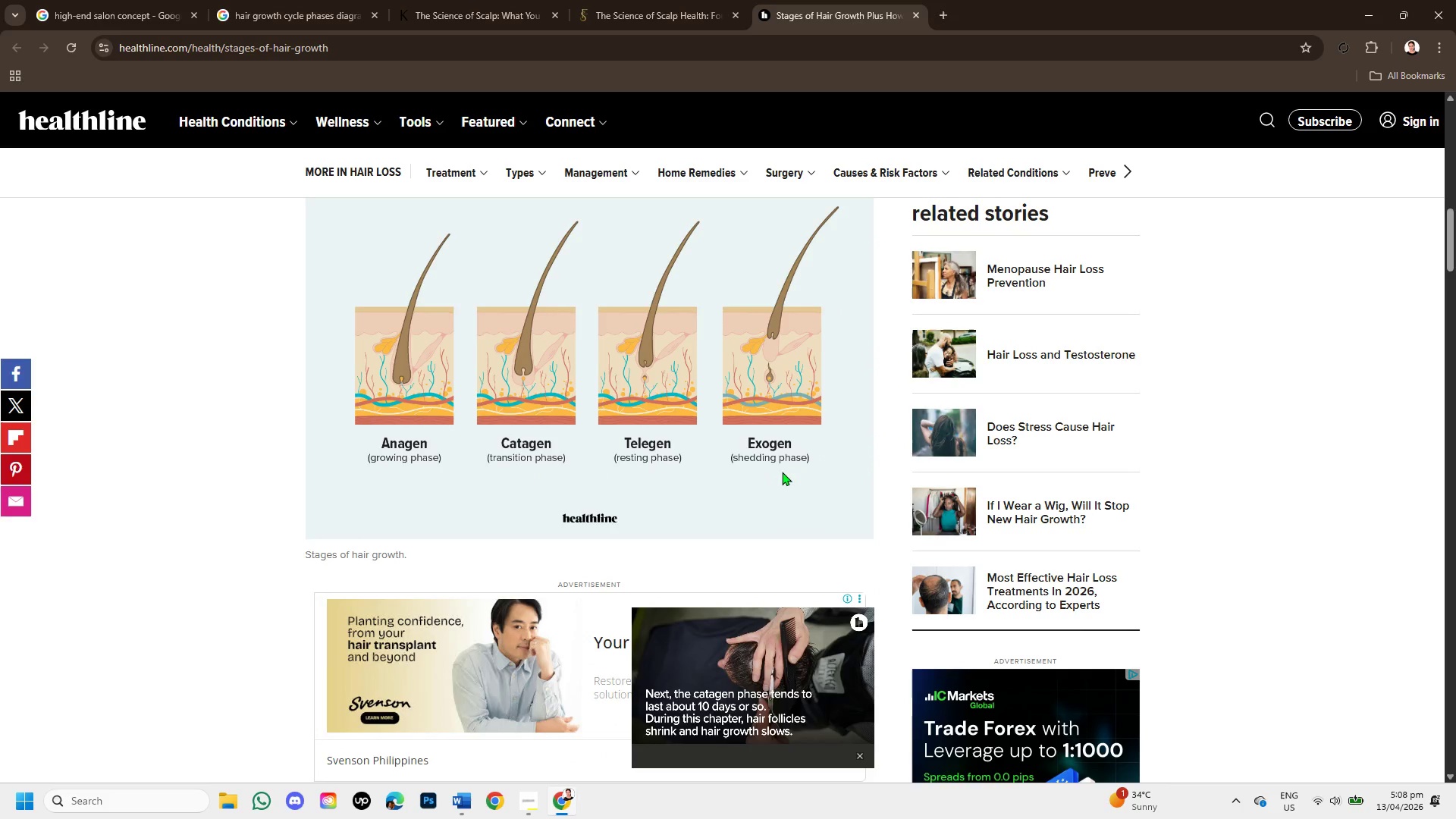 
wait(6.32)
 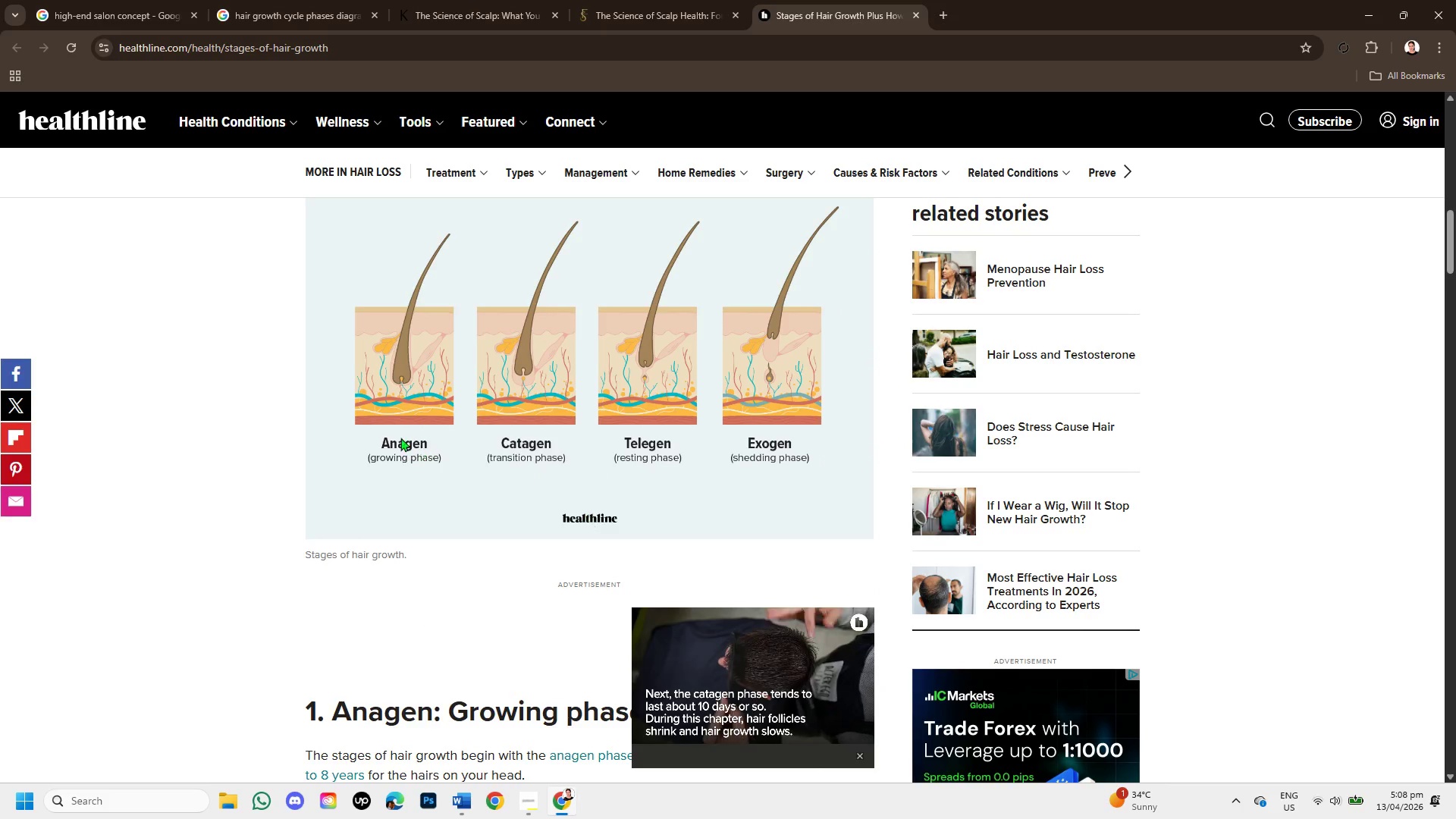 
scroll: coordinate [515, 504], scroll_direction: down, amount: 1.0
 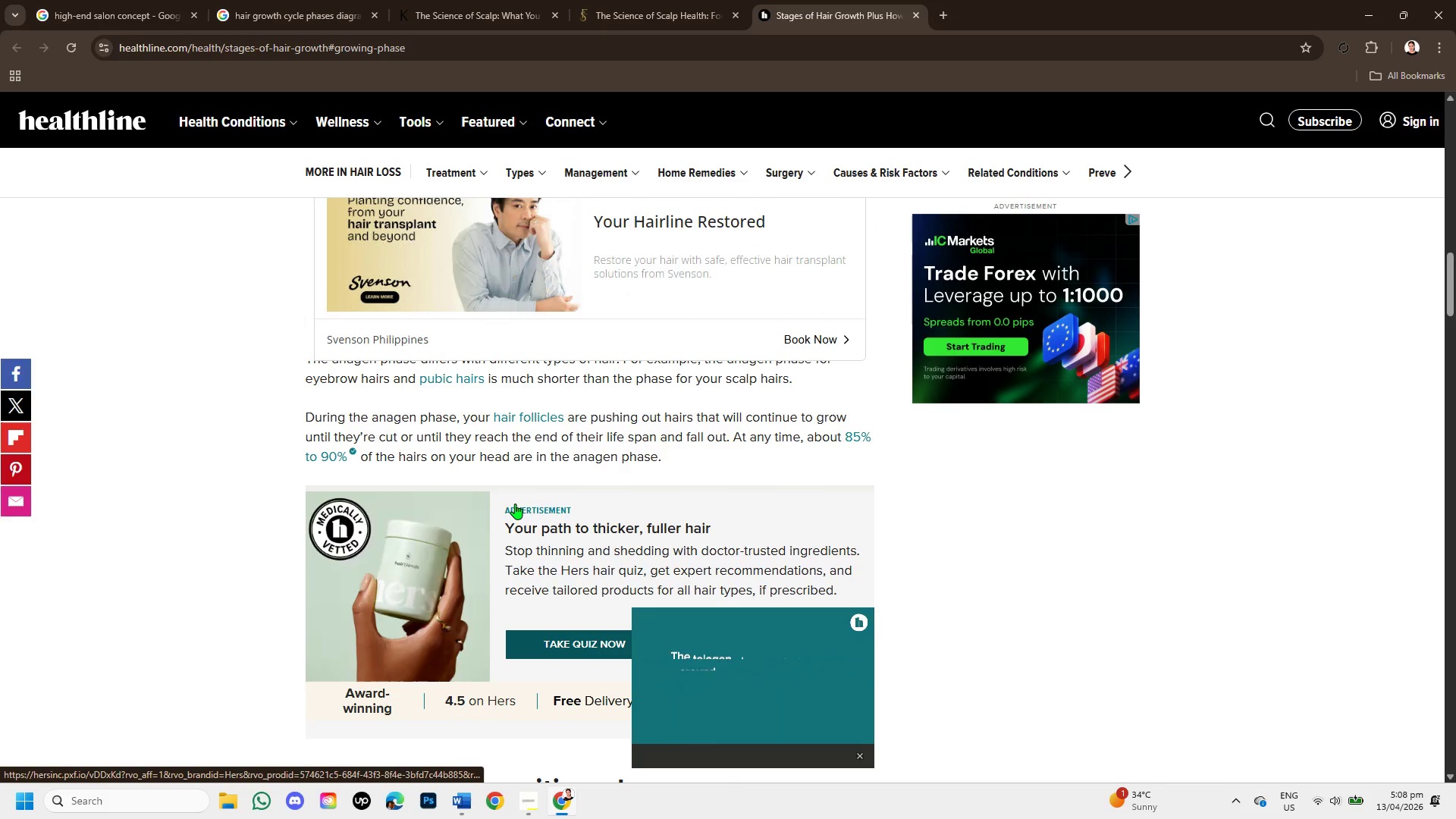 
scroll: coordinate [515, 504], scroll_direction: up, amount: 1.0
 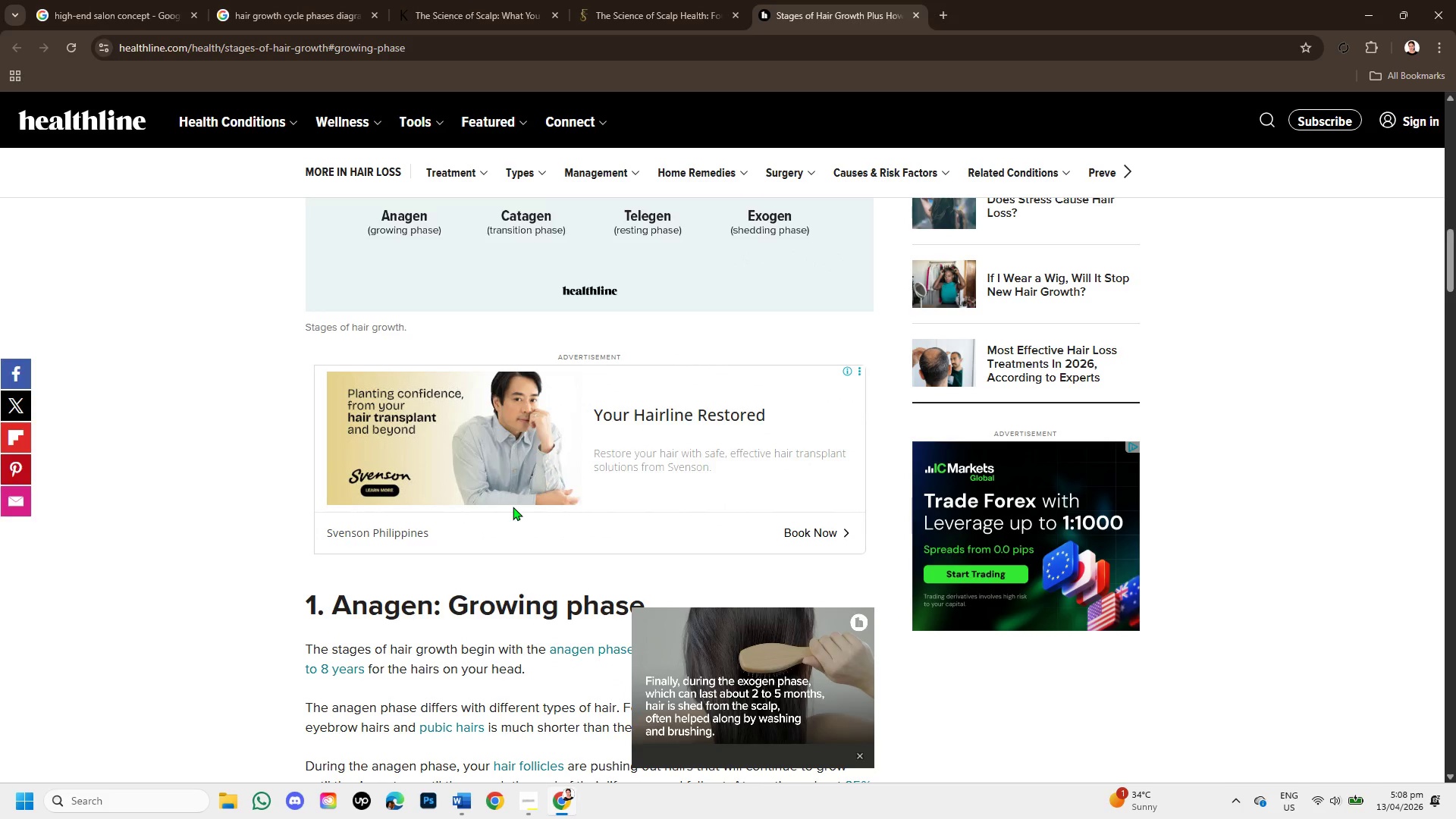 
wait(13.86)
 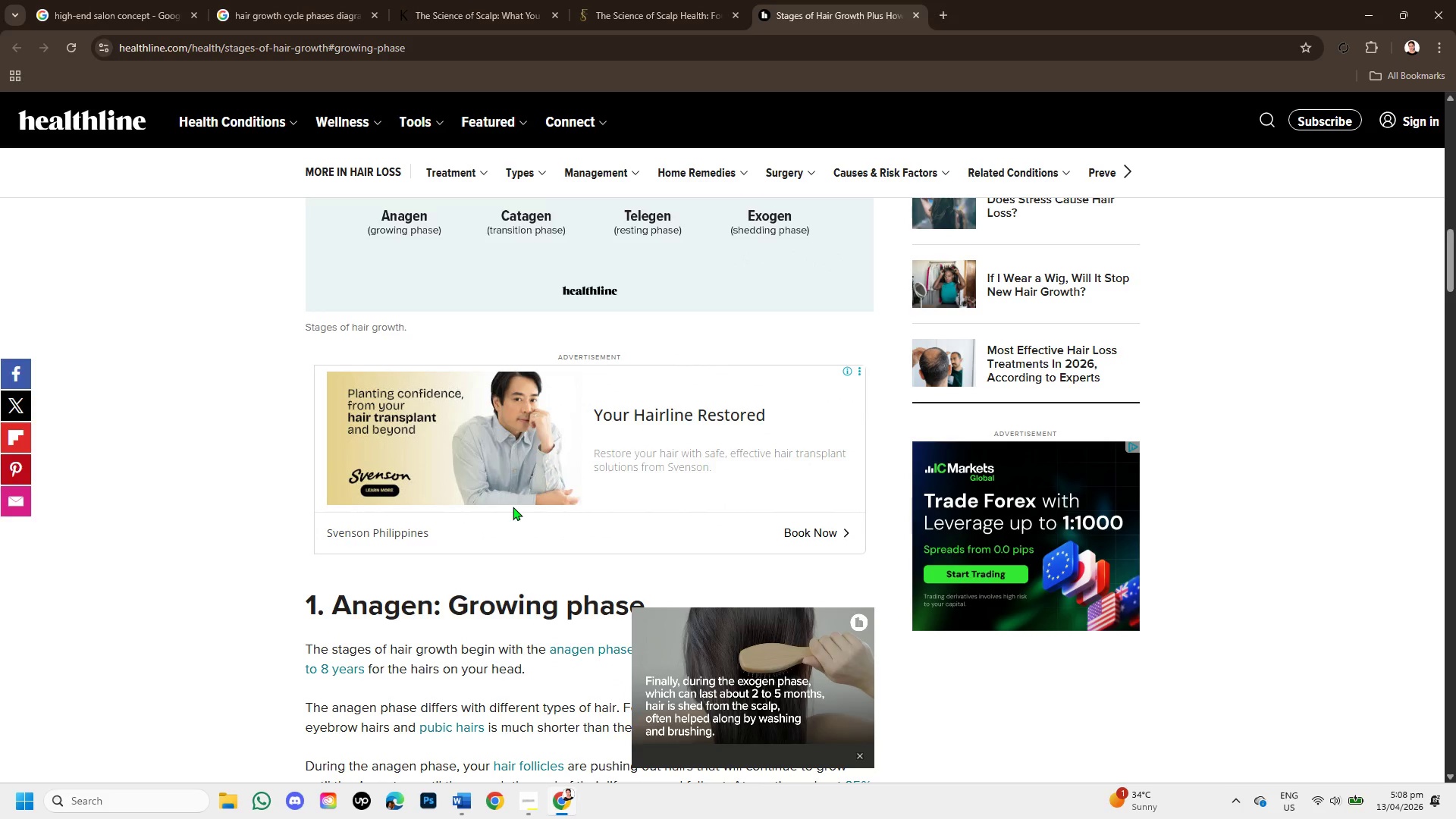 
scroll: coordinate [513, 529], scroll_direction: down, amount: 1.0
 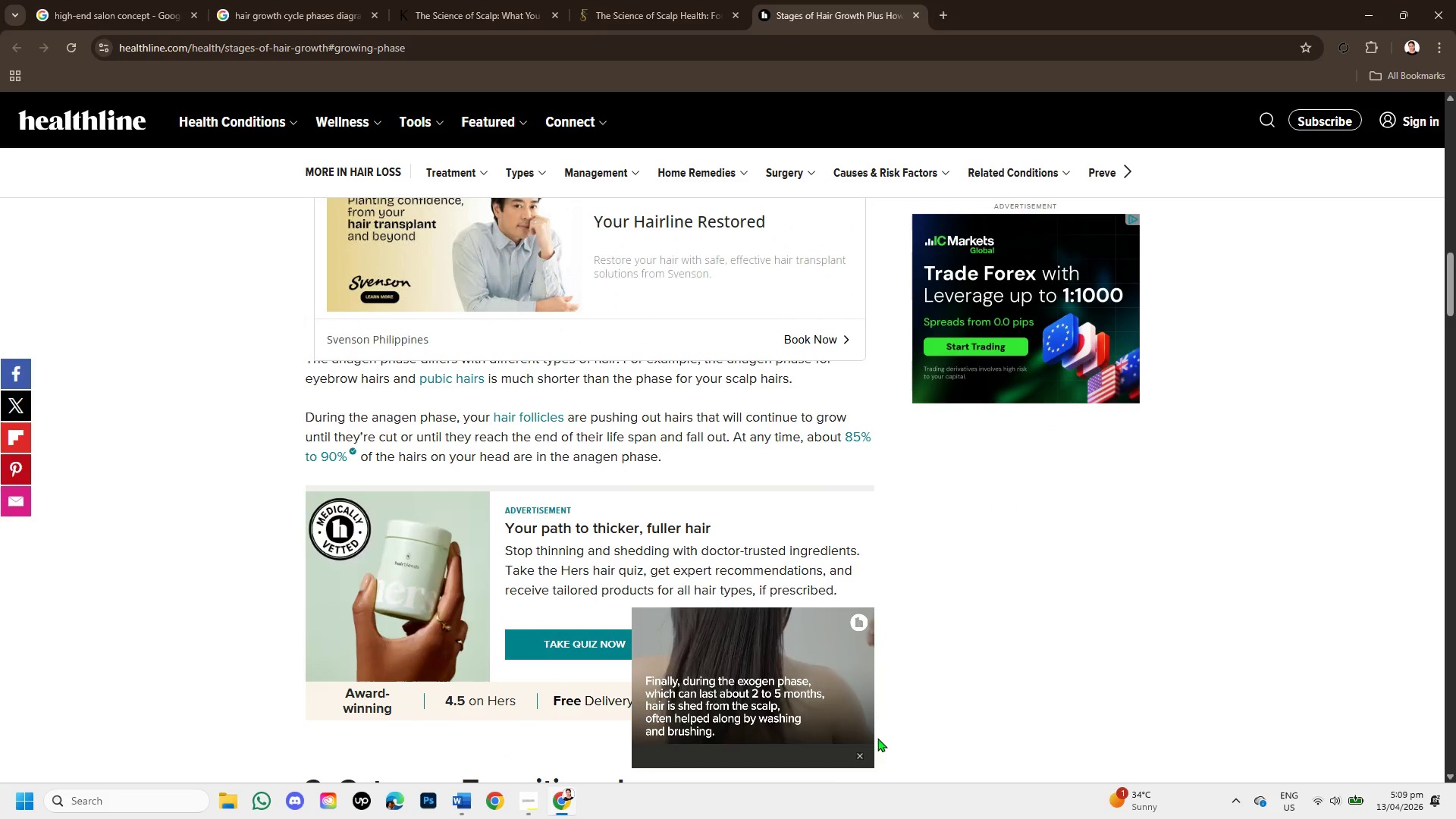 
left_click([859, 752])
 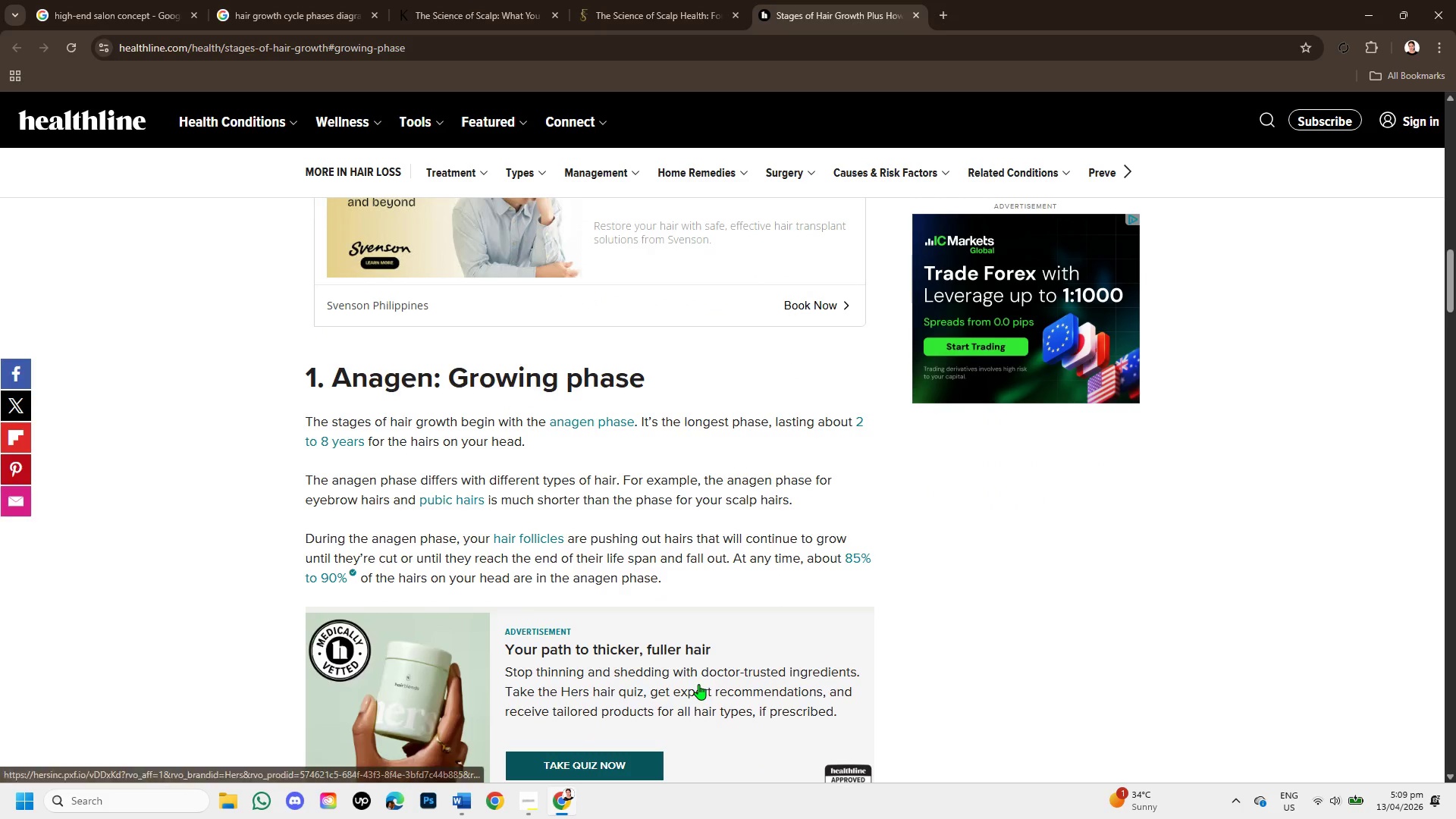 
scroll: coordinate [685, 667], scroll_direction: down, amount: 5.0
 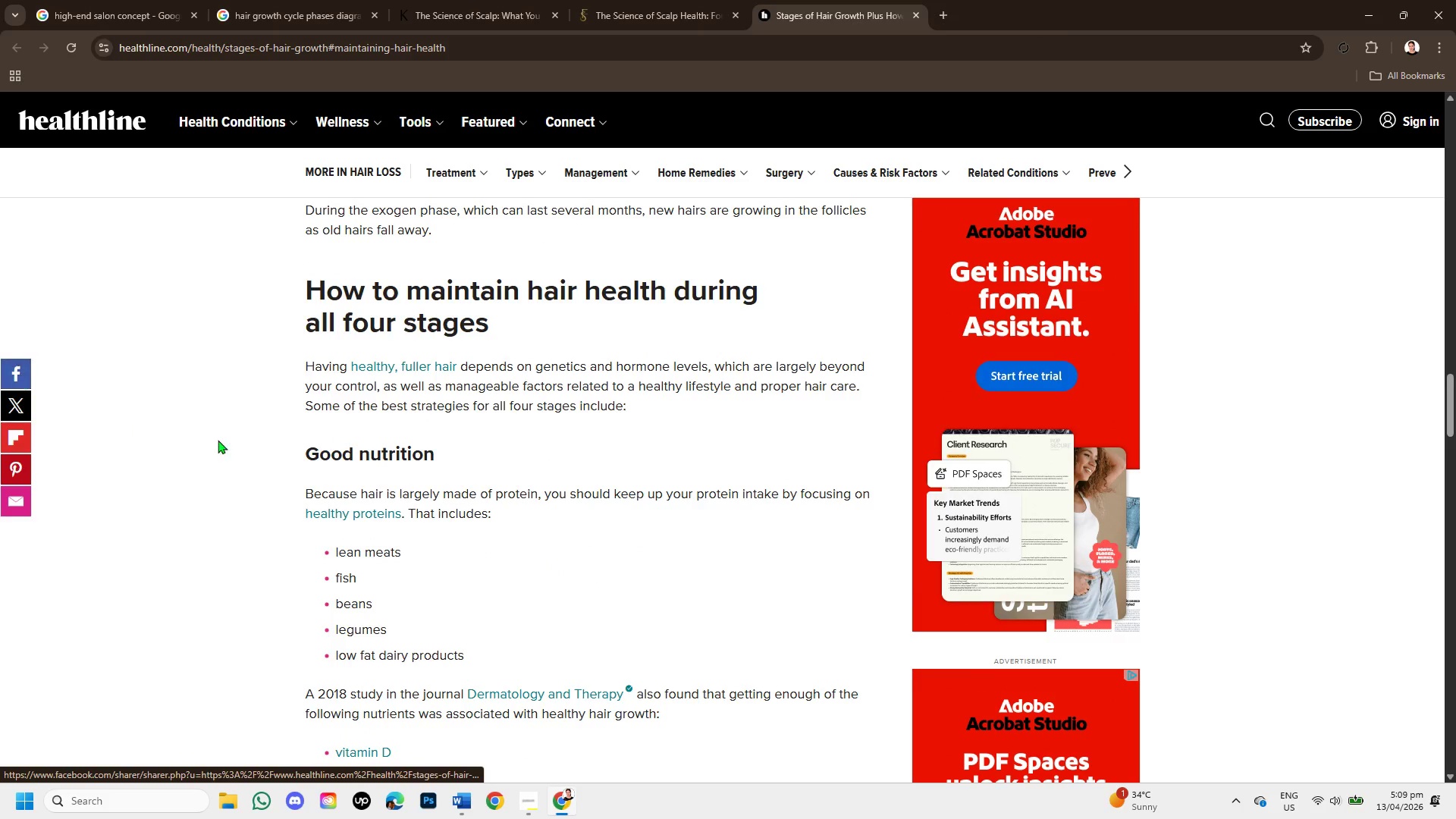 
wait(6.74)
 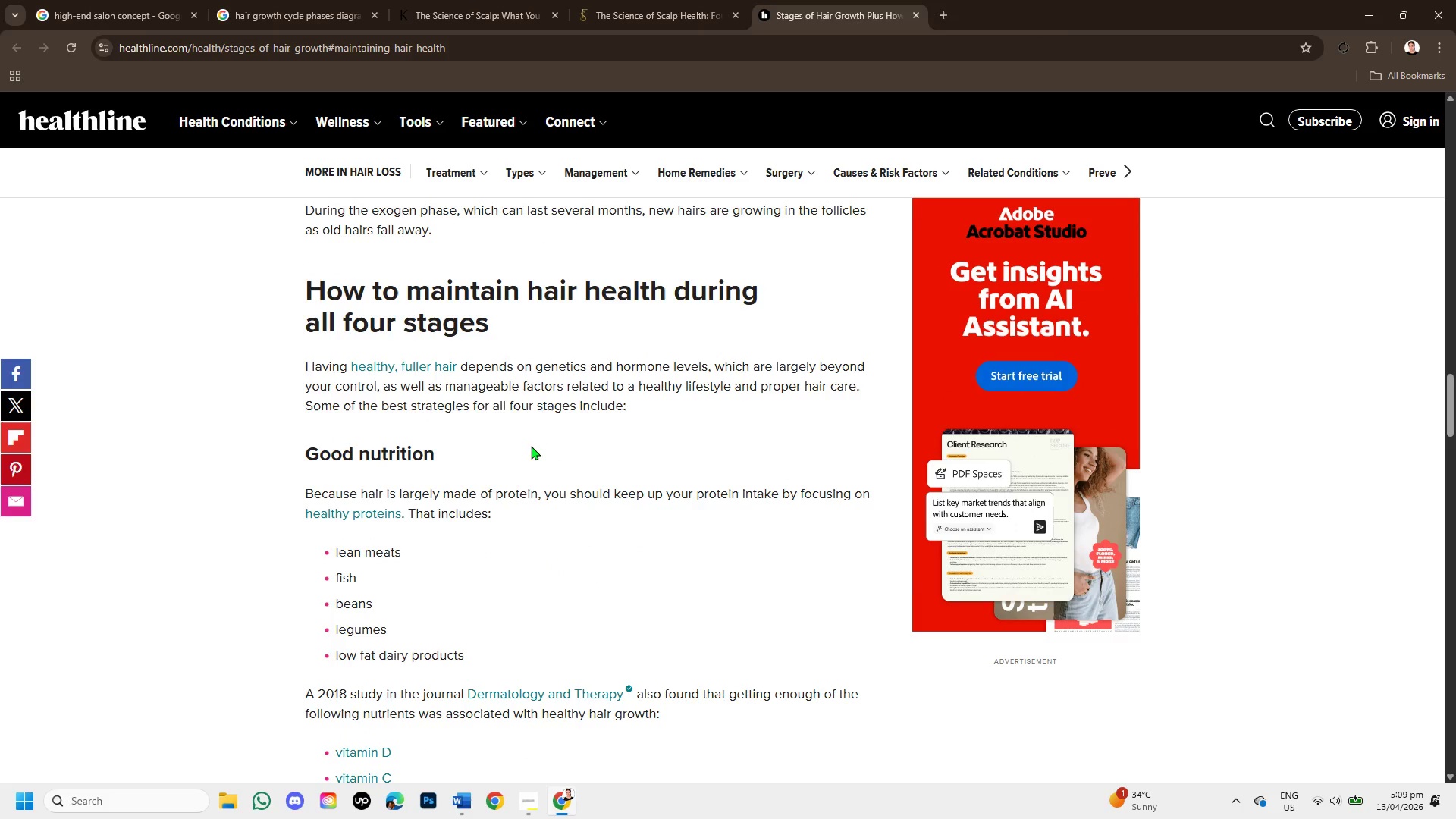 
left_click_drag(start_coordinate=[297, 359], to_coordinate=[693, 414])
 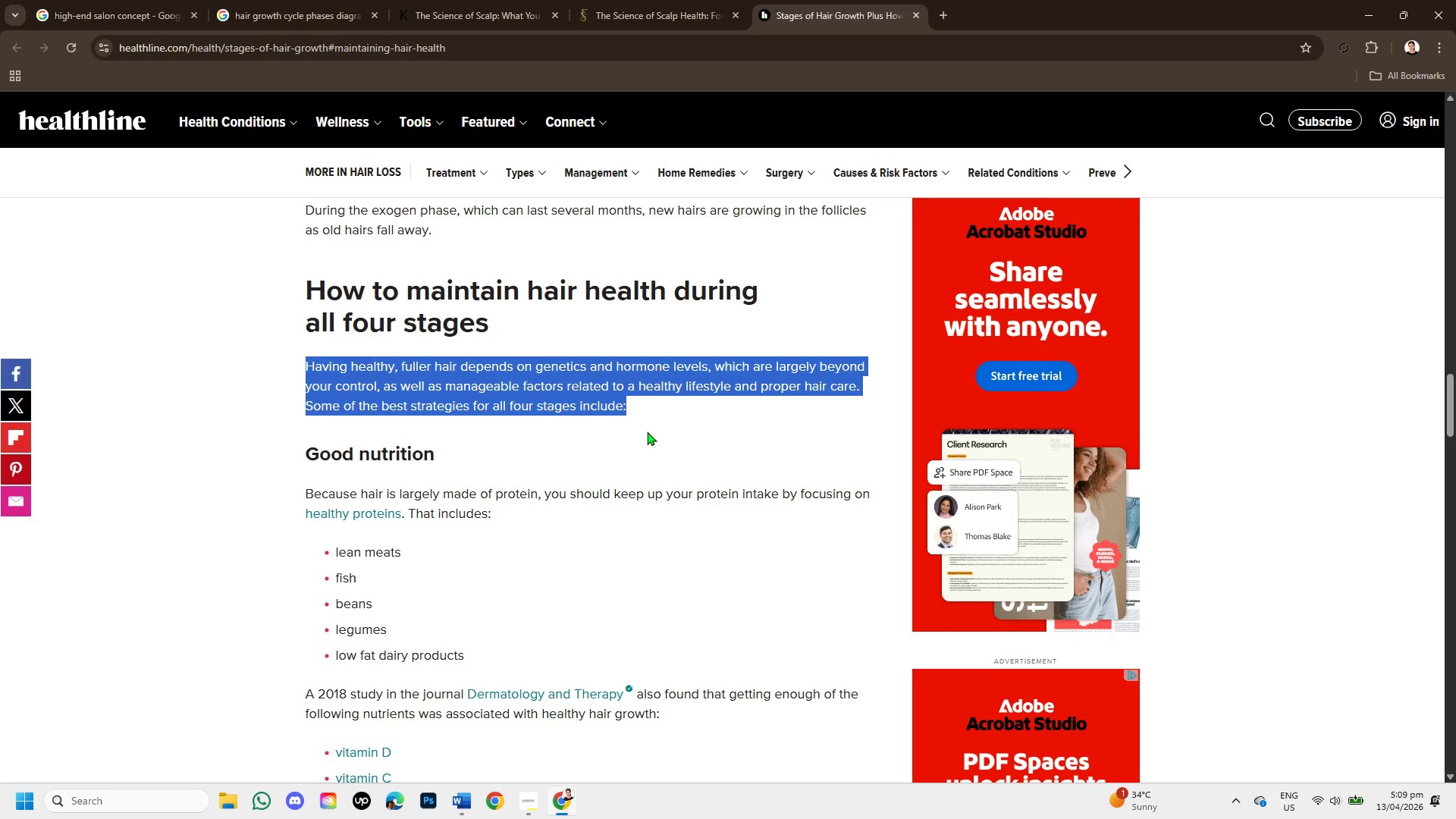 
scroll: coordinate [646, 431], scroll_direction: down, amount: 5.0
 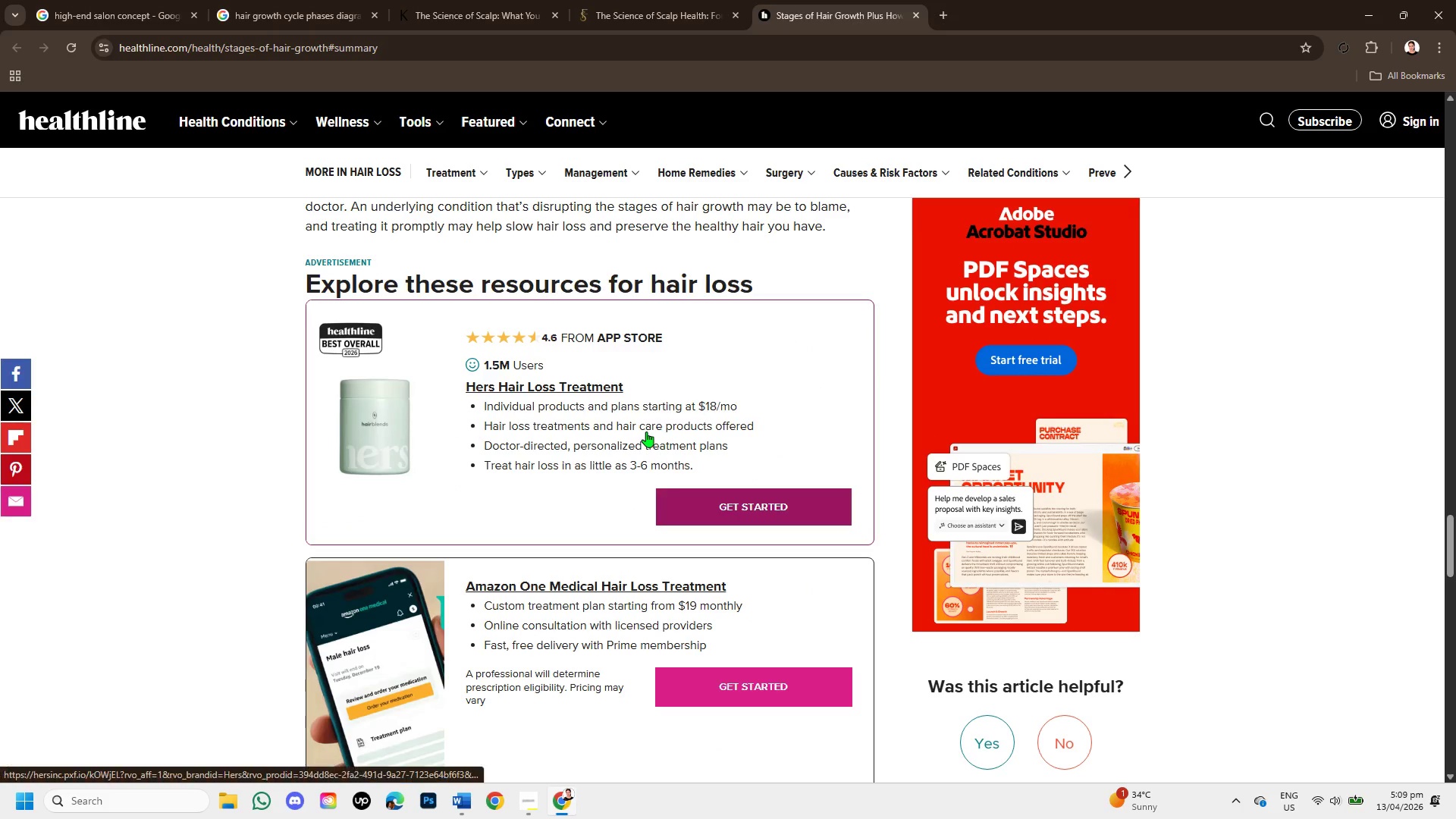 
scroll: coordinate [645, 403], scroll_direction: up, amount: 18.0
 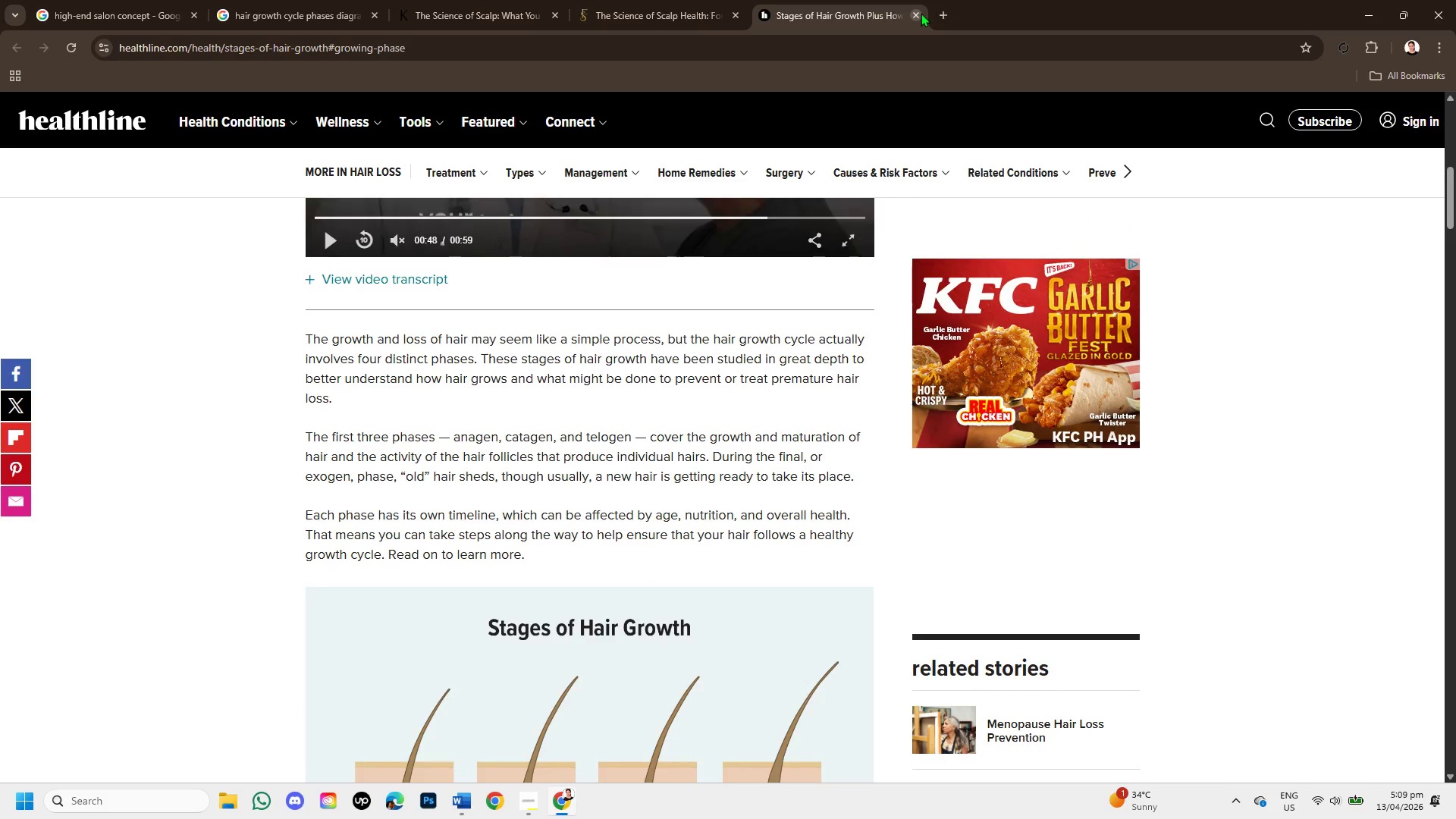 
left_click([921, 13])
 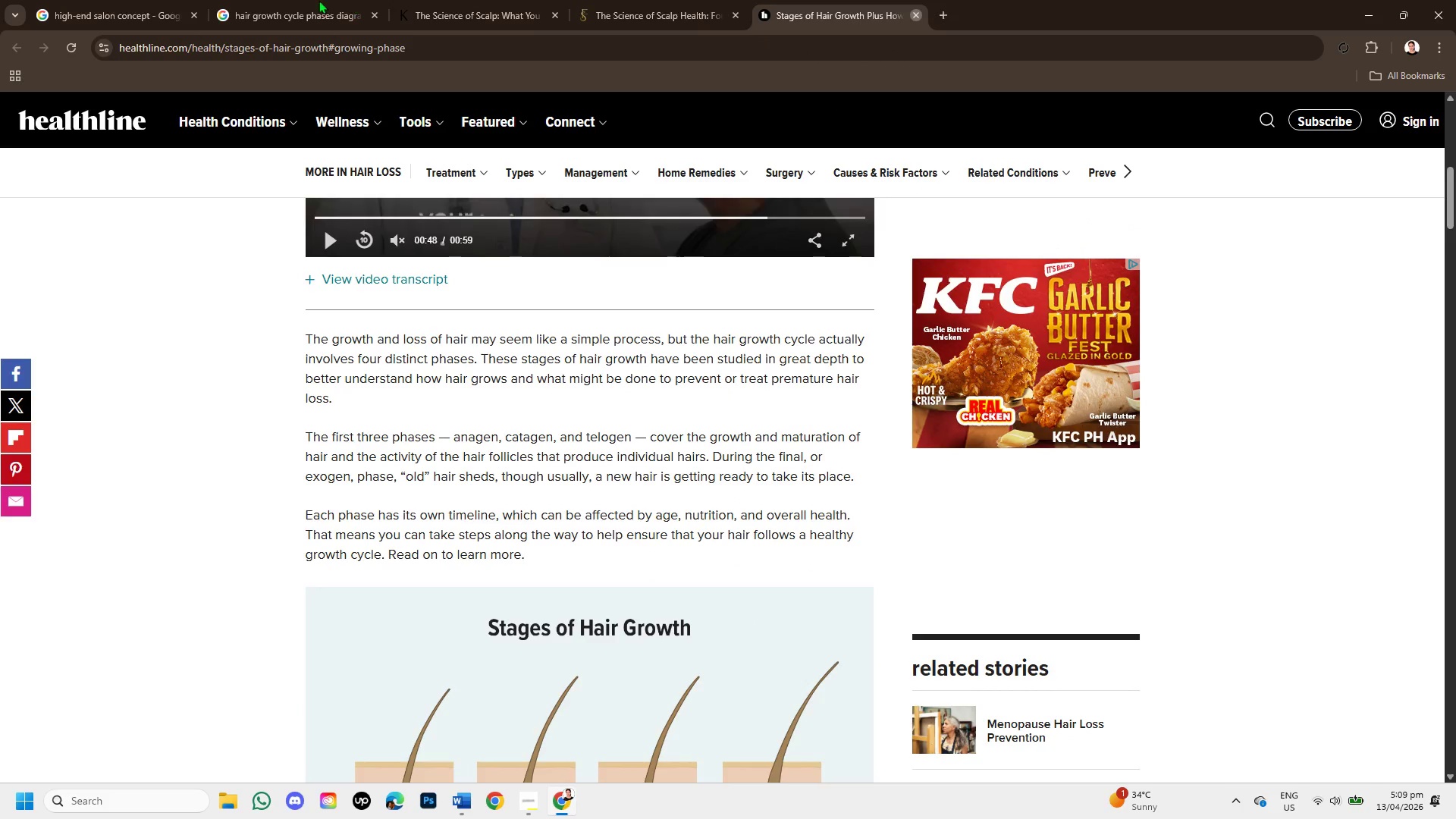 
left_click([318, 0])
 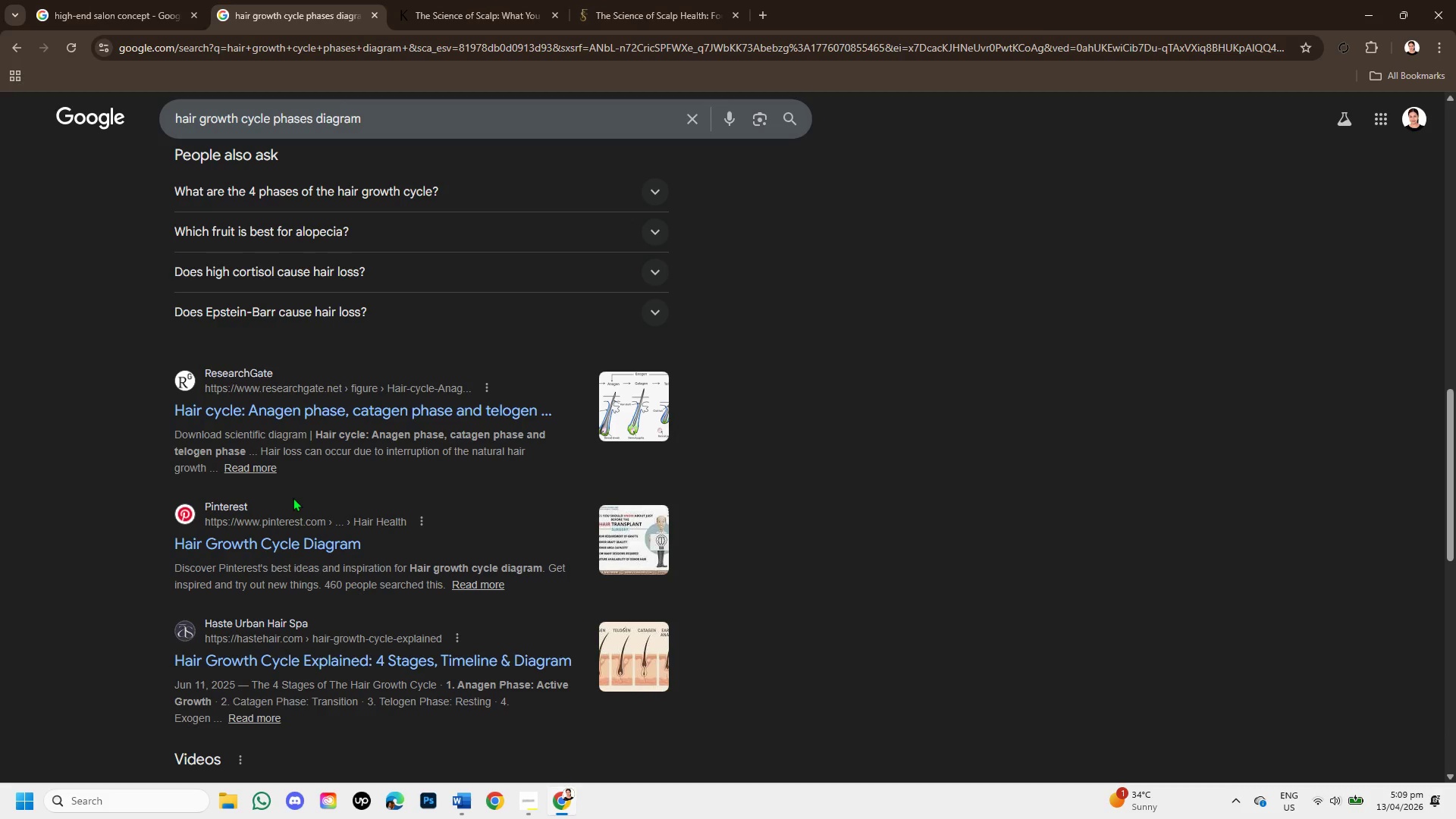 
scroll: coordinate [293, 497], scroll_direction: down, amount: 1.0
 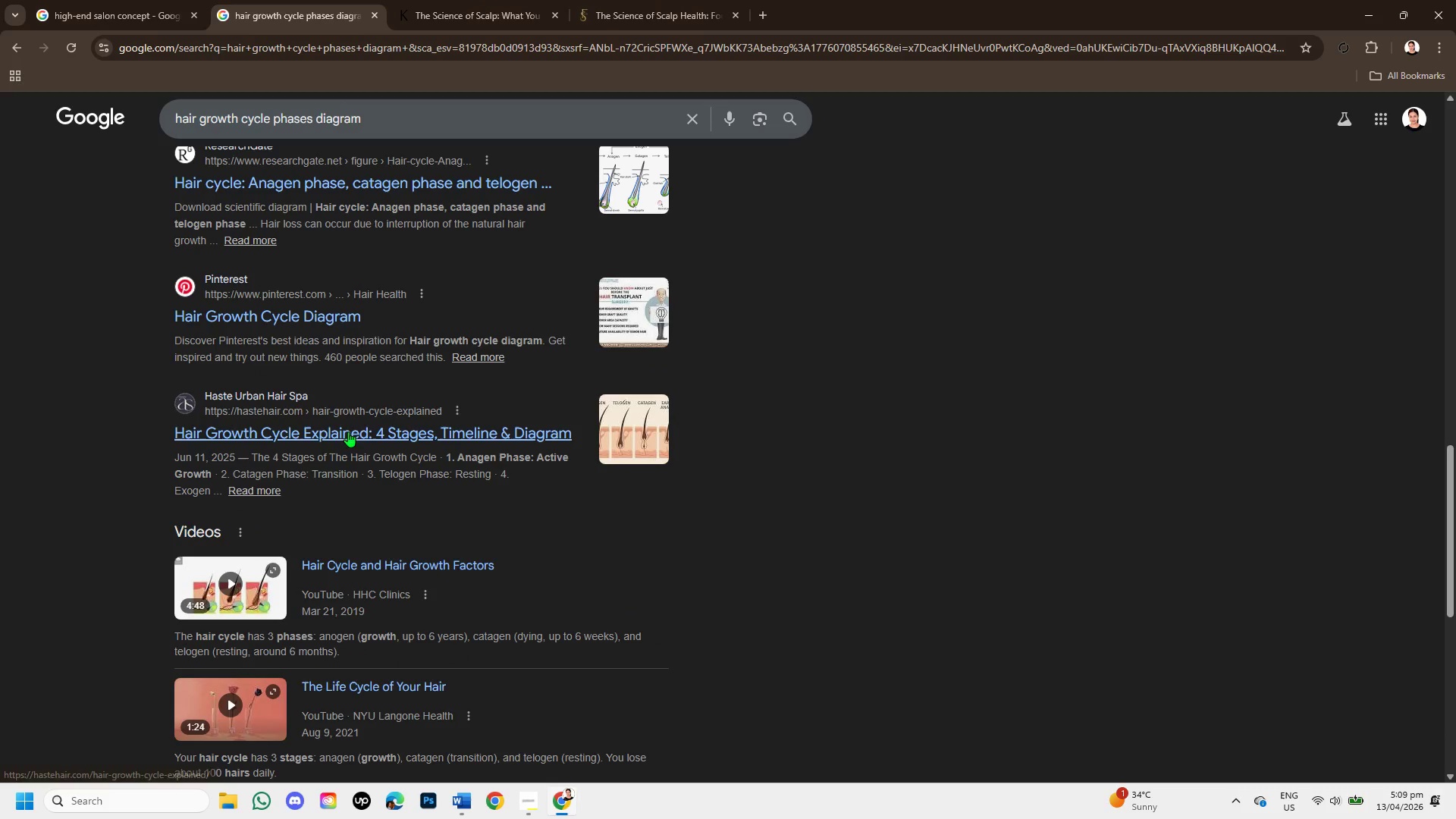 
right_click([362, 421])
 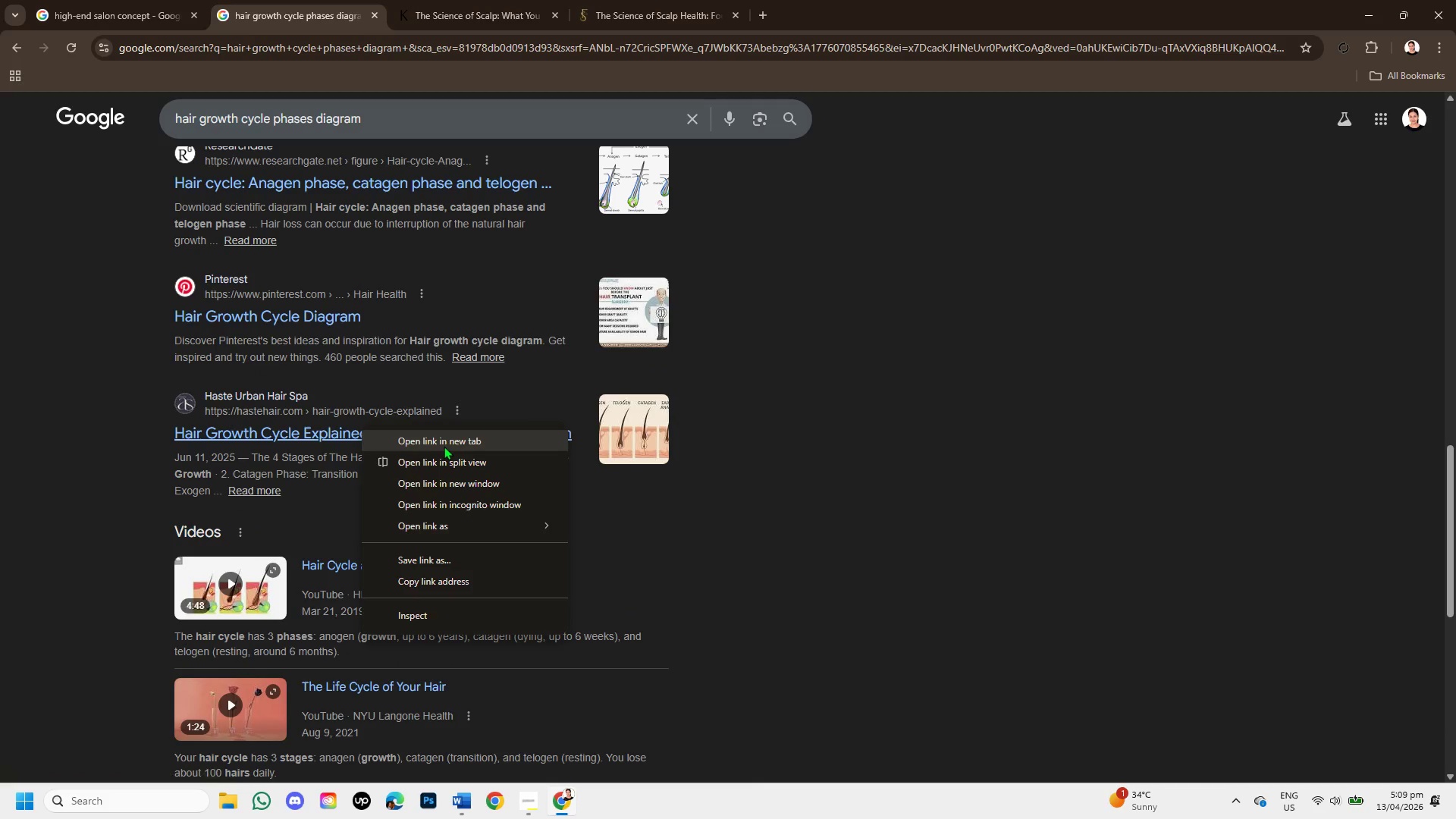 
left_click([444, 446])
 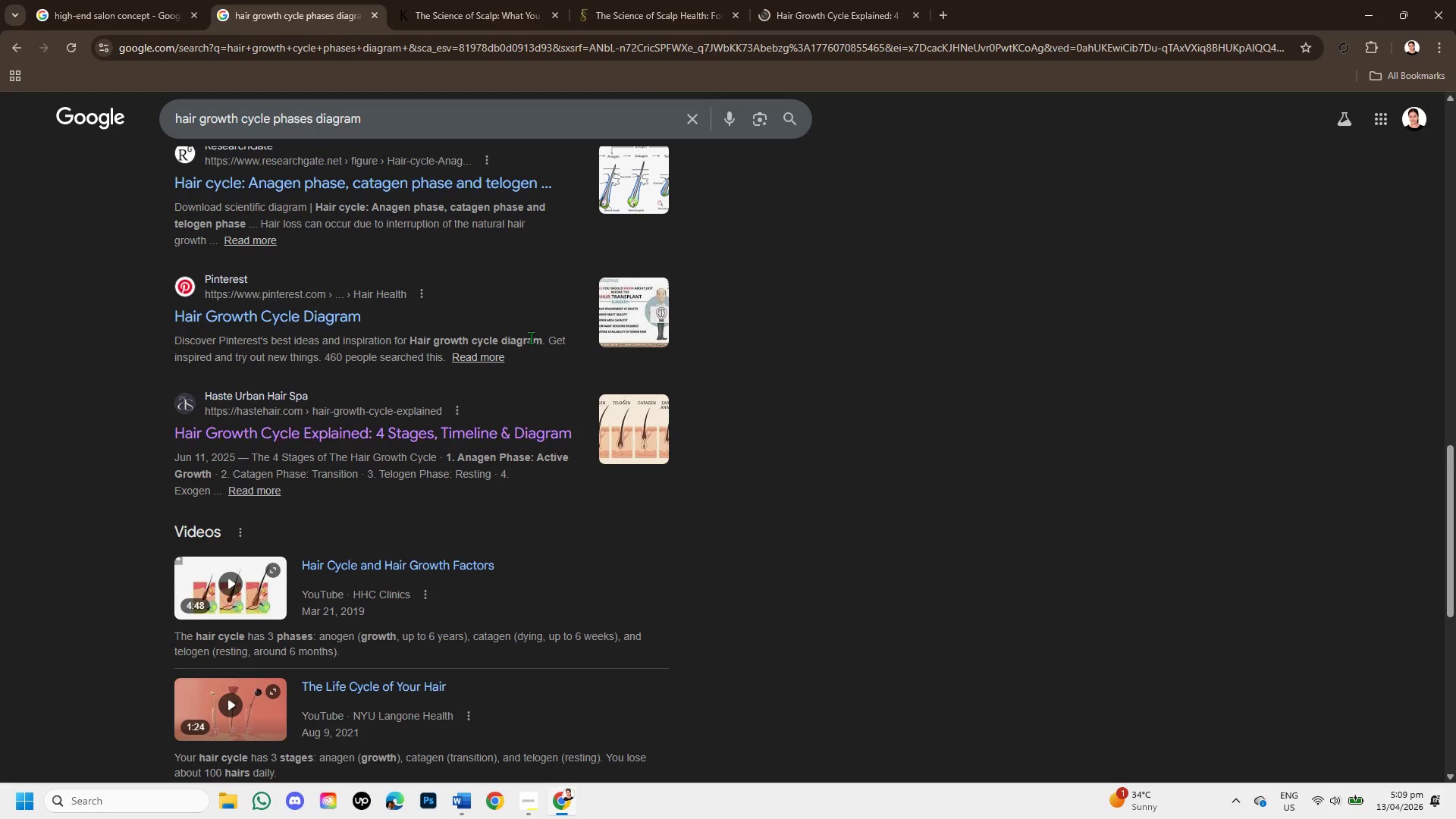 
left_click([812, 0])
 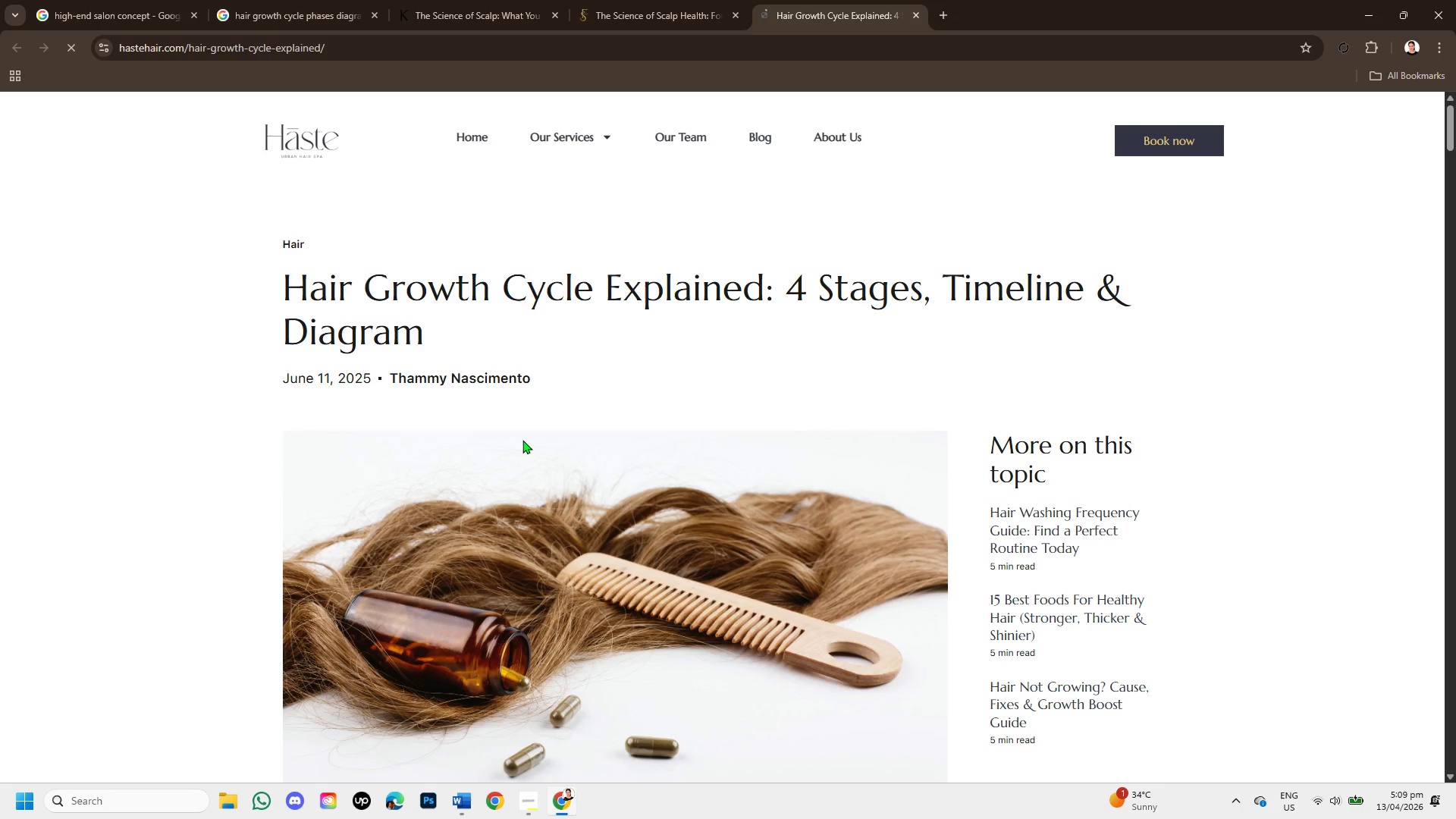 
wait(5.38)
 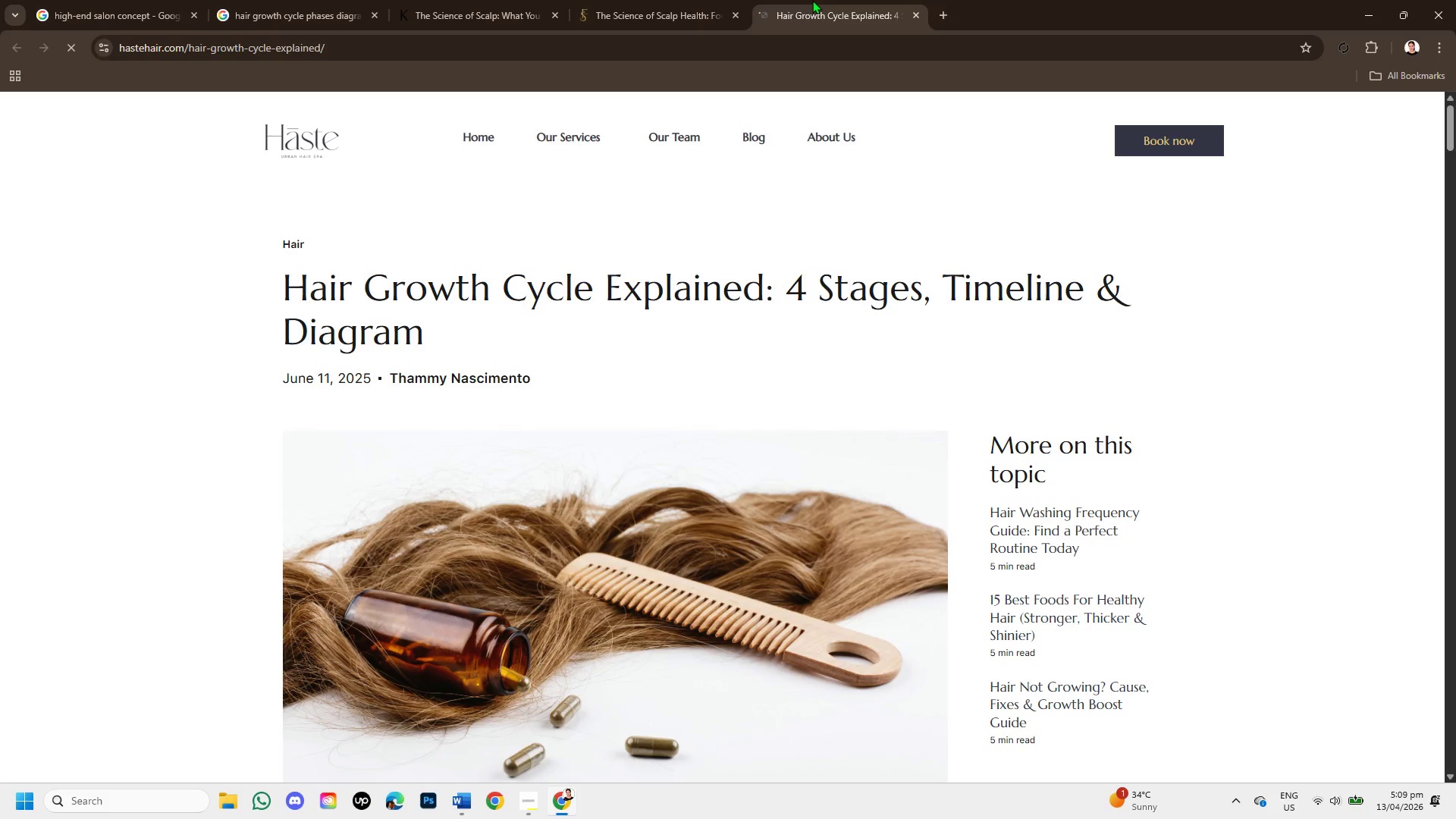 
scroll: coordinate [522, 440], scroll_direction: down, amount: 3.0
 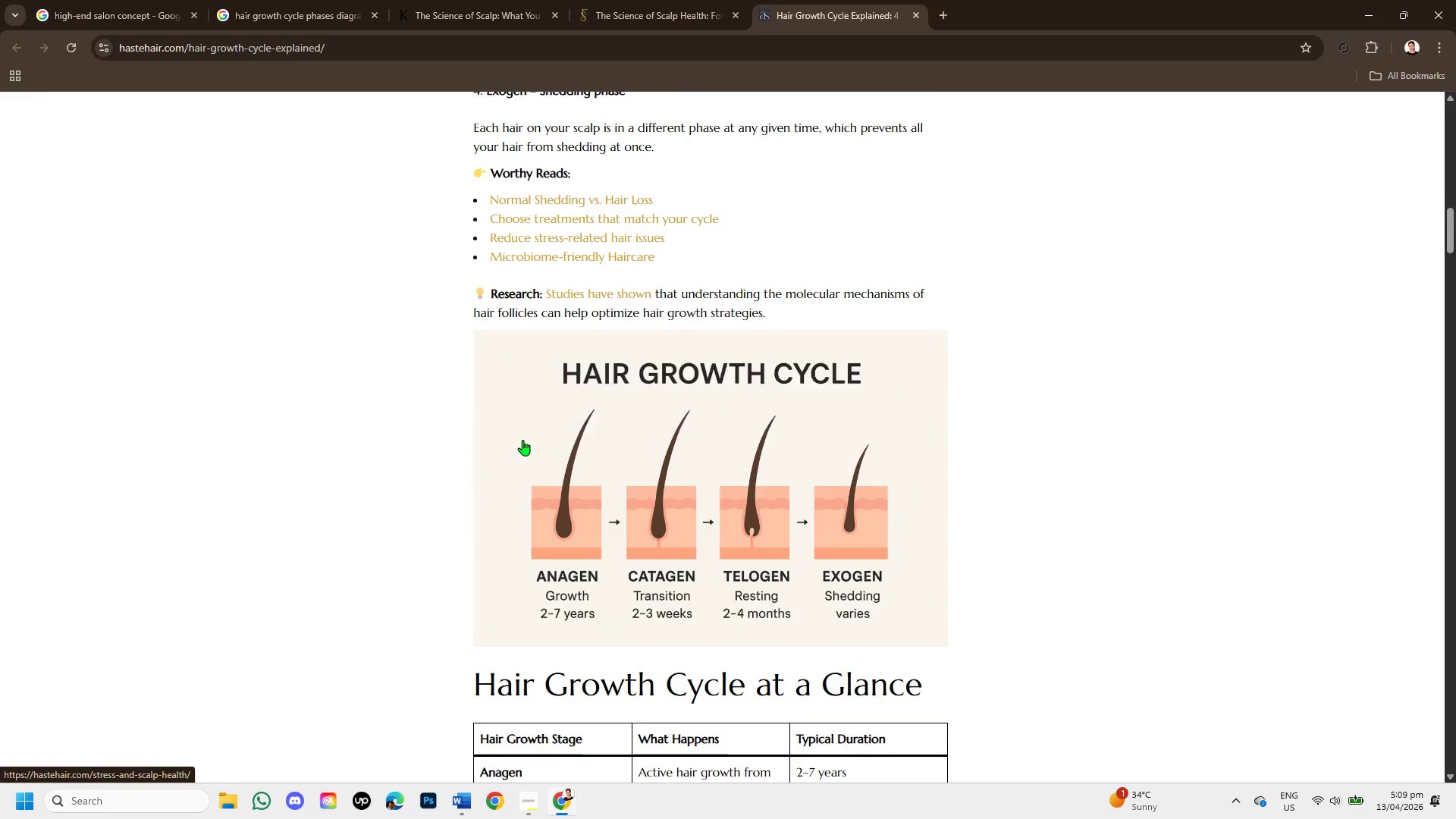 
mouse_move([673, 481])
 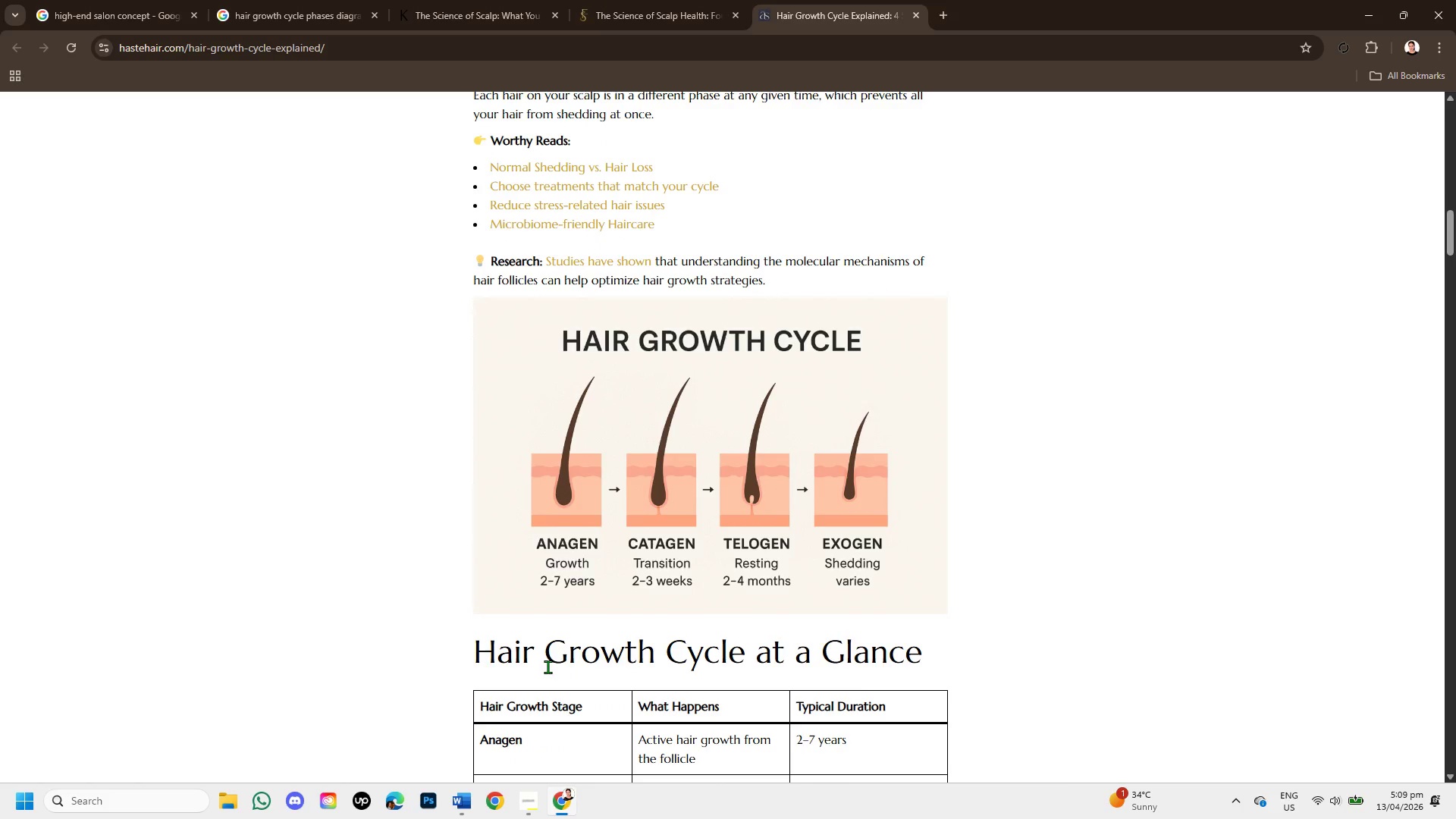 
scroll: coordinate [610, 693], scroll_direction: down, amount: 4.0
 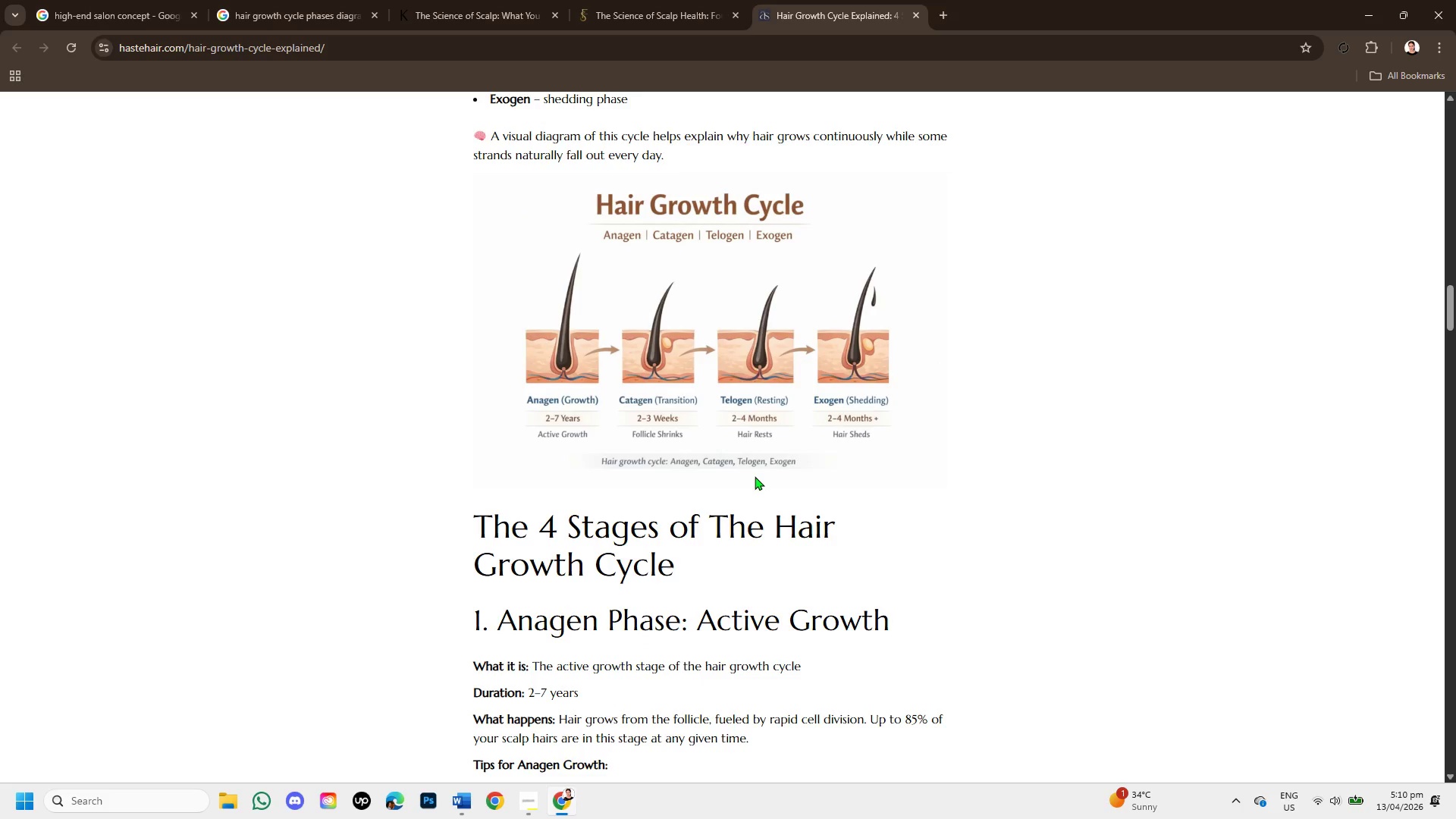 
wait(9.08)
 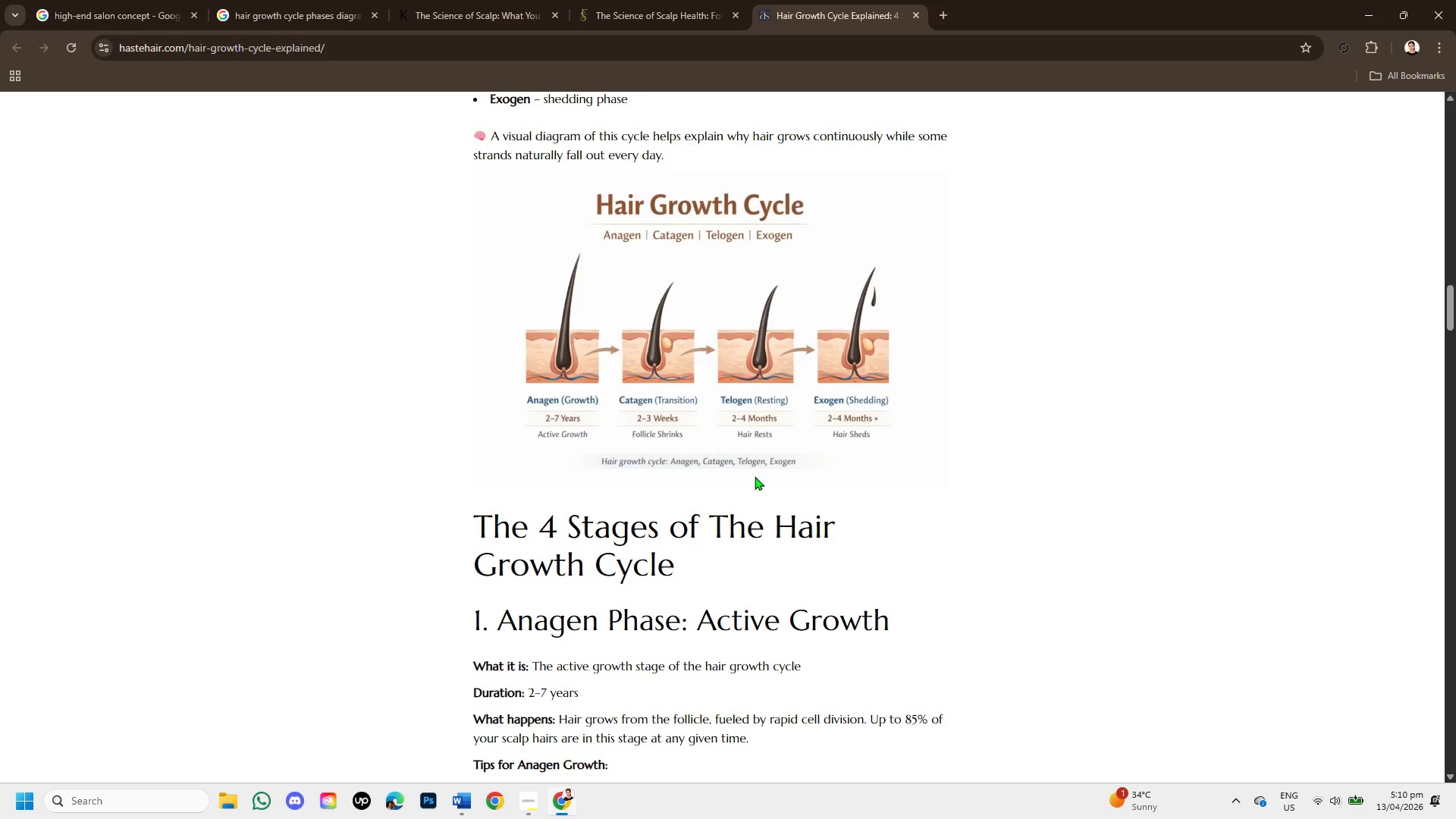 
scroll: coordinate [861, 582], scroll_direction: down, amount: 3.0
 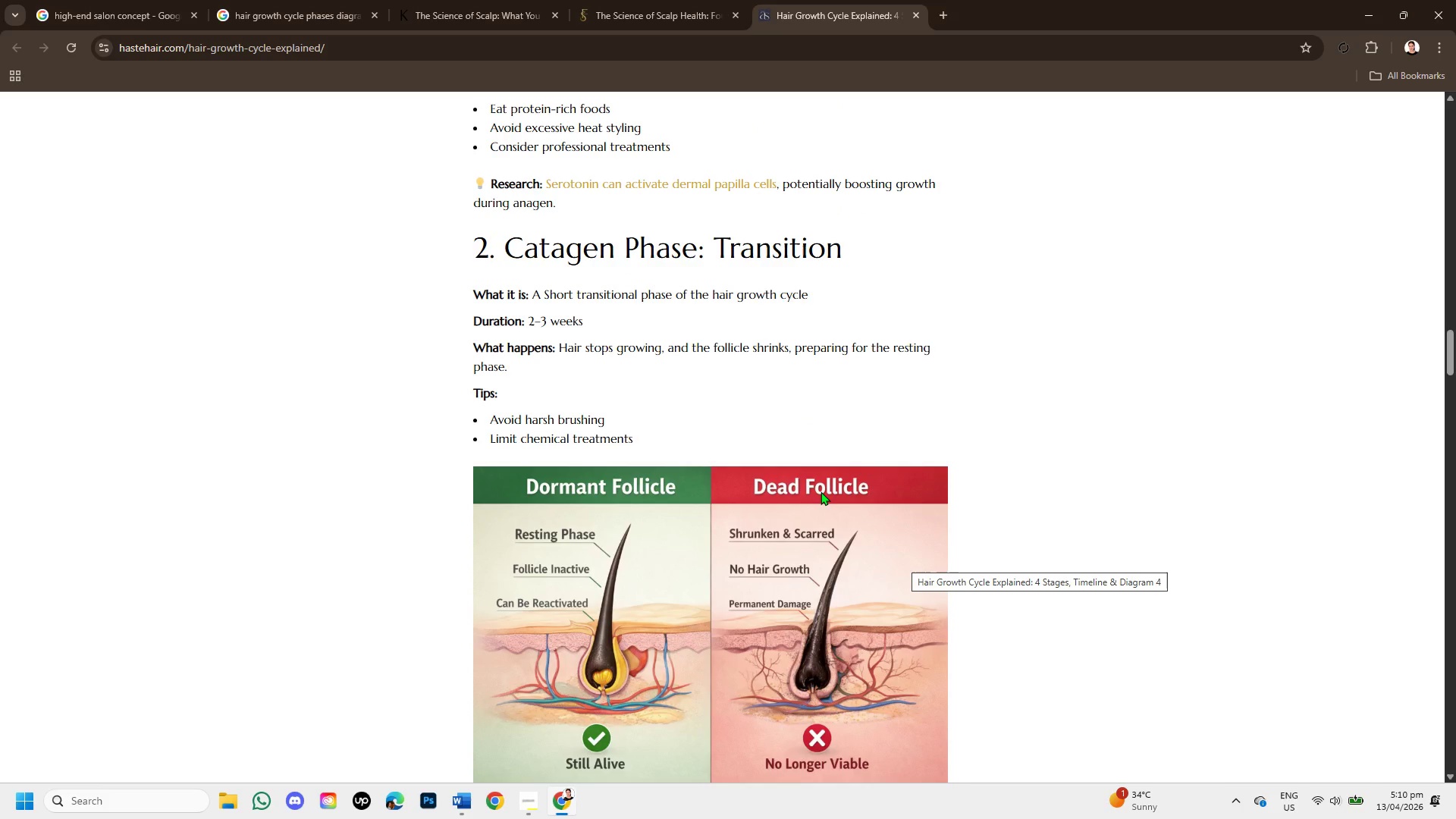 
wait(5.76)
 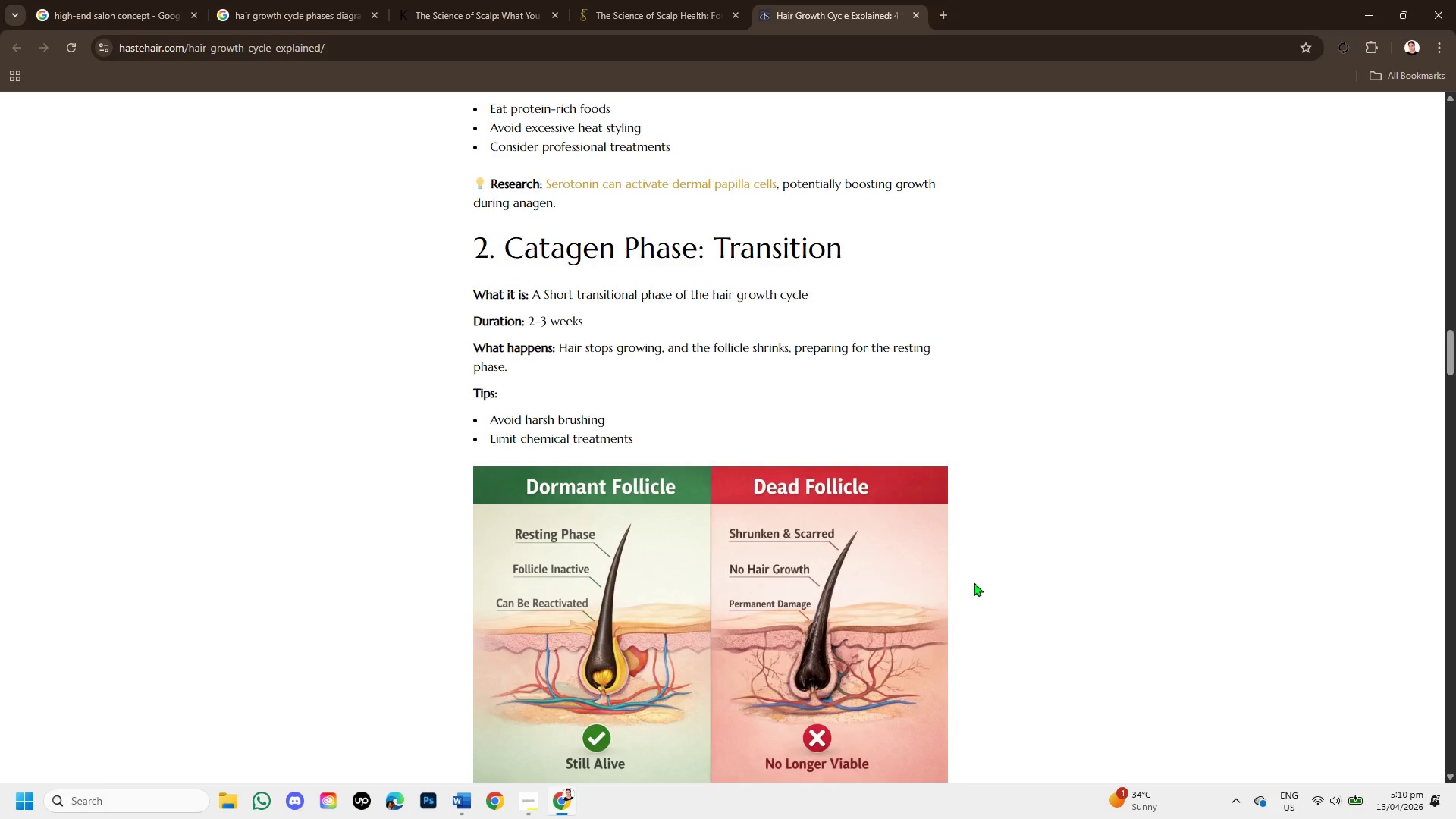 
scroll: coordinate [827, 526], scroll_direction: down, amount: 5.0
 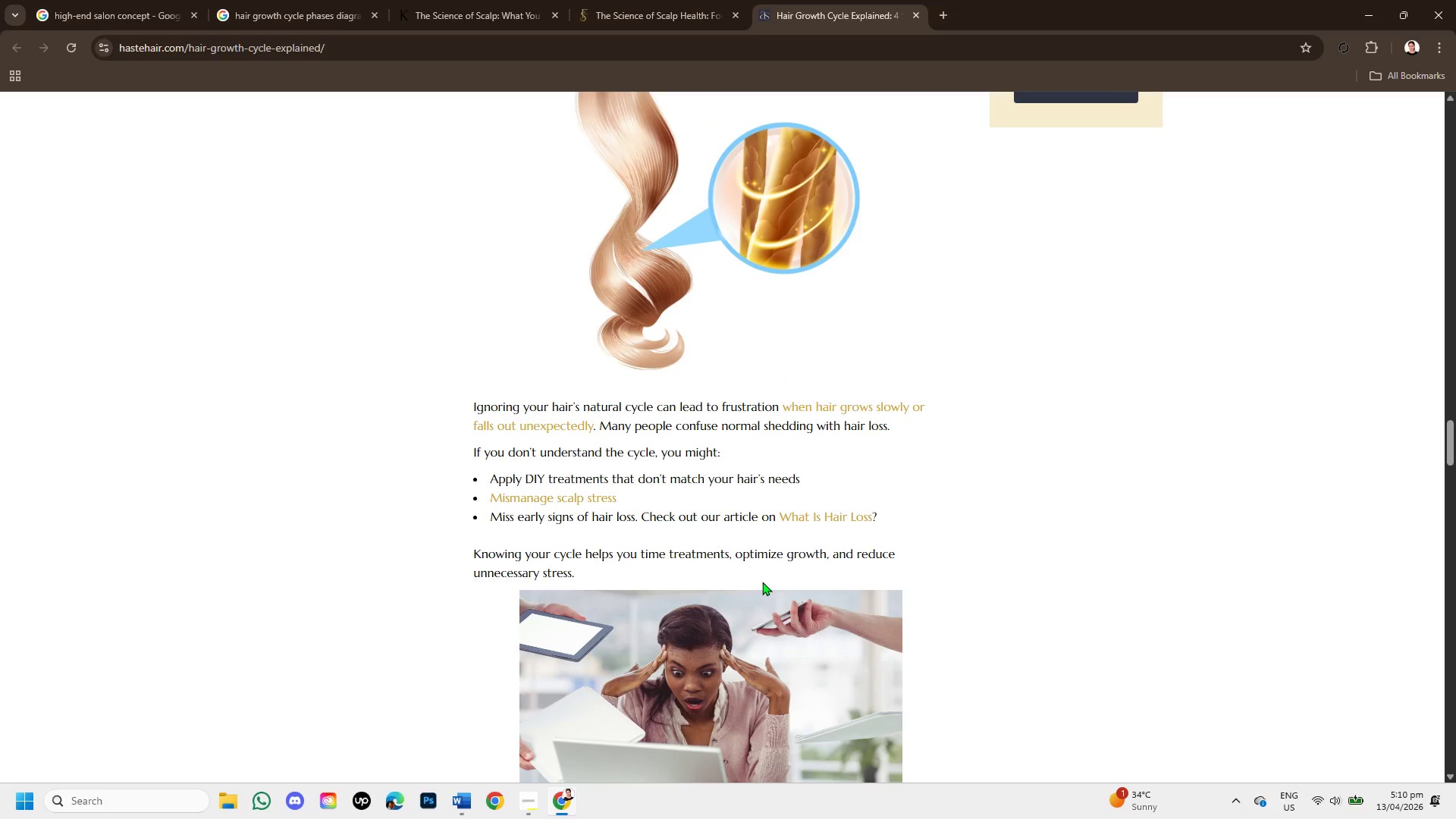 
scroll: coordinate [761, 583], scroll_direction: down, amount: 5.0
 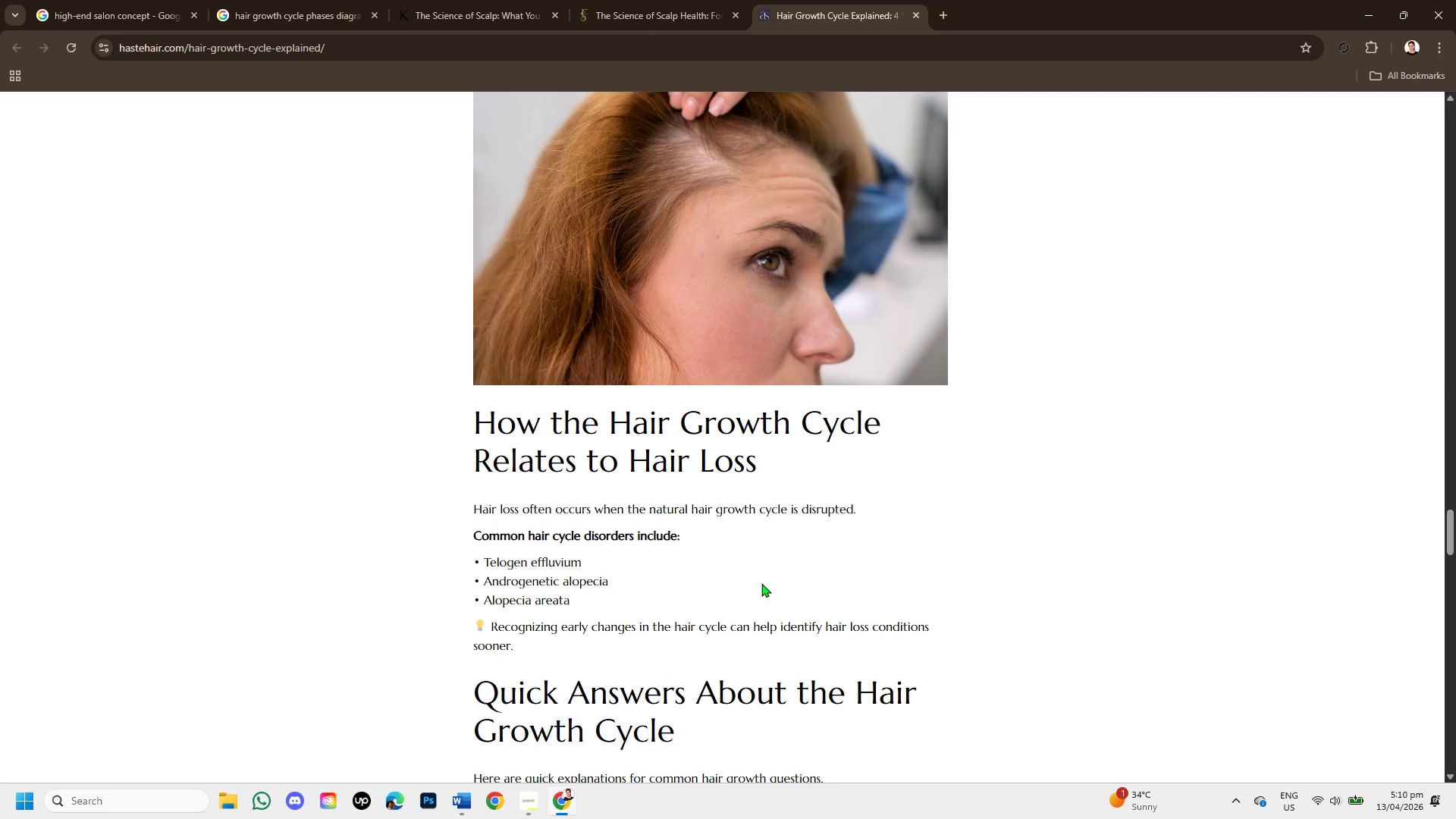 
scroll: coordinate [675, 584], scroll_direction: down, amount: 5.0
 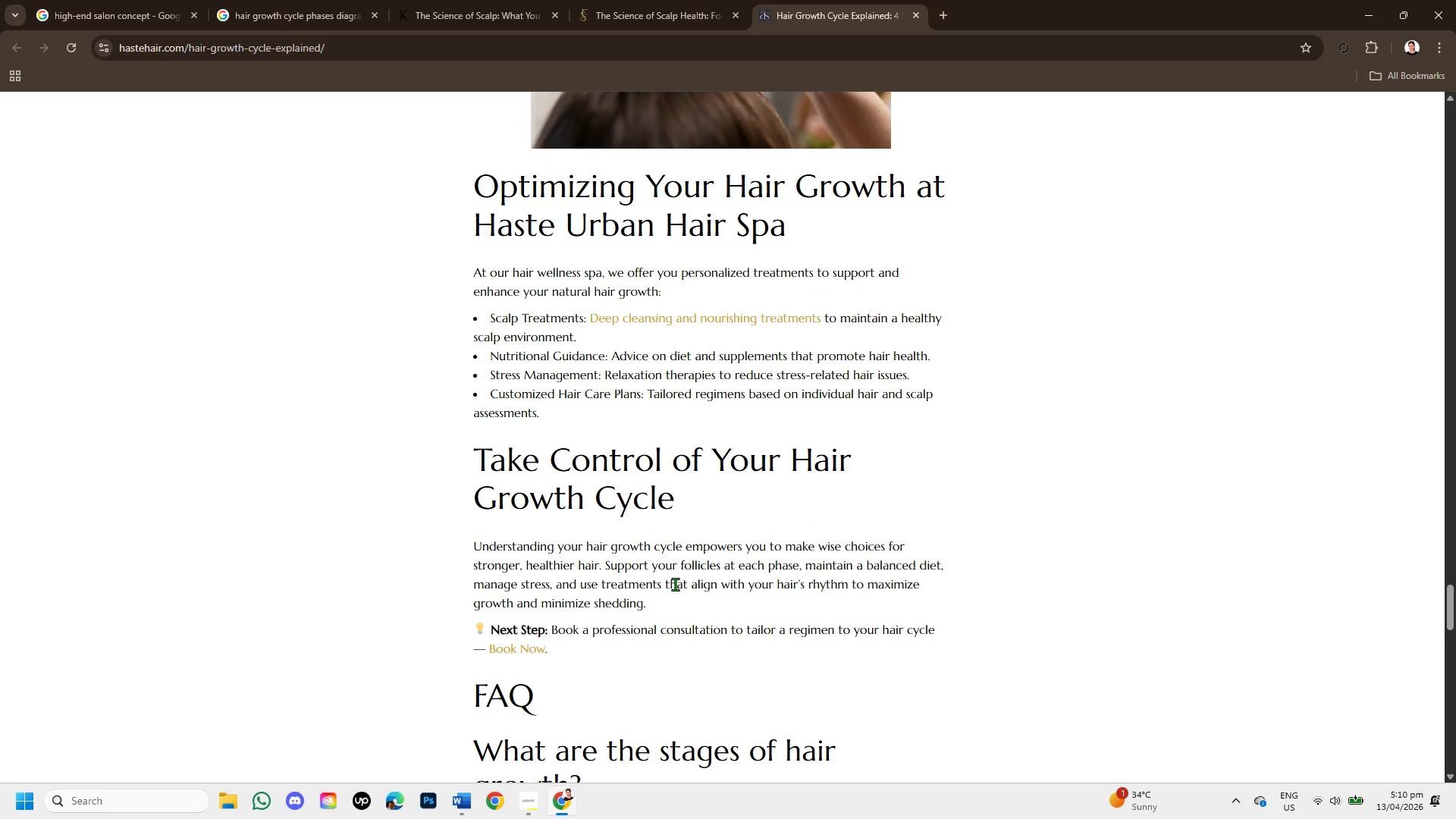 
scroll: coordinate [675, 584], scroll_direction: down, amount: 3.0
 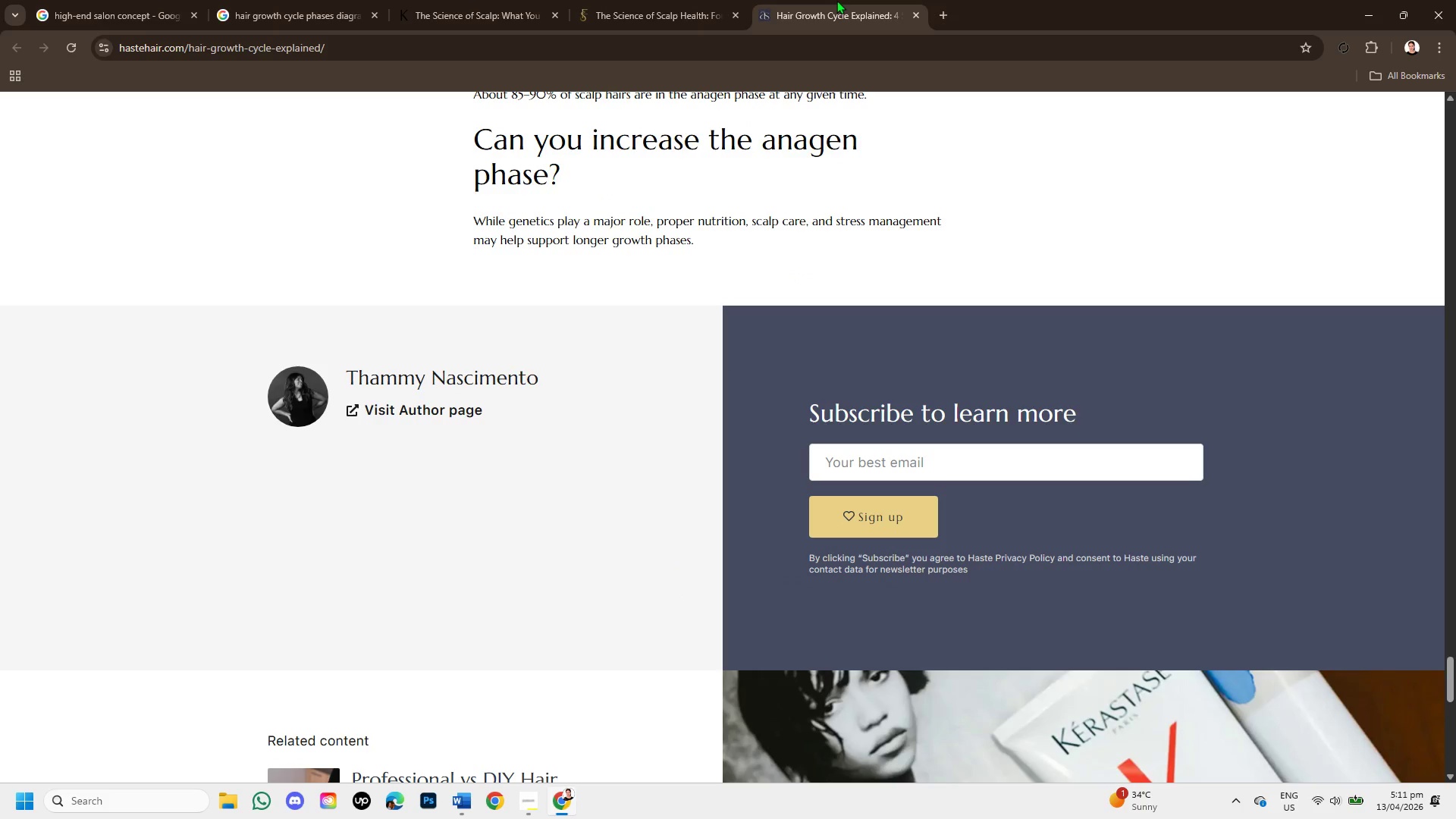 
left_click([320, 9])
 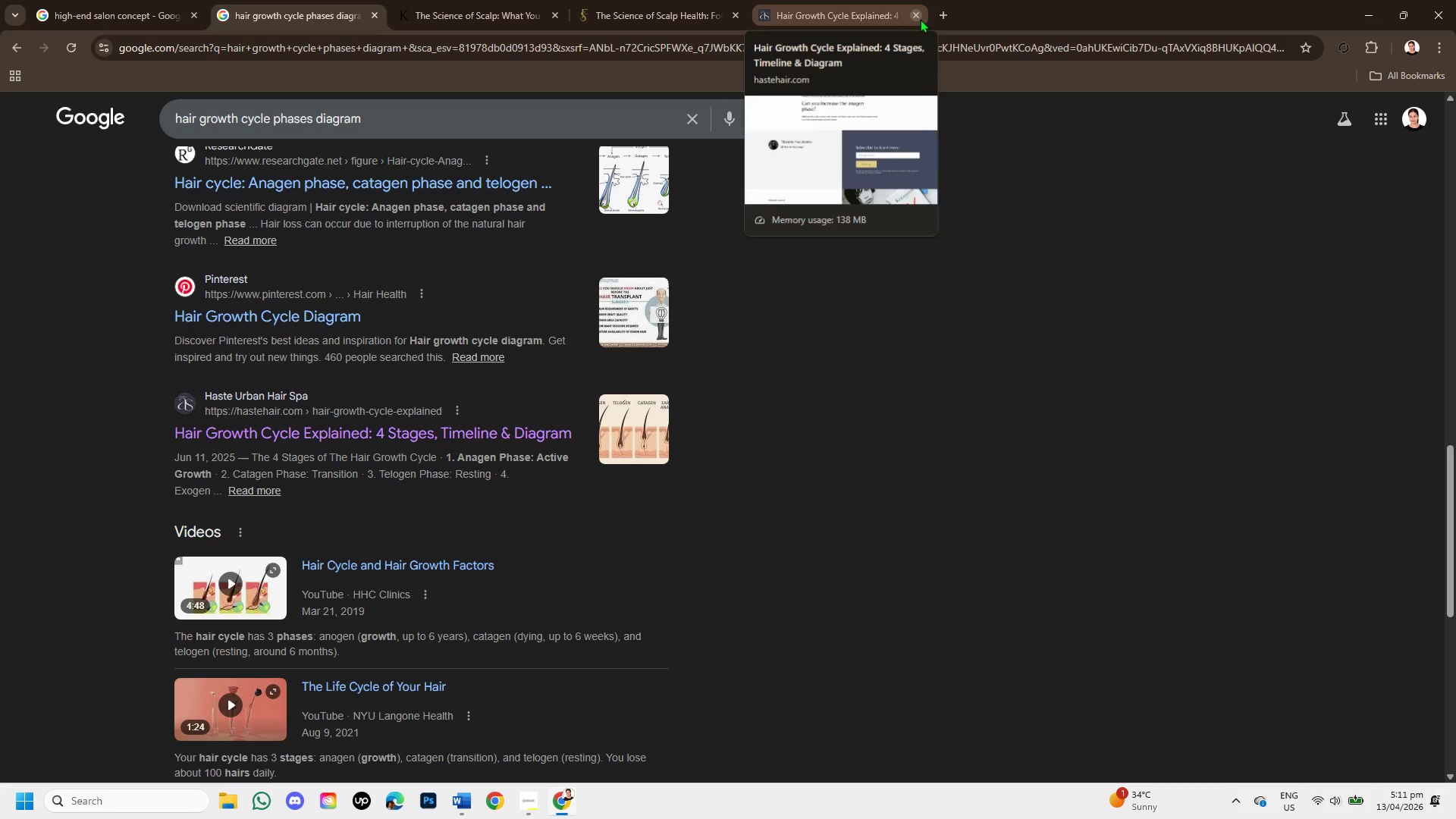 
left_click([918, 14])
 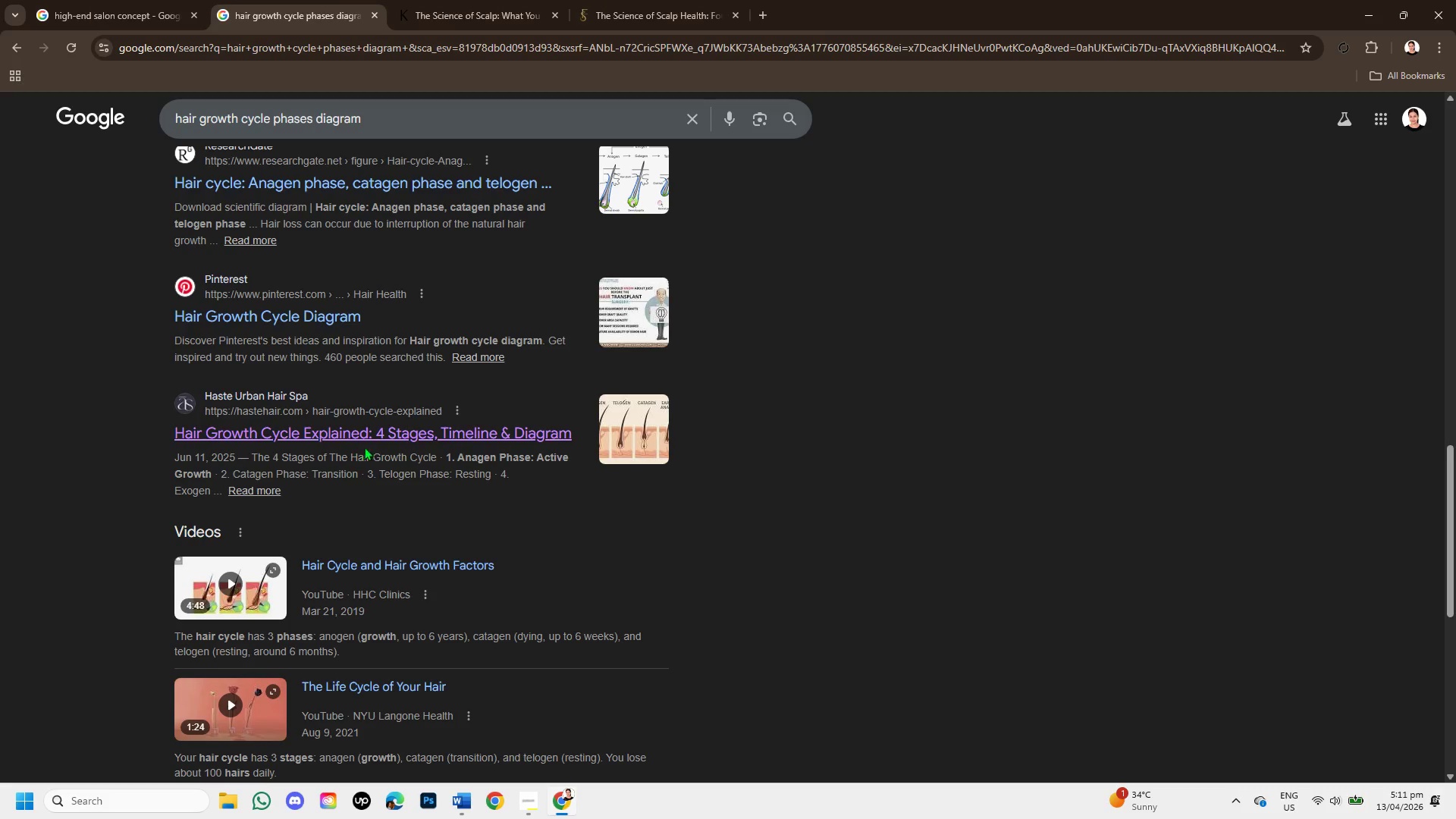 
scroll: coordinate [368, 466], scroll_direction: down, amount: 3.0
 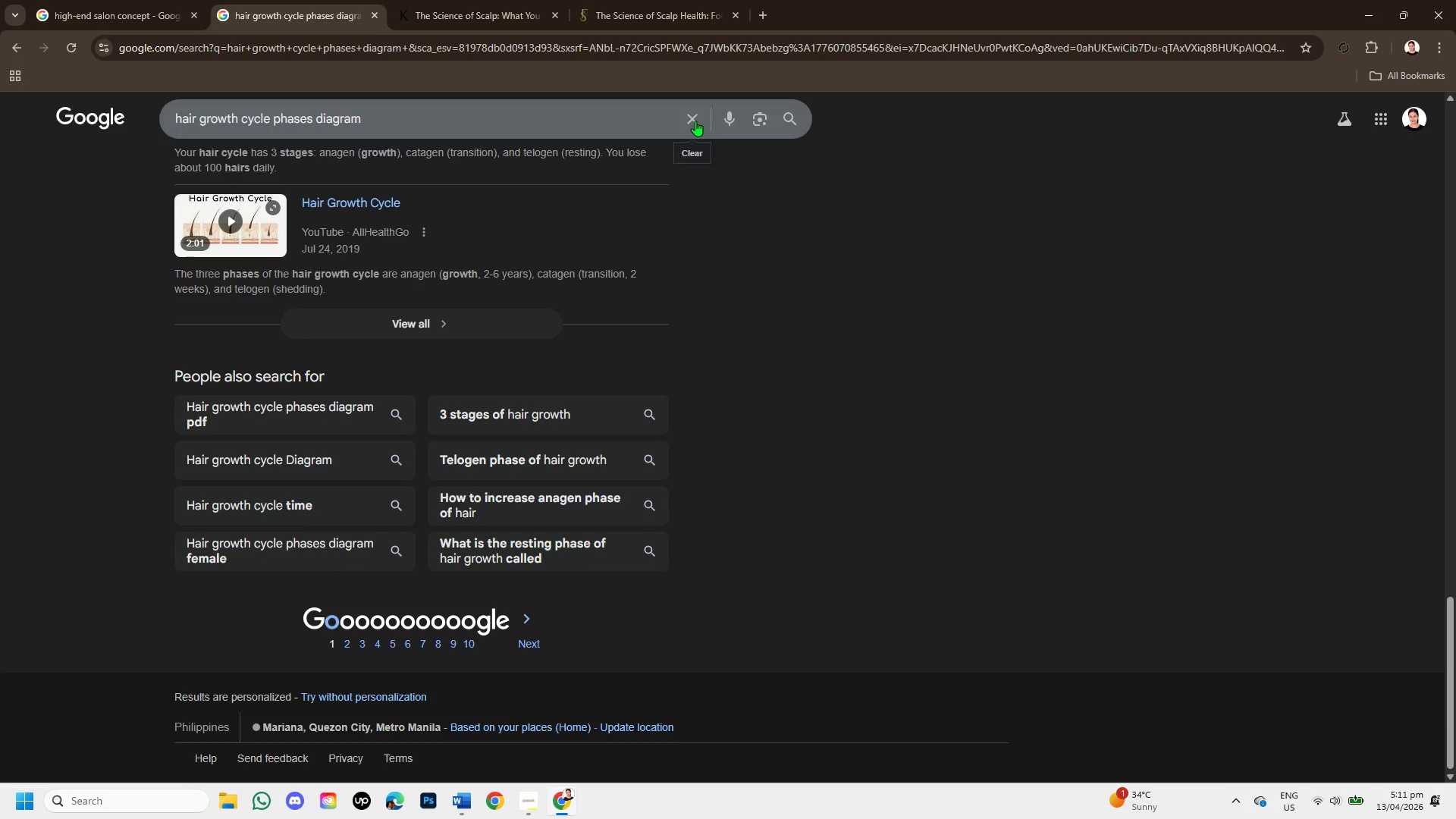 
left_click([695, 121])
 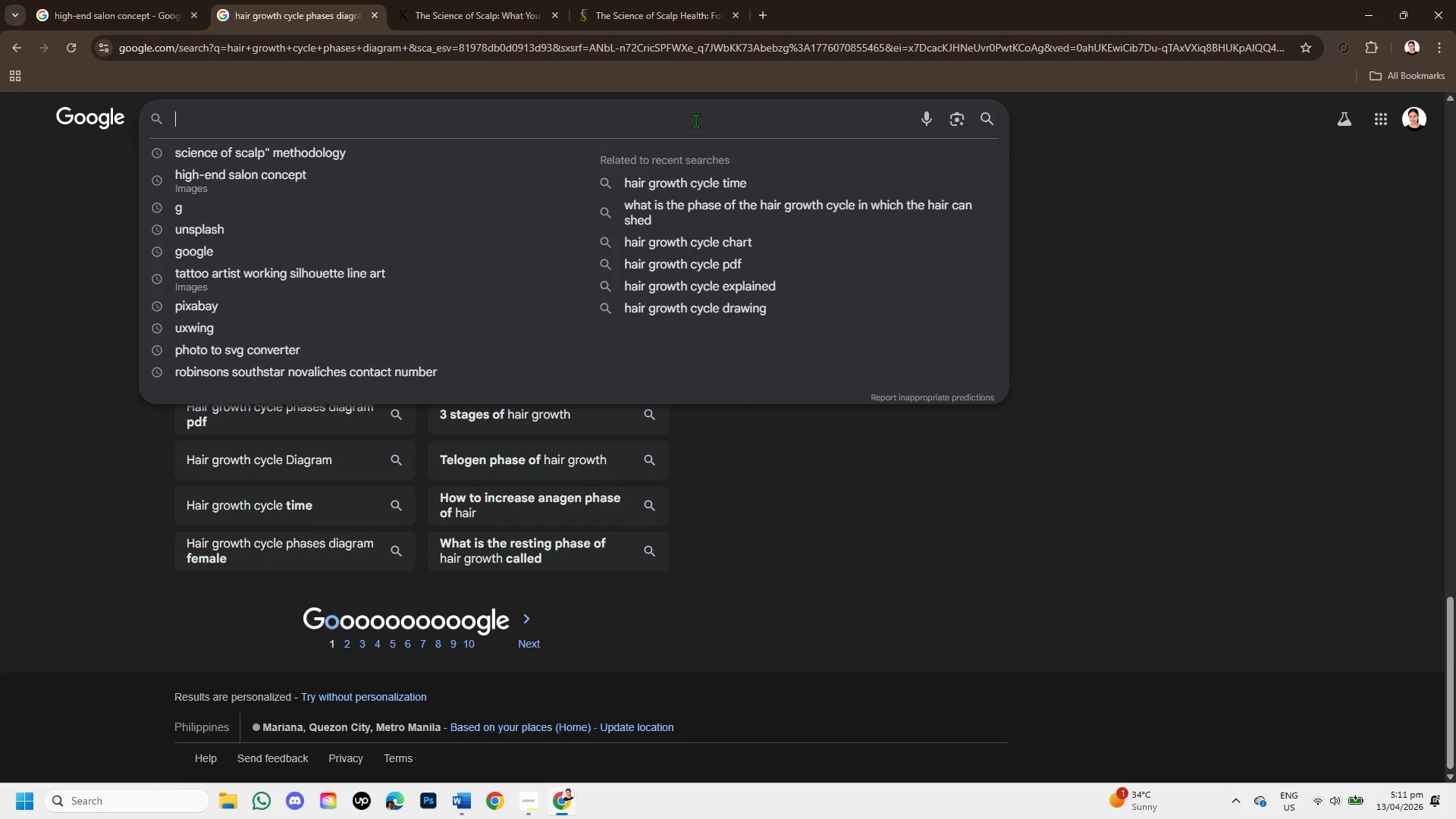 
type(scalp analysis technology salon )
 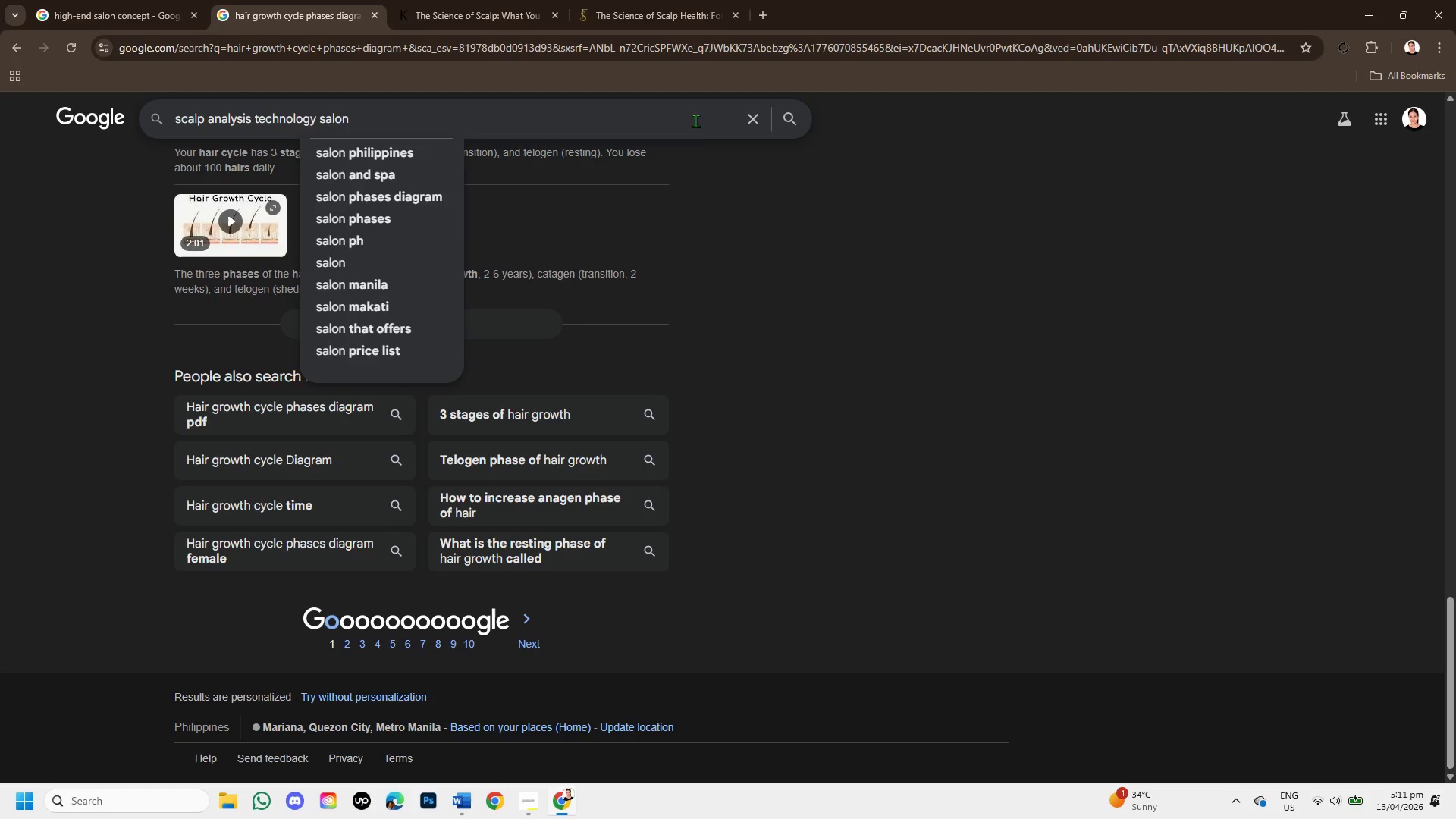 
key(Enter)
 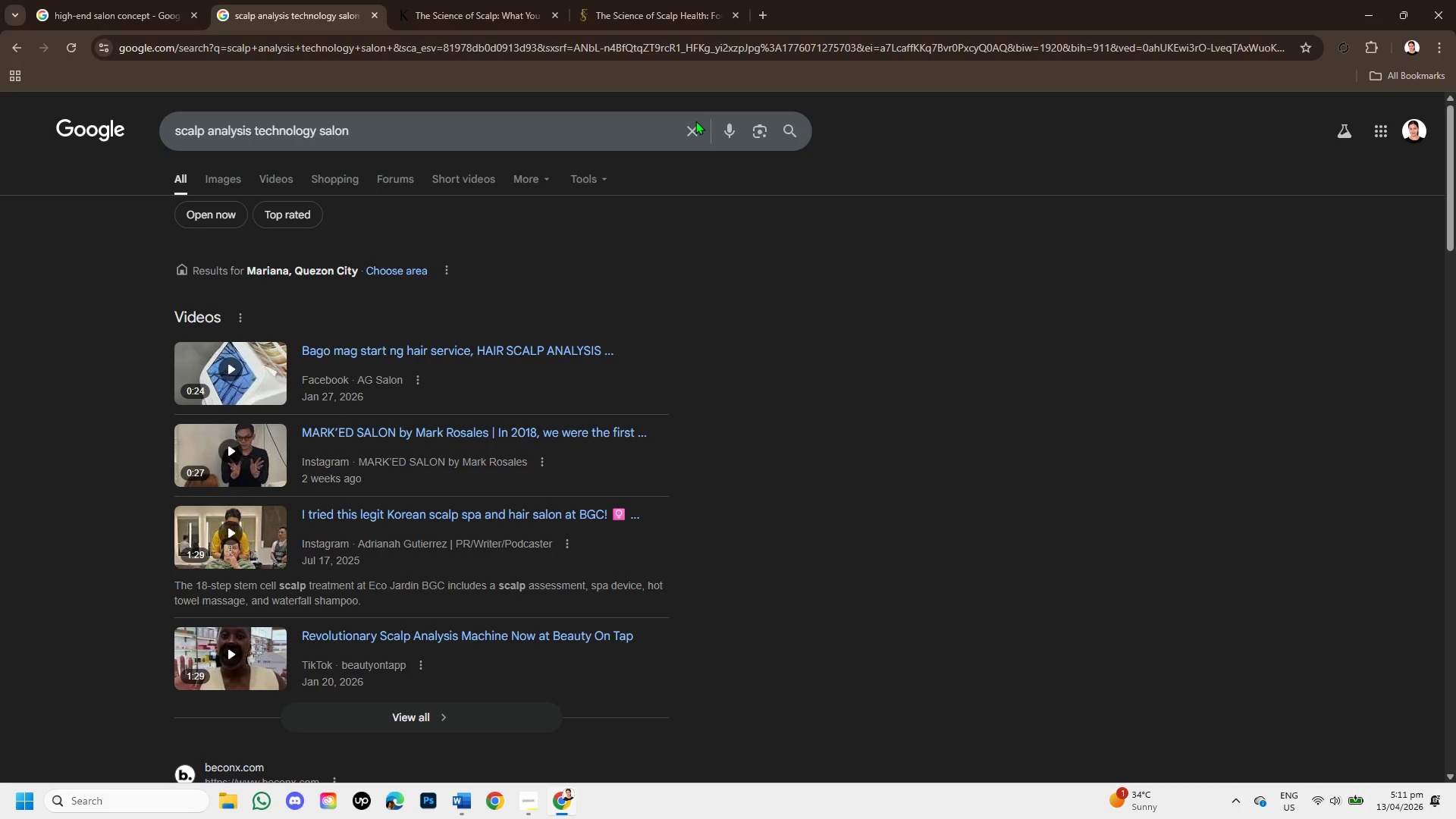 
wait(12.17)
 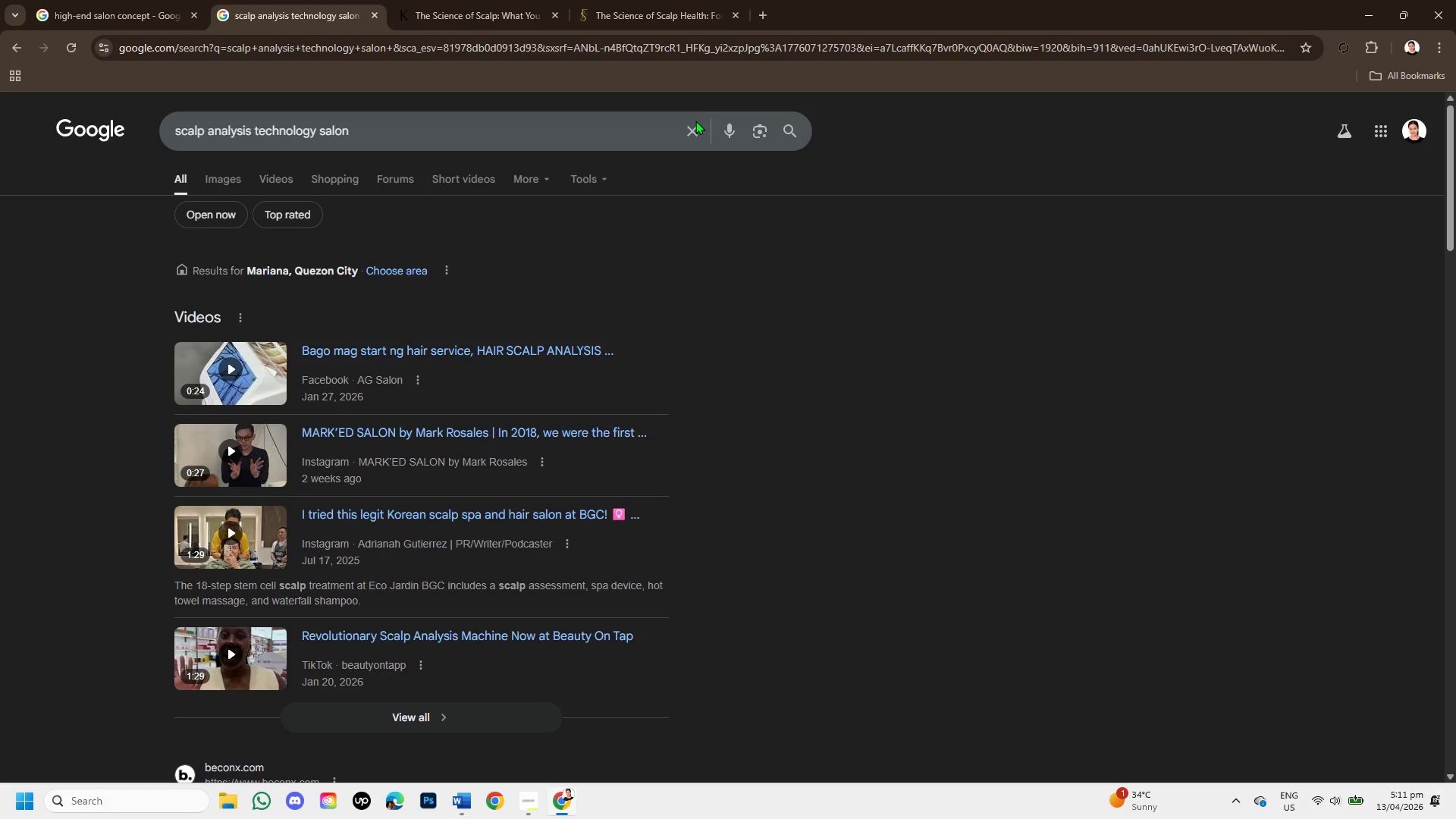 
scroll: coordinate [512, 376], scroll_direction: down, amount: 2.0
 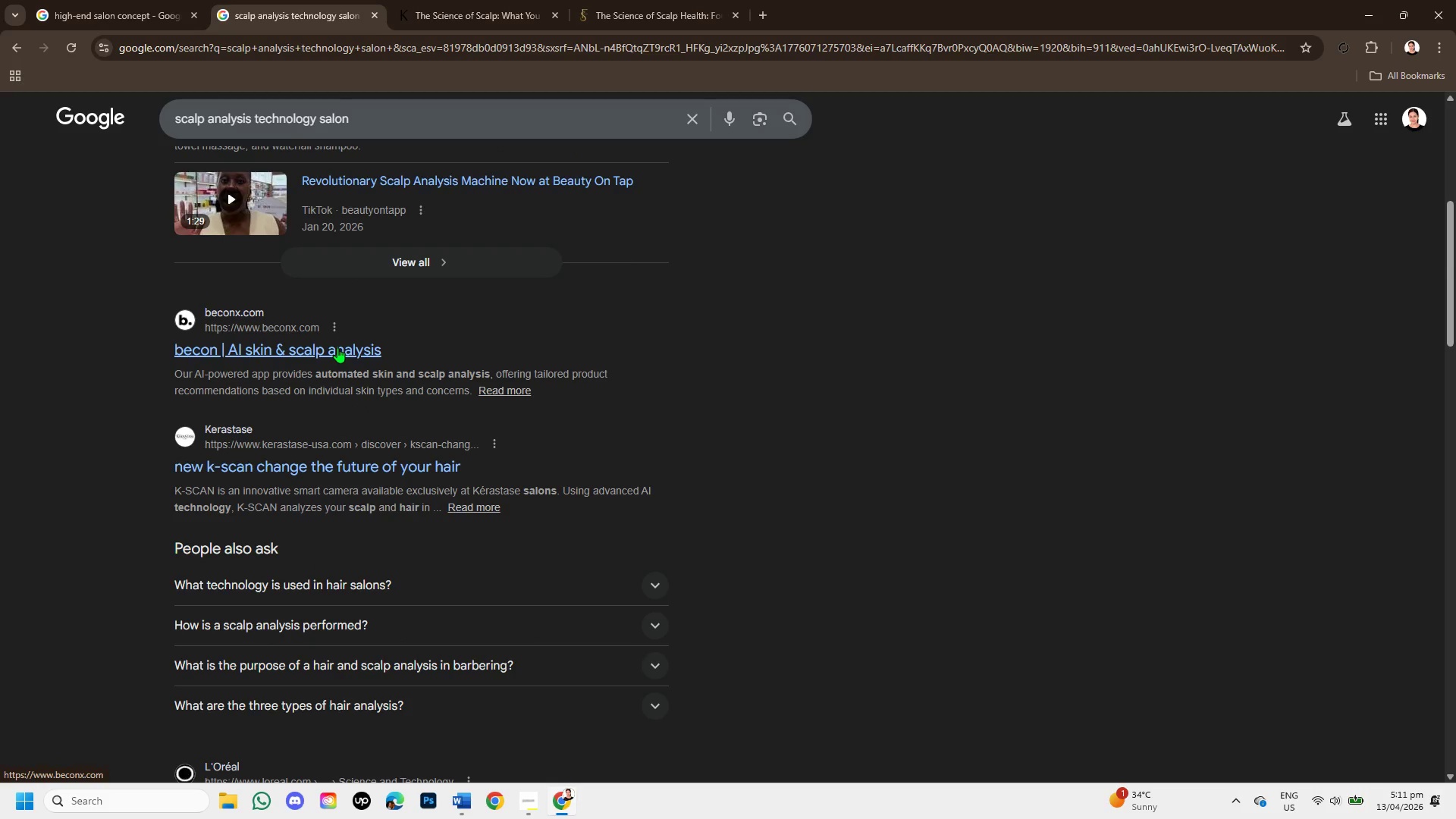 
right_click([329, 476])
 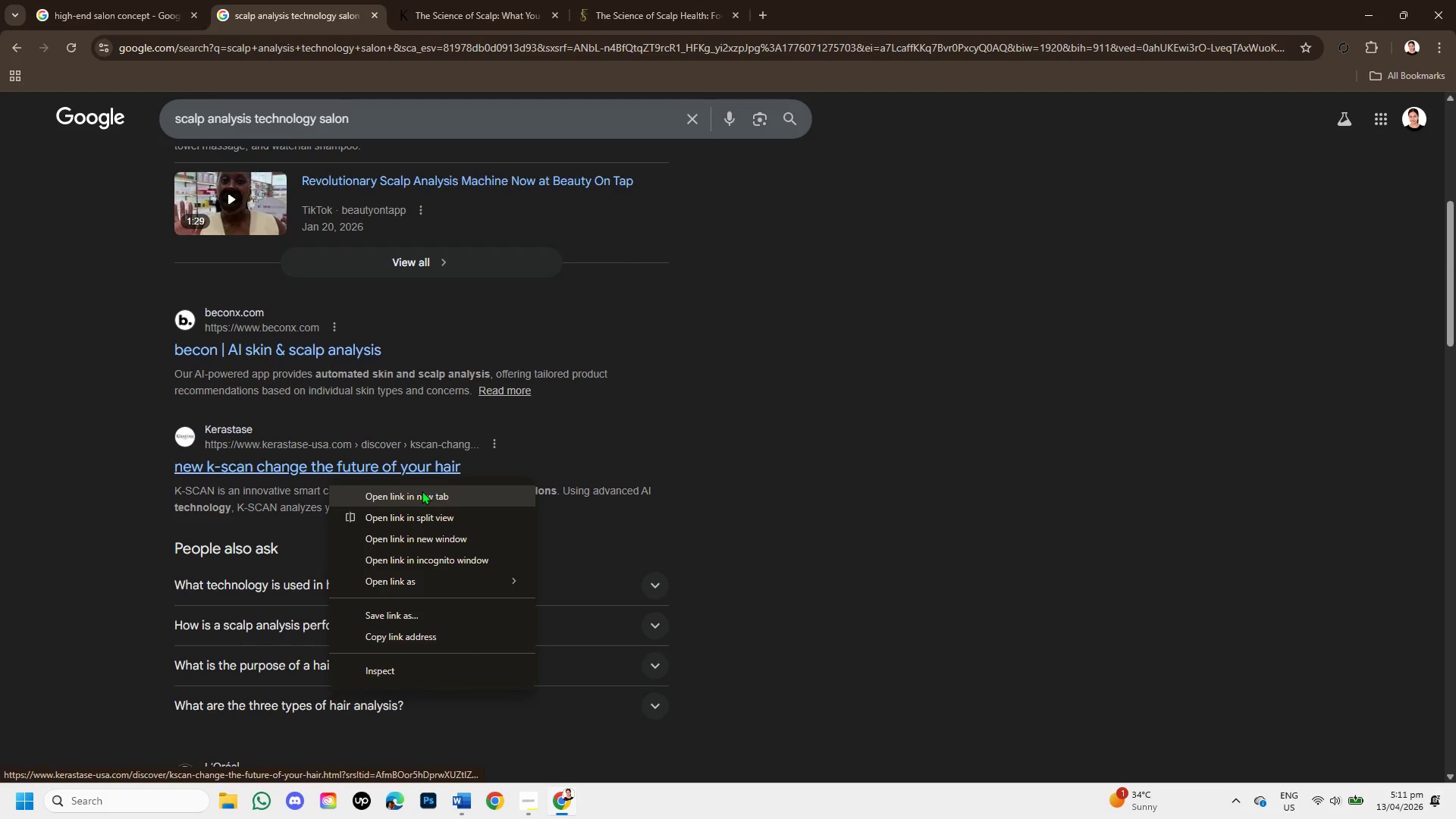 
left_click([422, 491])
 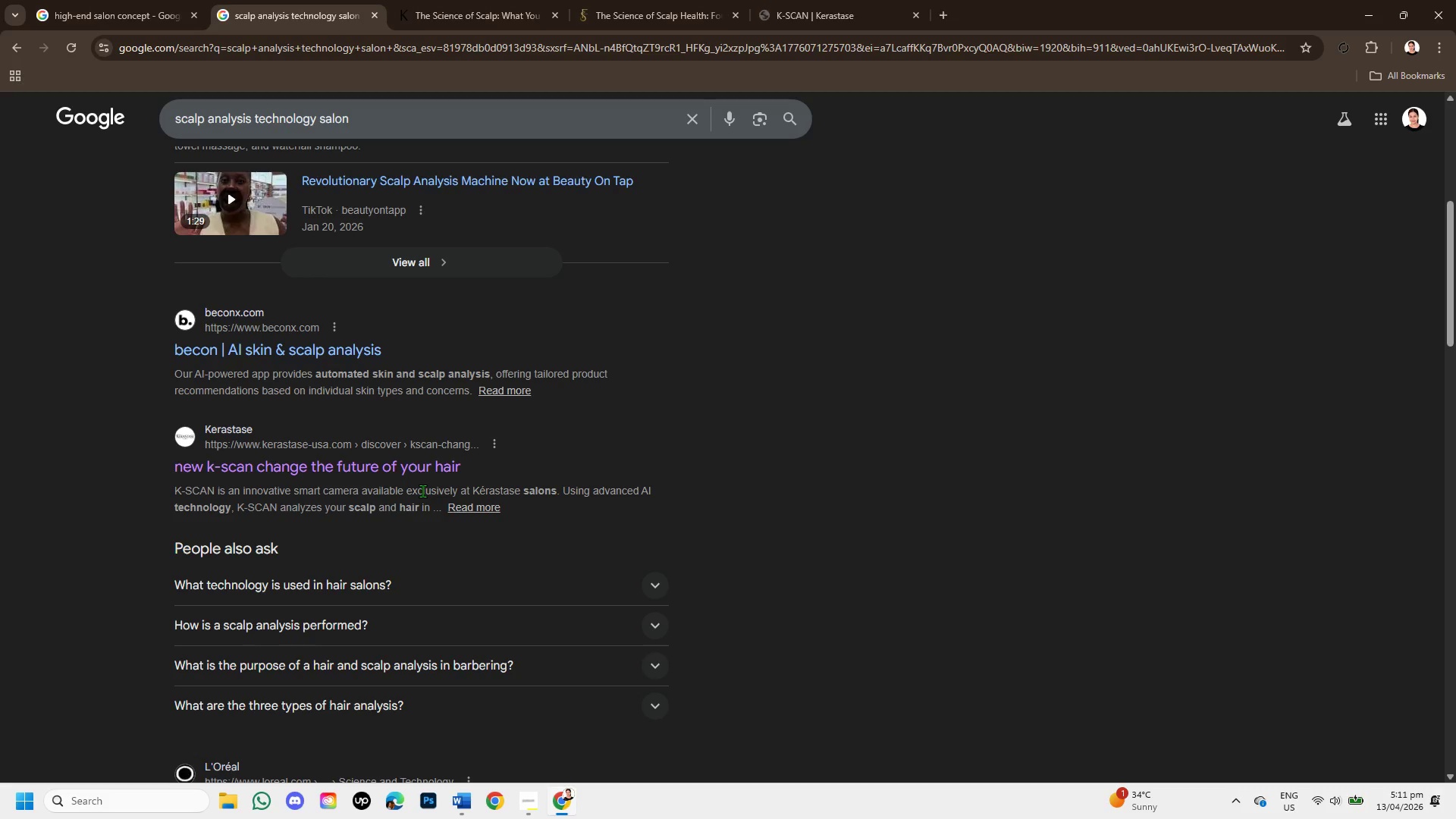 
wait(12.19)
 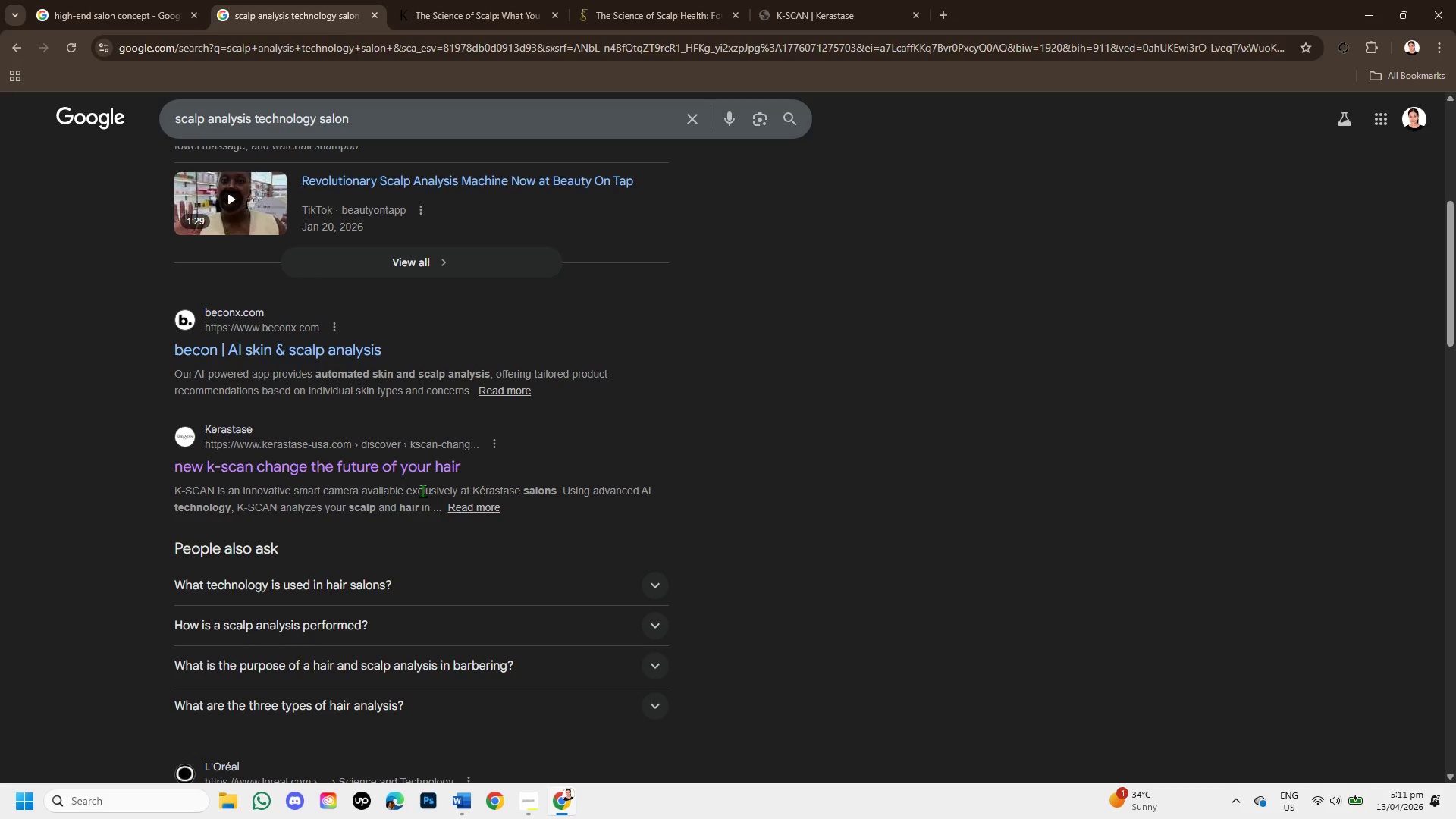 
left_click([460, 0])
 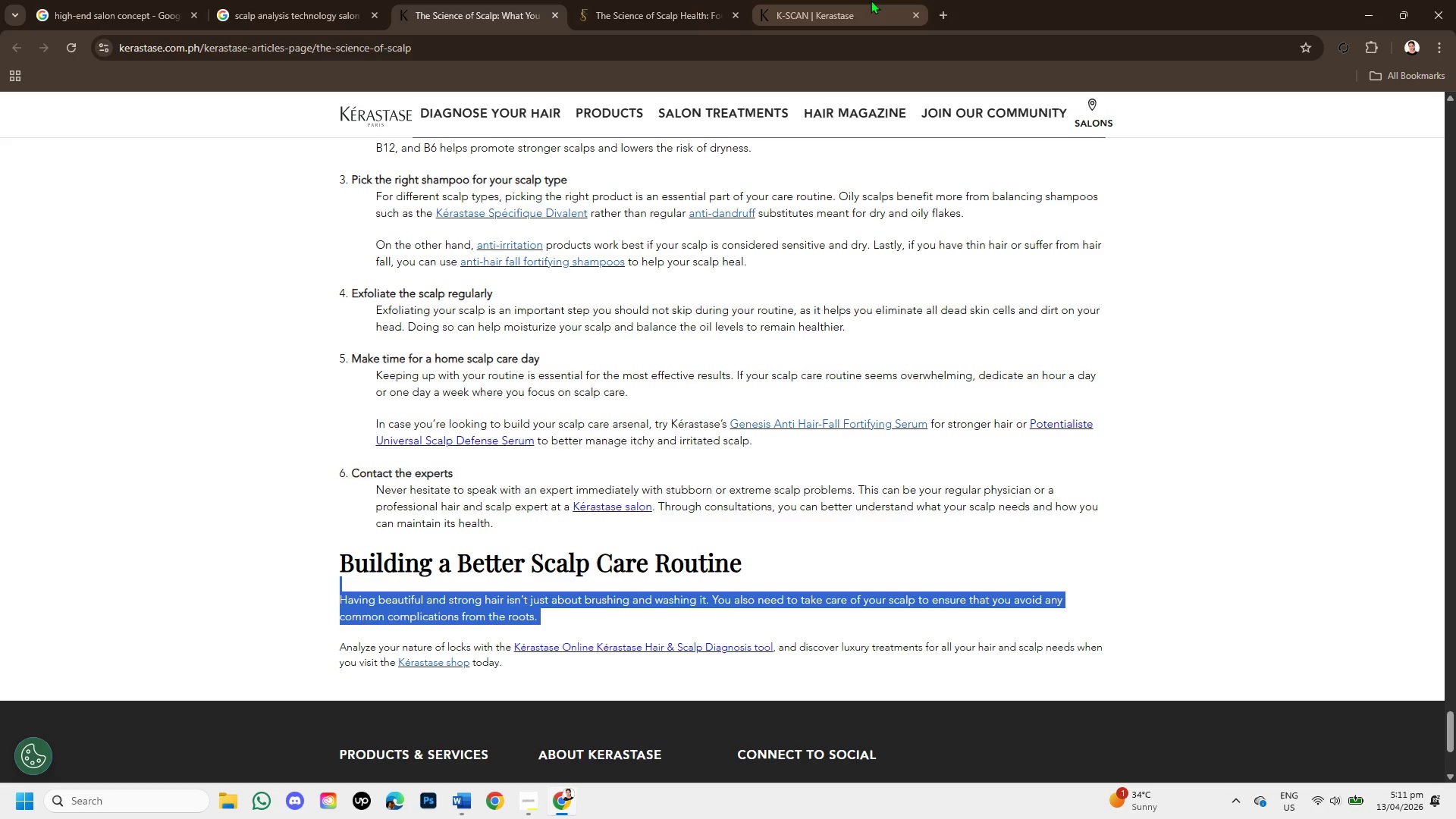 
left_click([871, 0])
 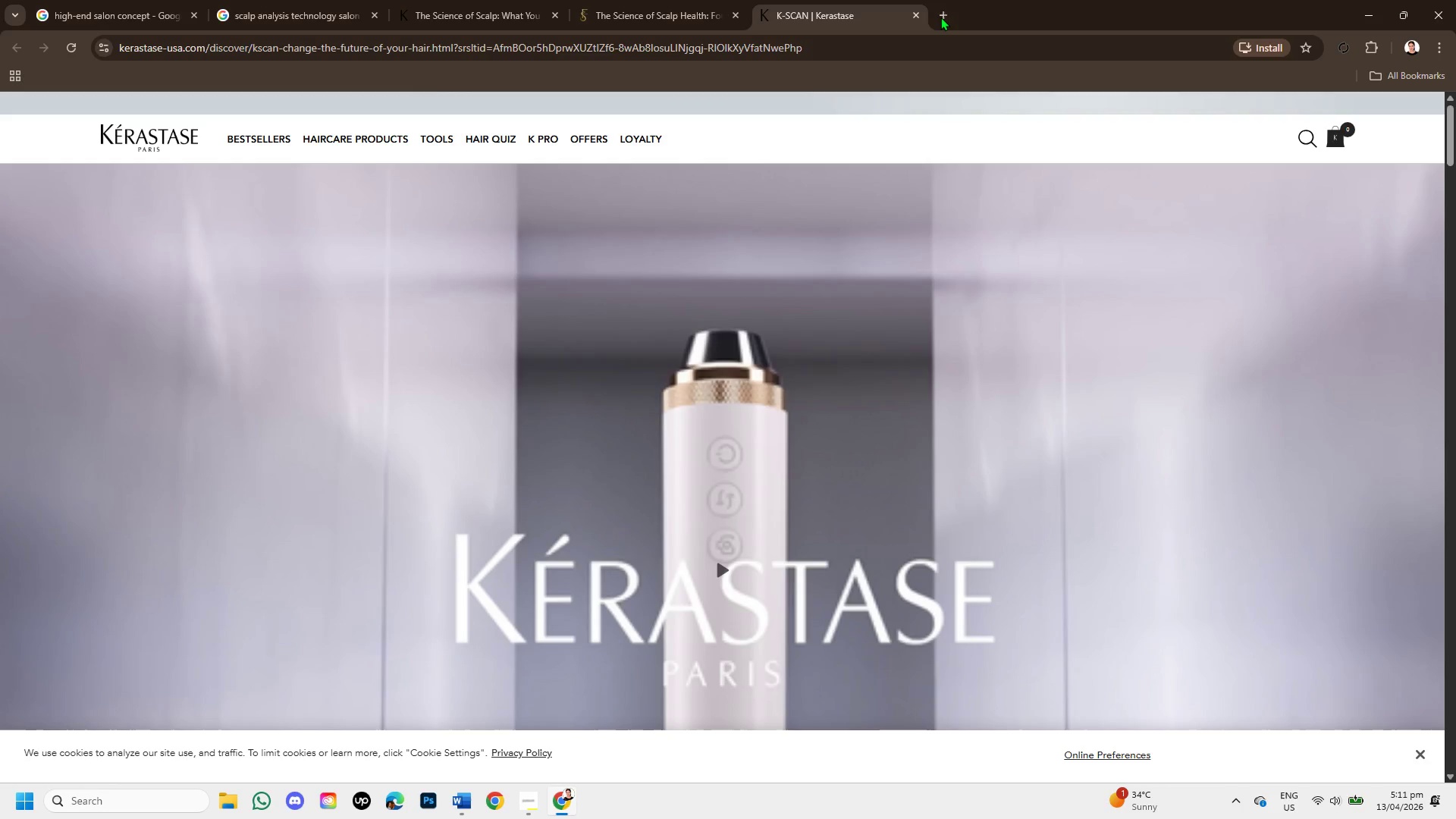 
scroll: coordinate [863, 351], scroll_direction: down, amount: 8.0
 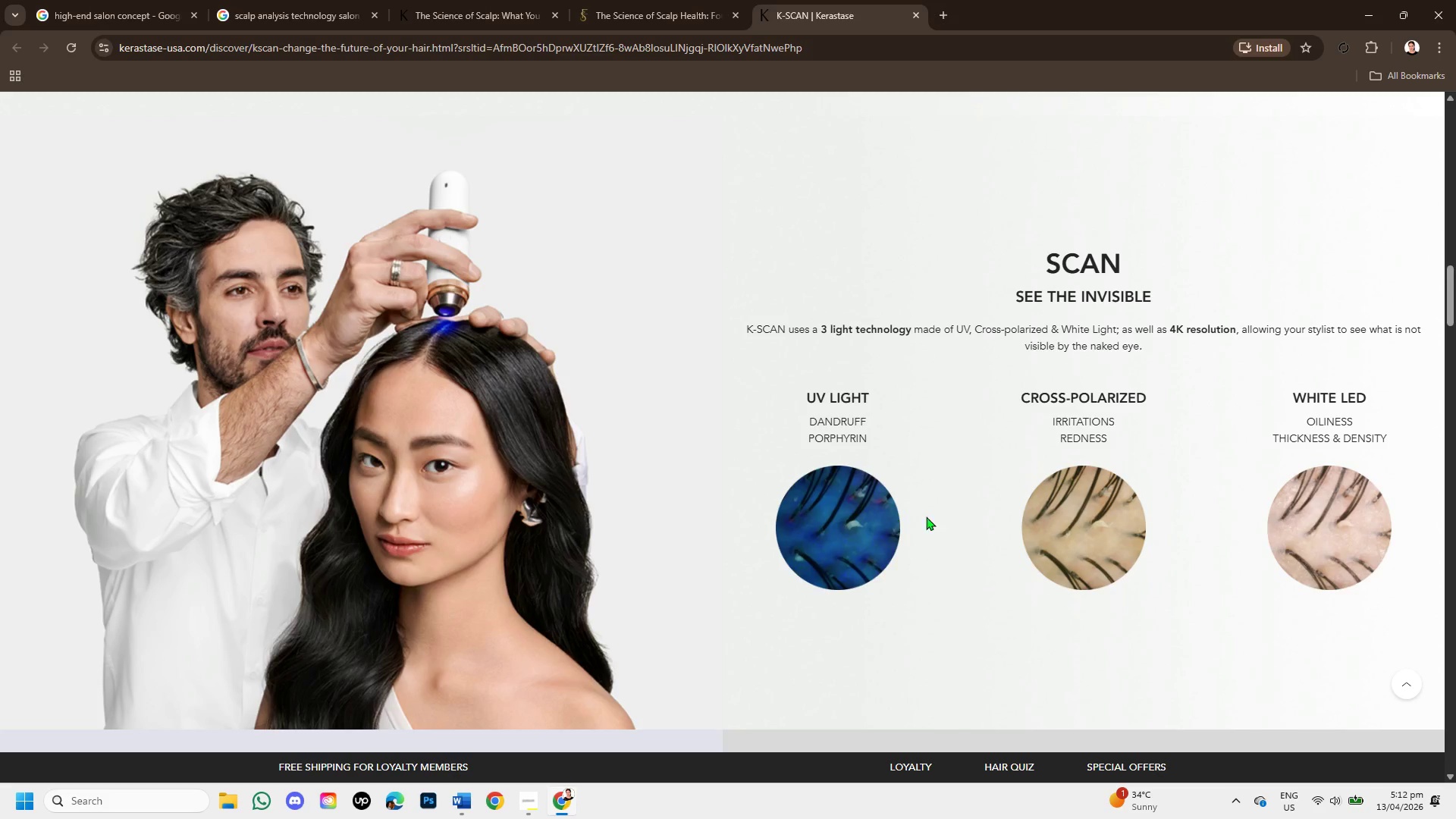 
wait(5.76)
 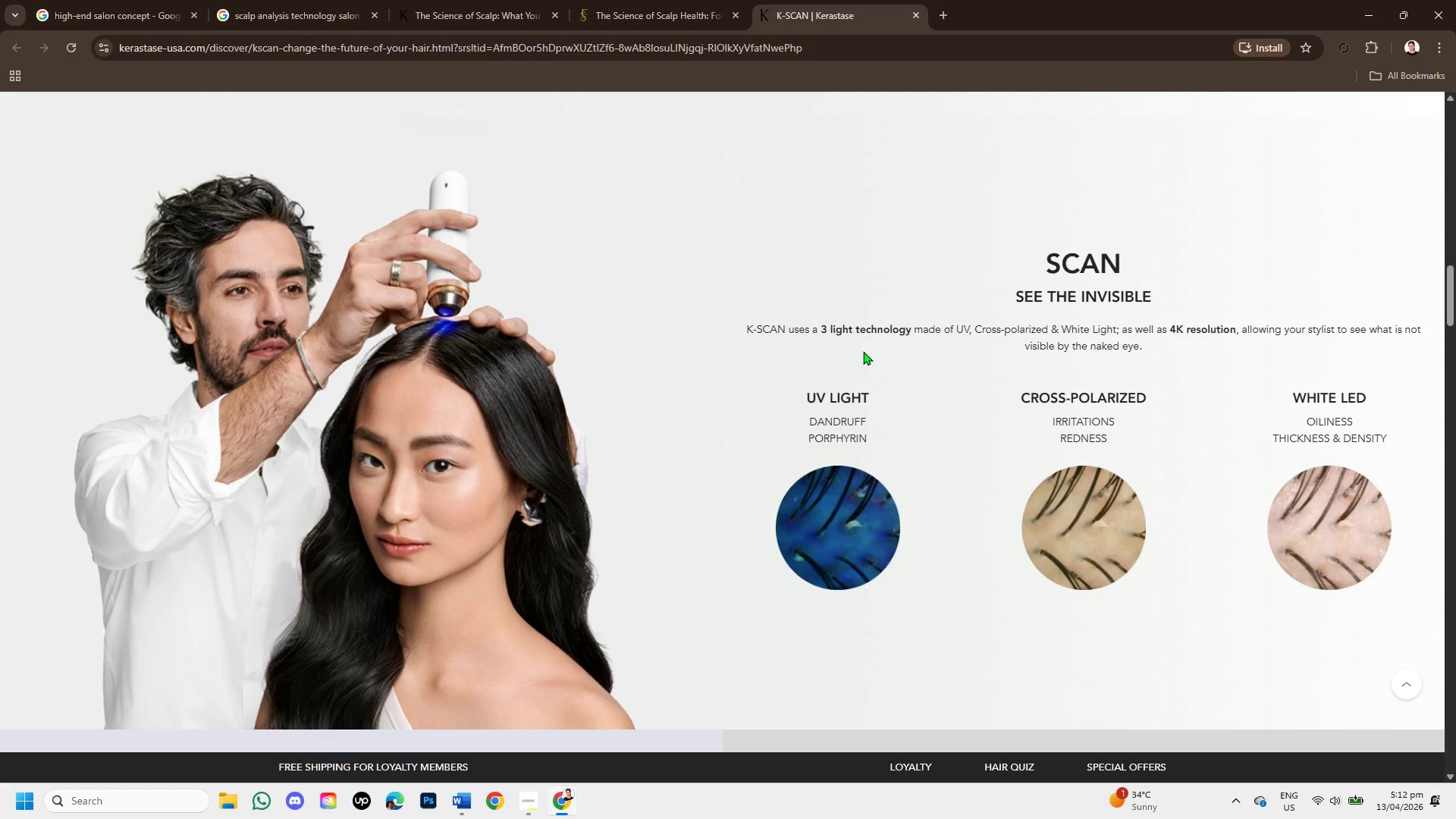 
scroll: coordinate [593, 482], scroll_direction: down, amount: 9.0
 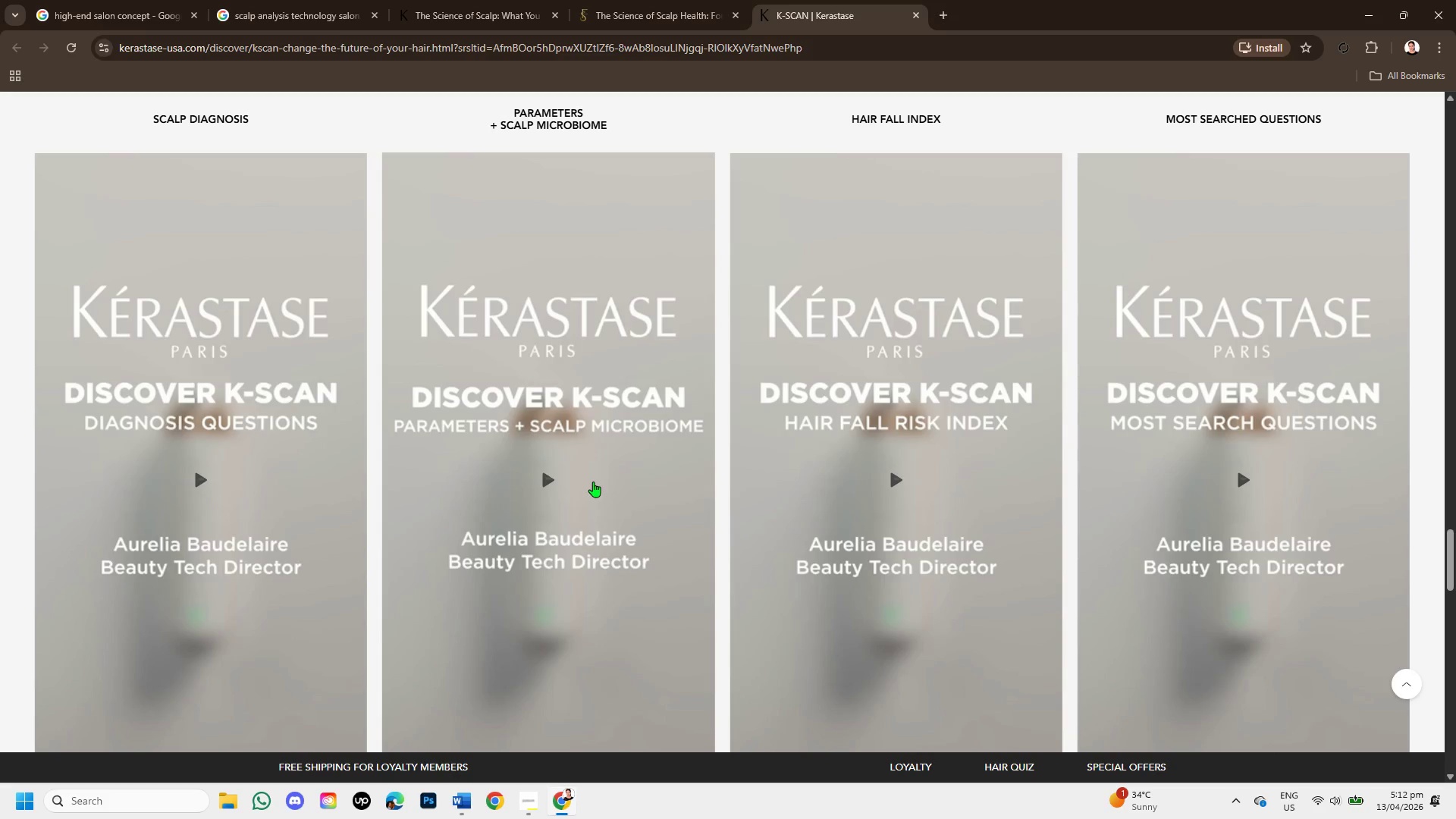 
scroll: coordinate [664, 206], scroll_direction: up, amount: 6.0
 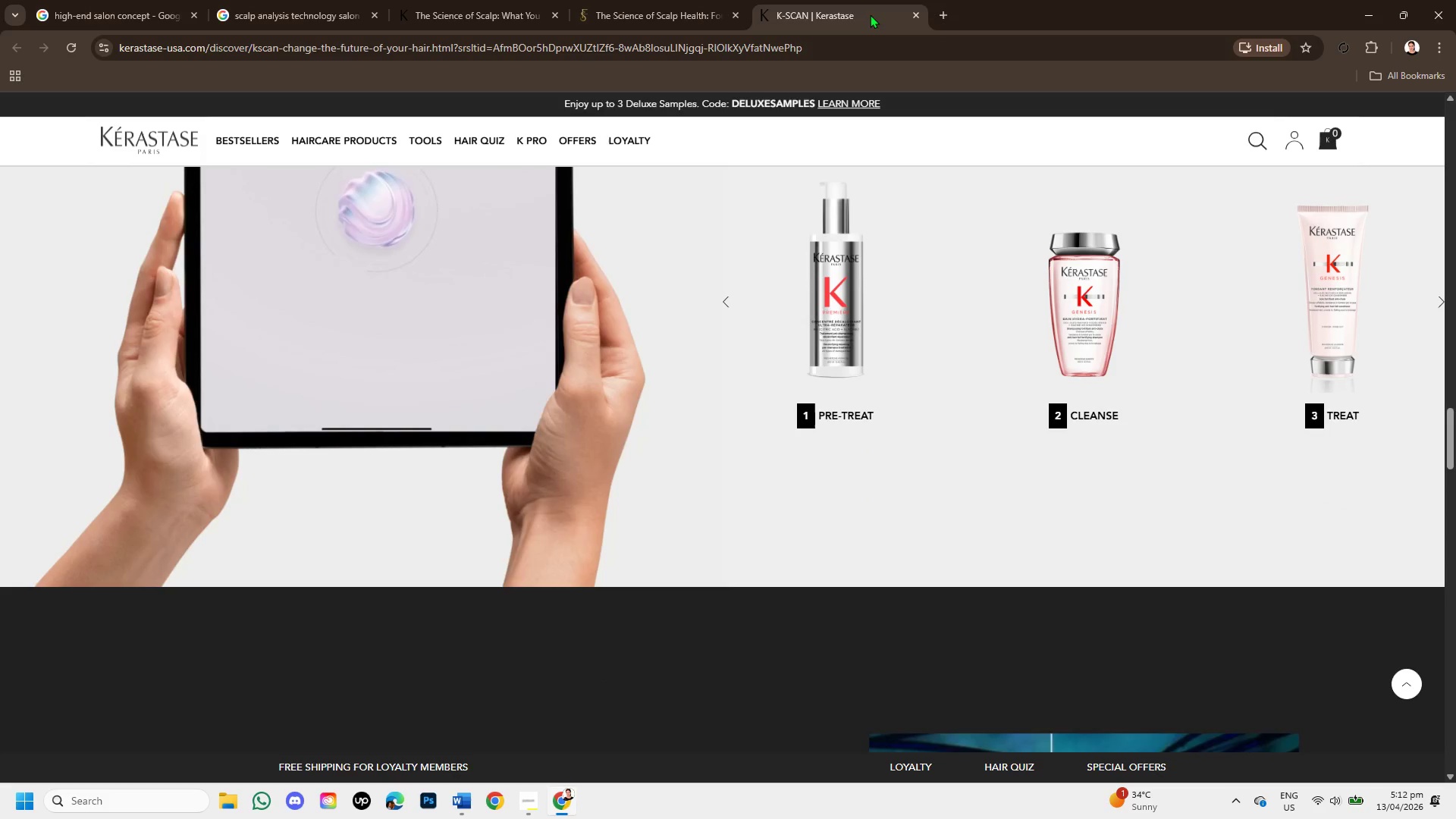 
left_click([913, 9])
 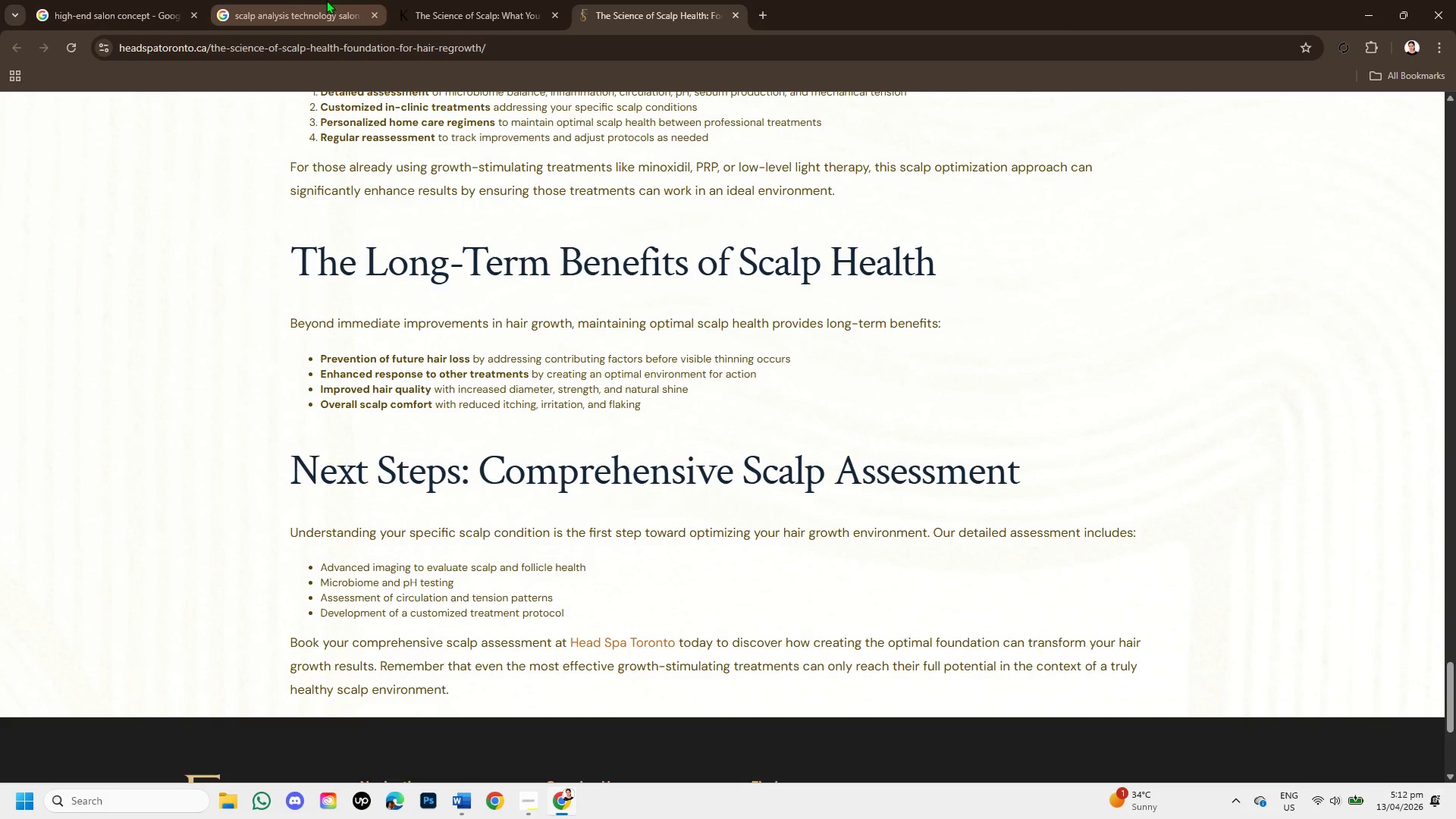 
left_click([310, 0])
 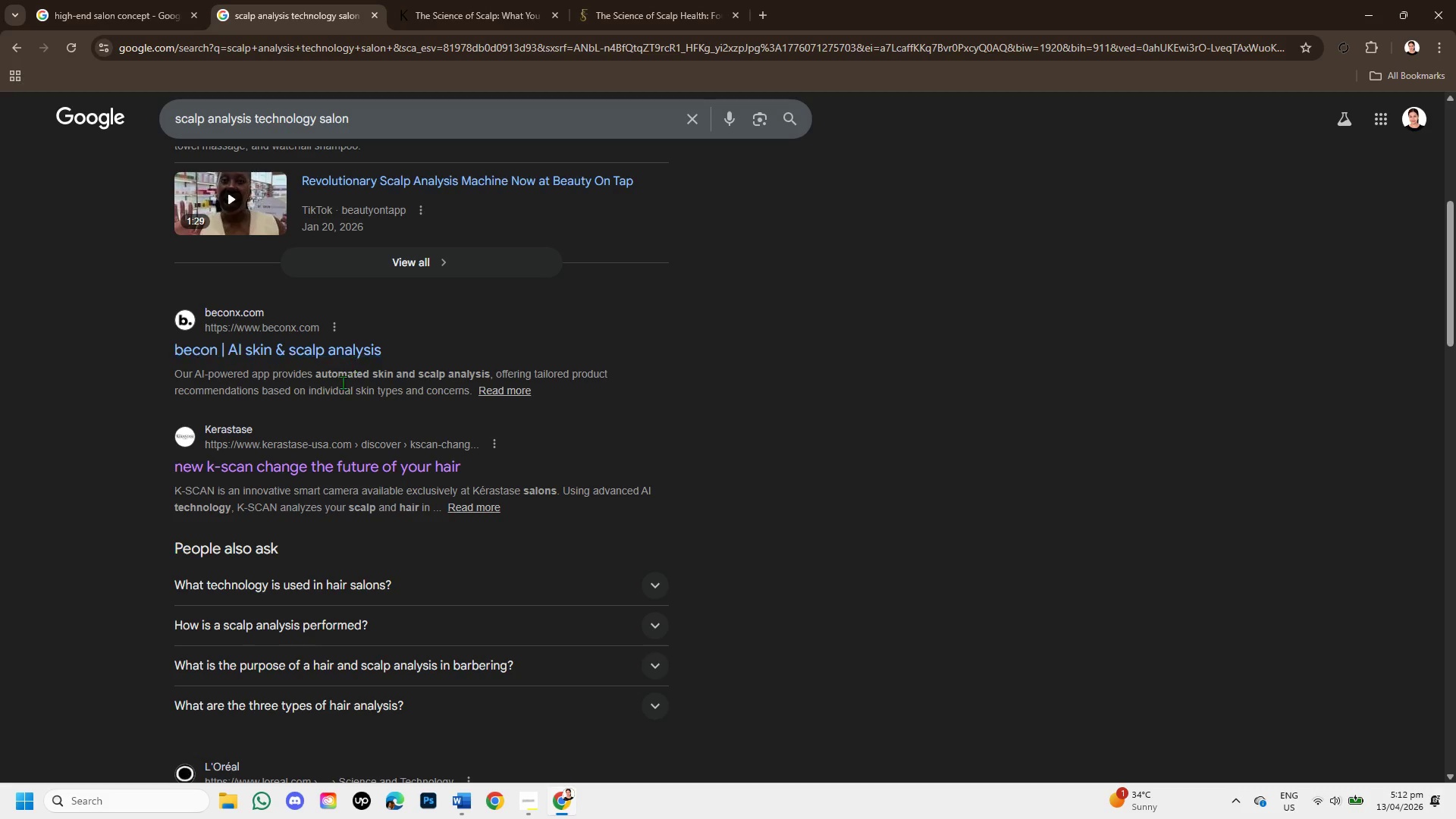 
scroll: coordinate [331, 413], scroll_direction: down, amount: 1.0
 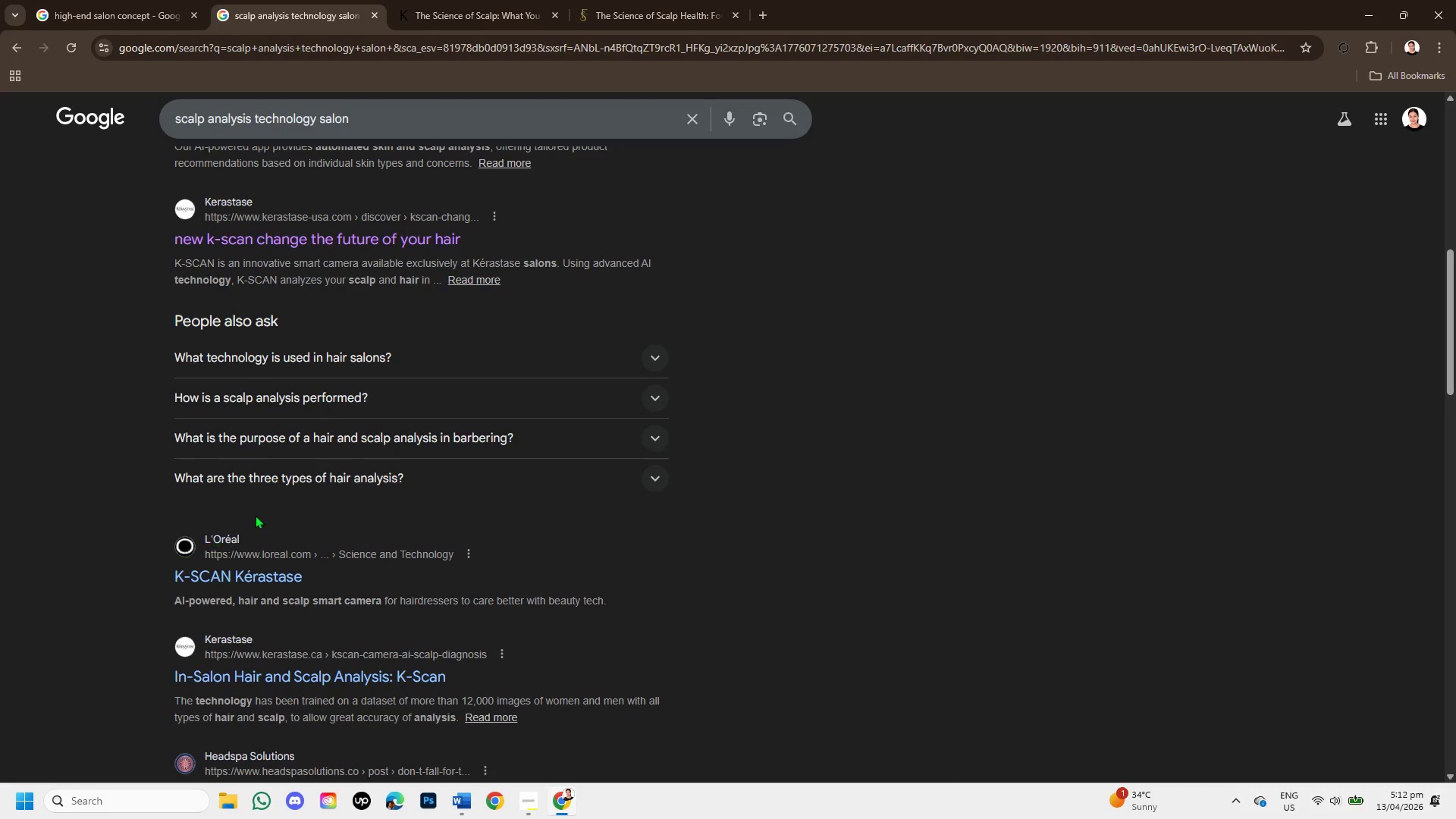 
wait(8.03)
 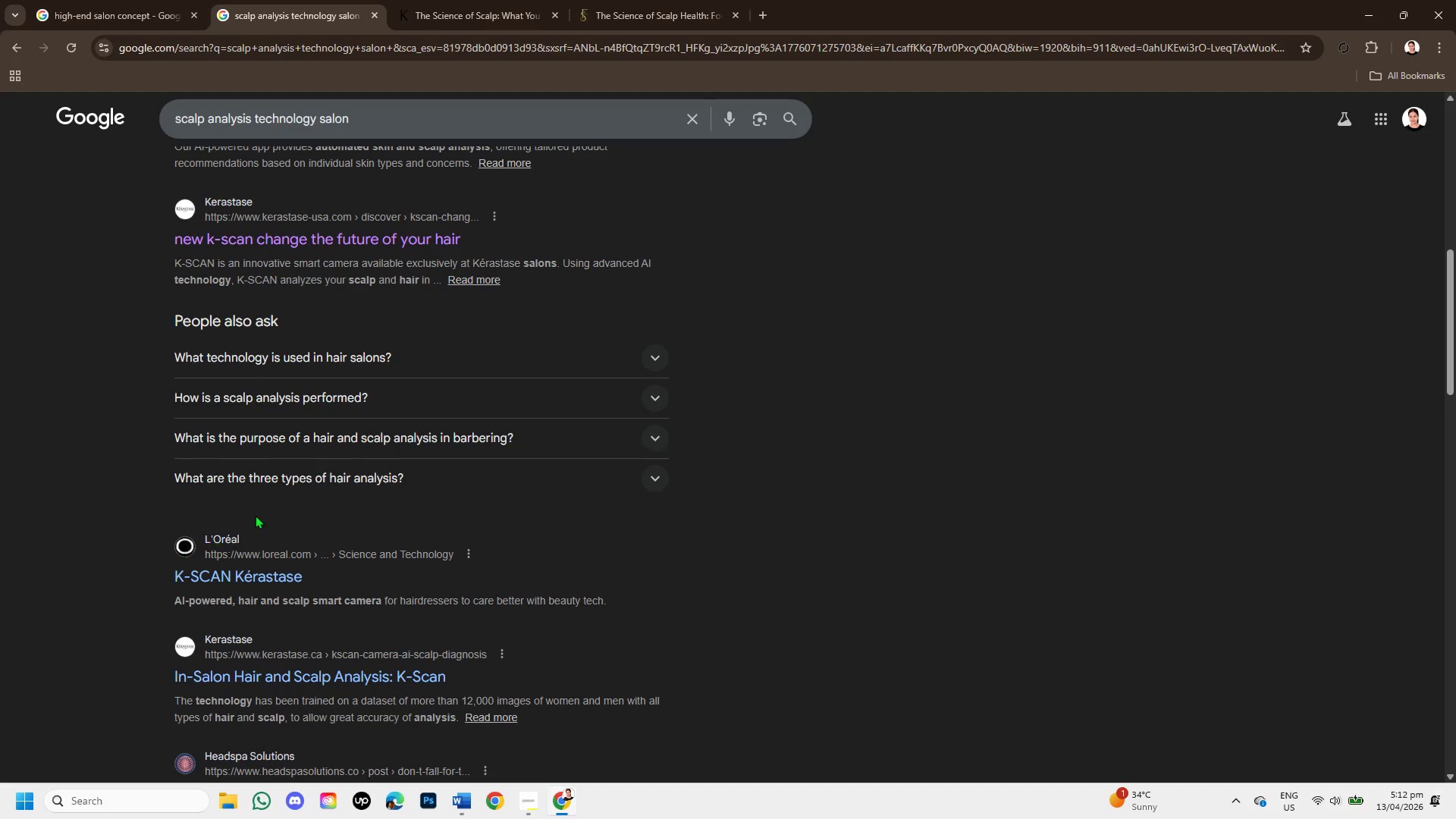 
scroll: coordinate [265, 575], scroll_direction: down, amount: 2.0
 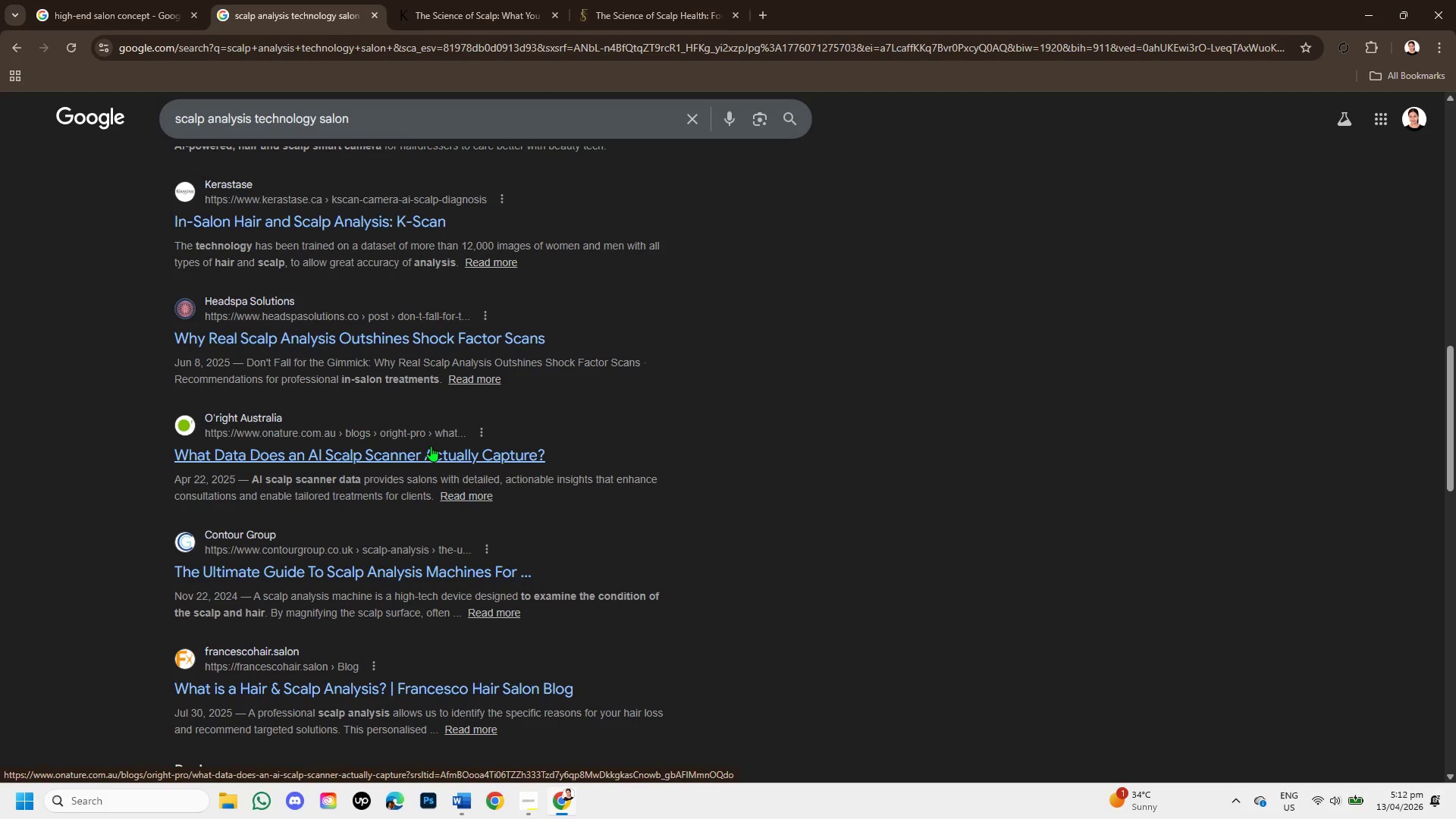 
wait(7.09)
 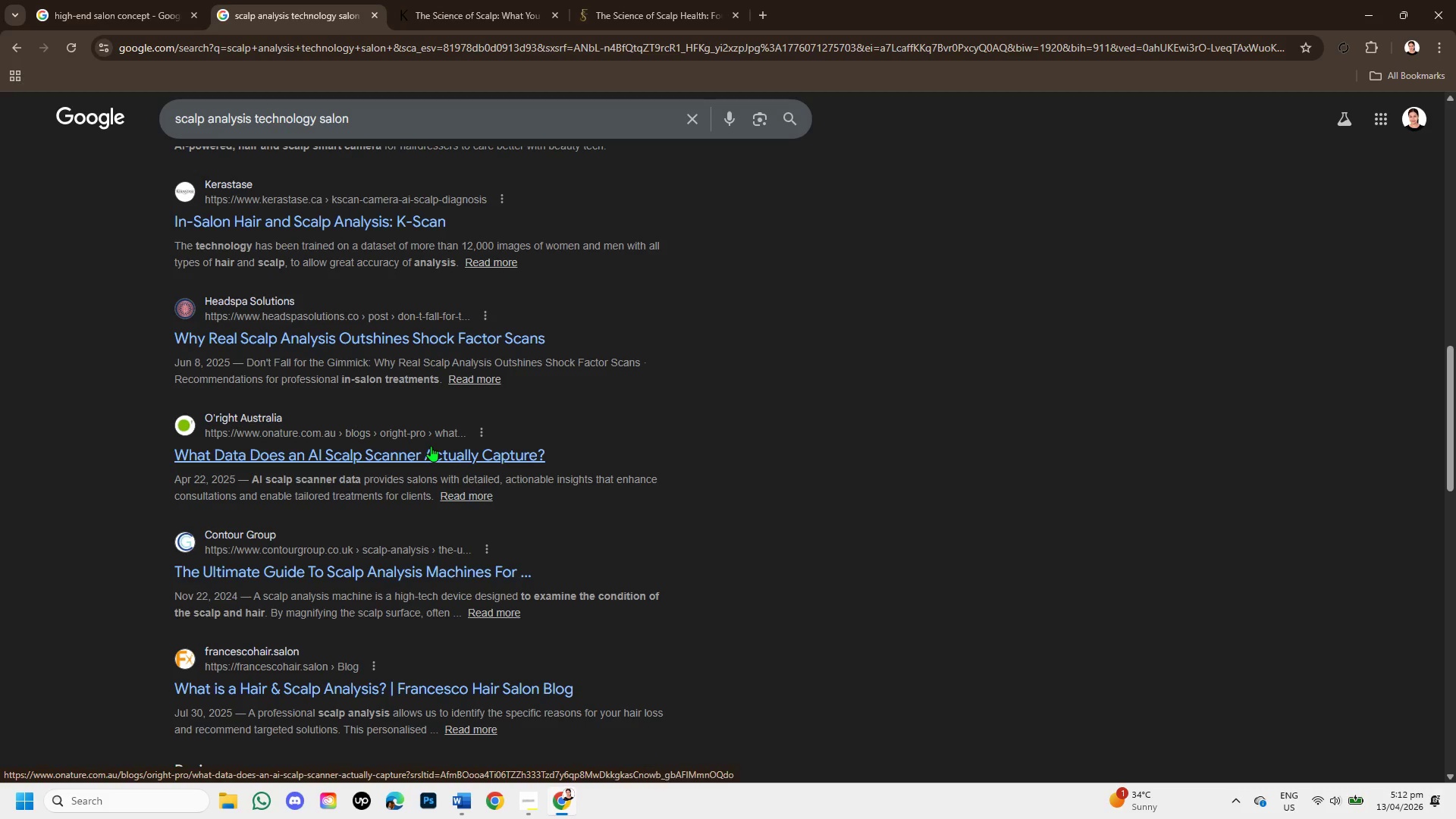 
scroll: coordinate [86, 551], scroll_direction: down, amount: 7.0
 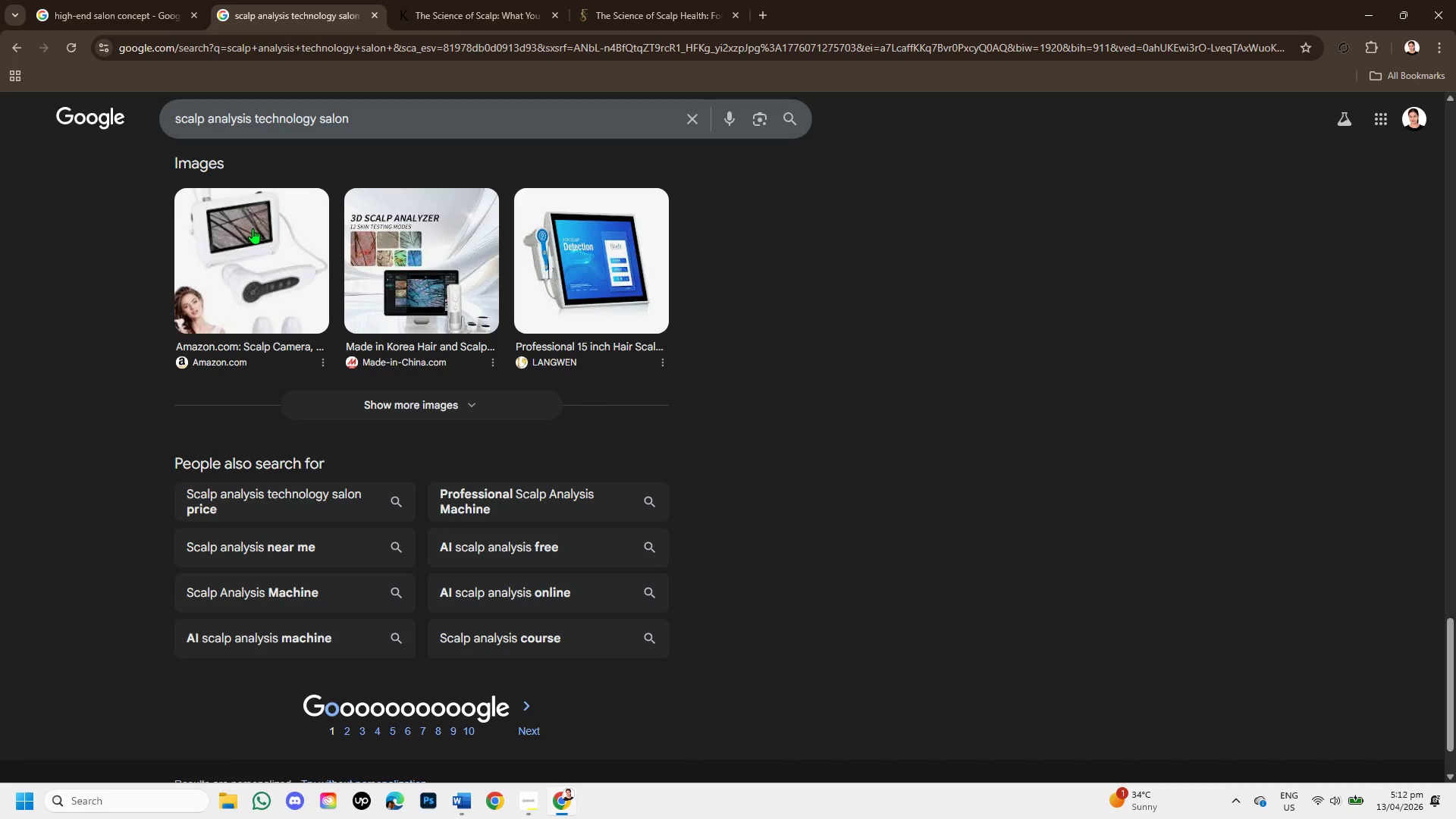 
left_click([353, 731])
 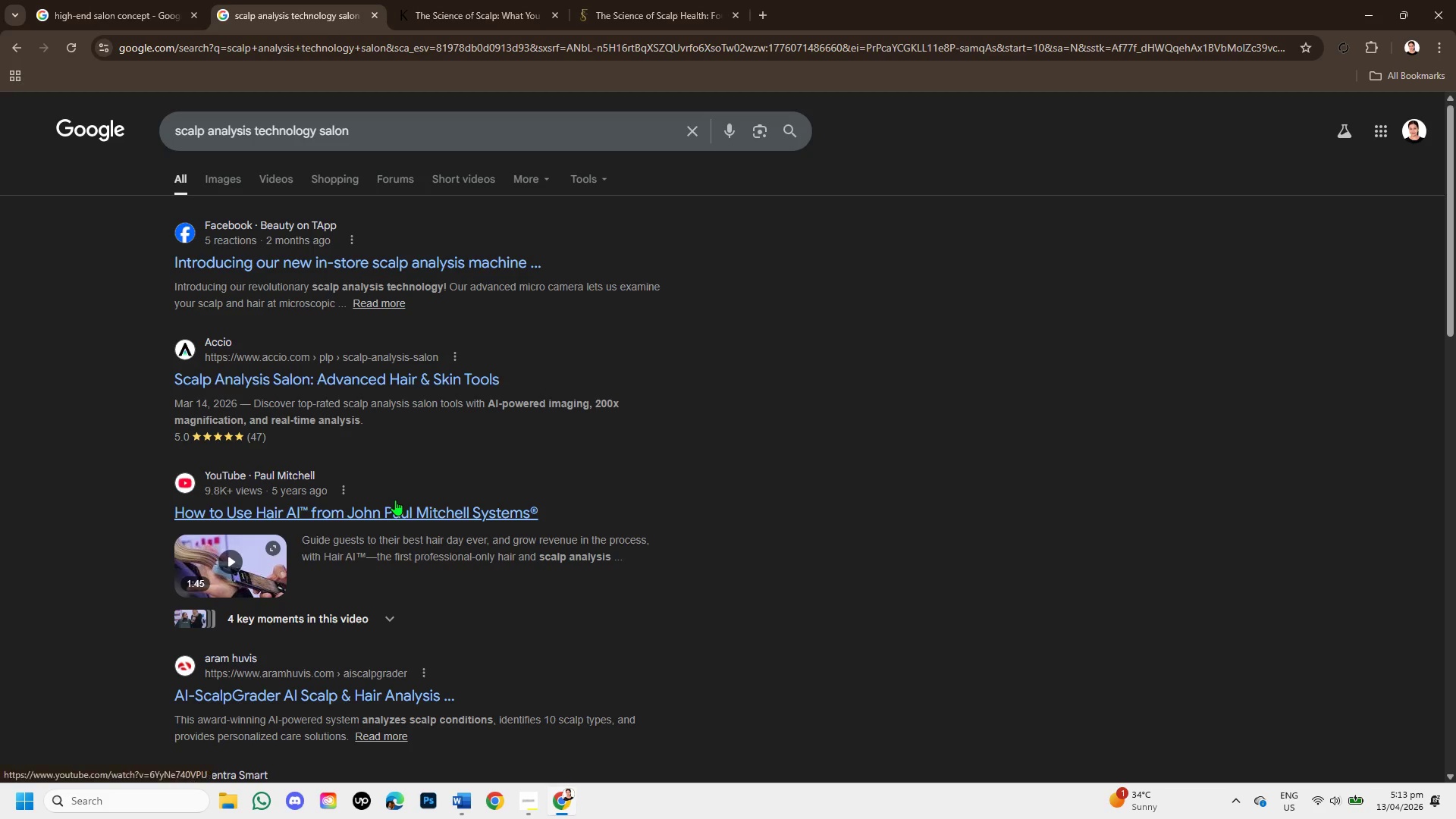 
wait(5.64)
 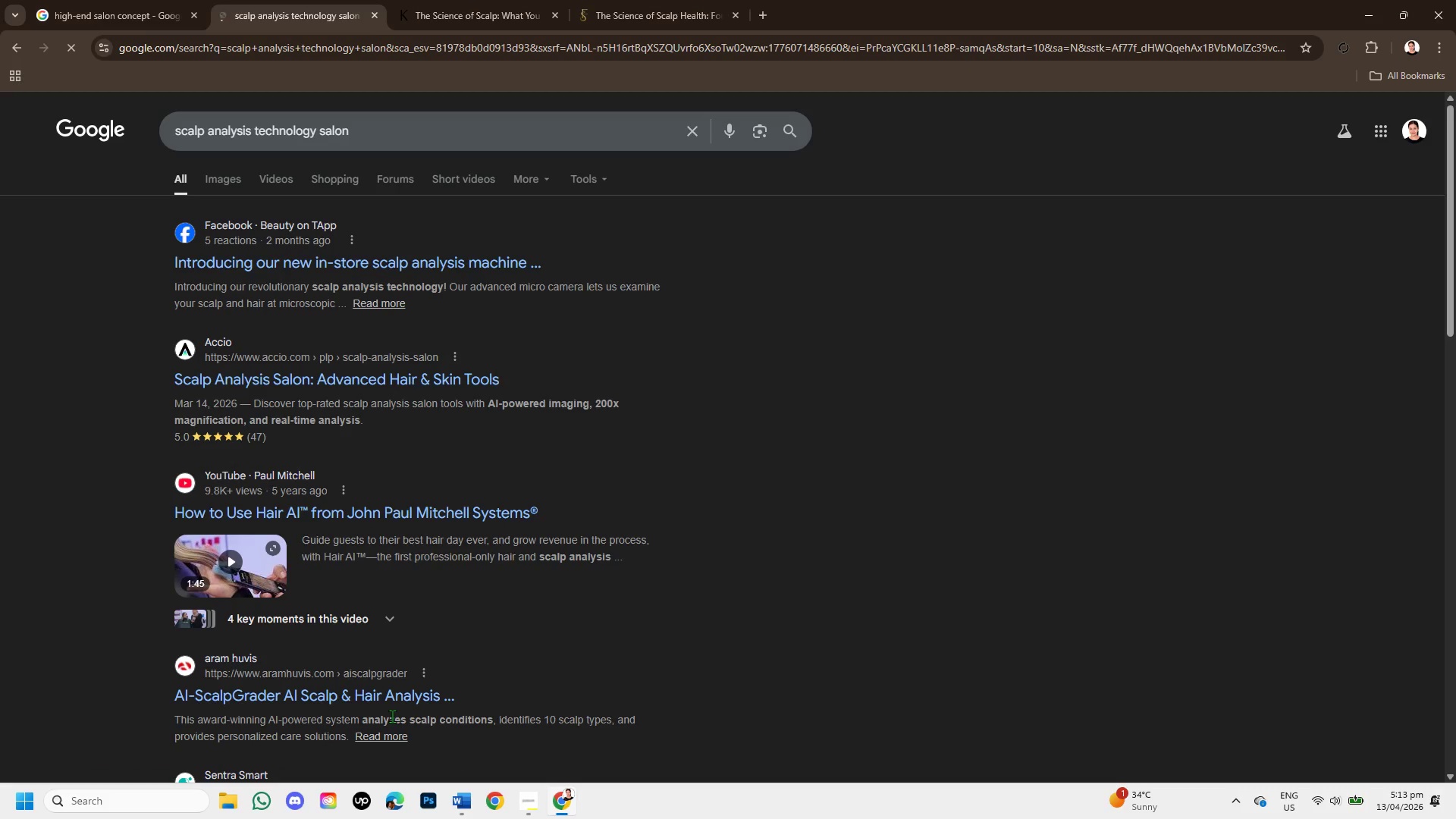 
right_click([388, 388])
 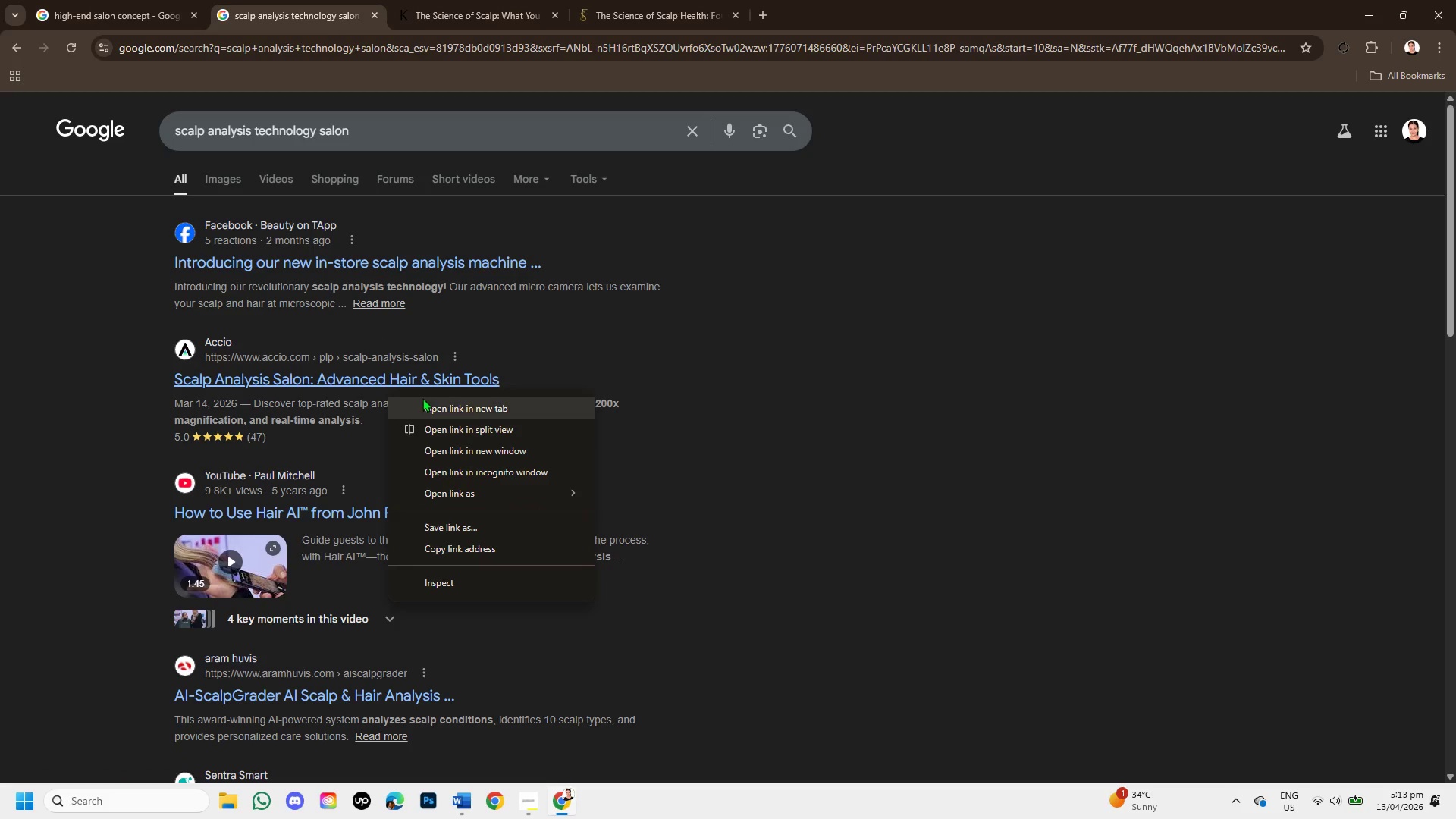 
left_click([422, 398])
 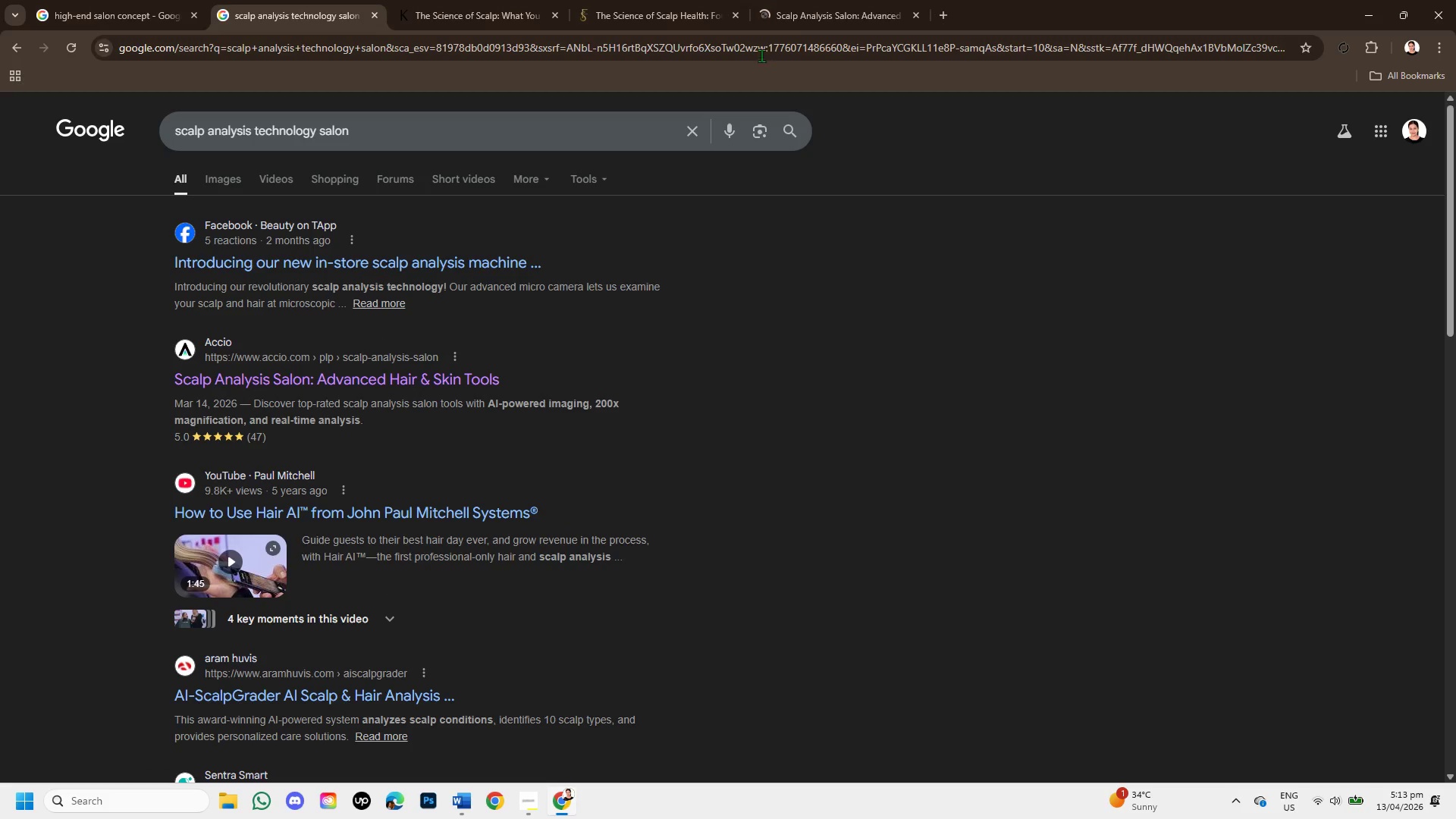 
mouse_move([759, 73])
 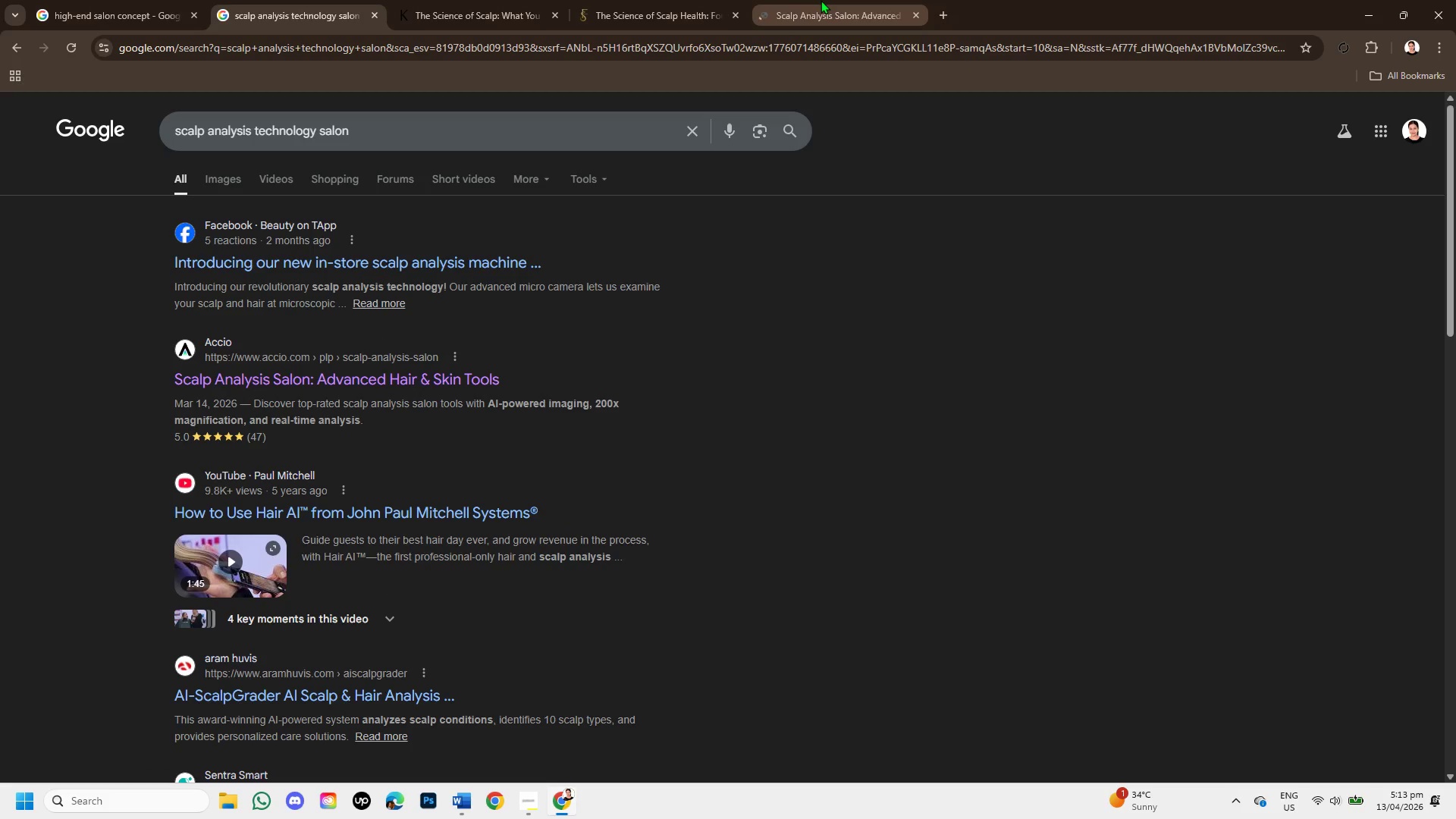 
left_click([821, 0])
 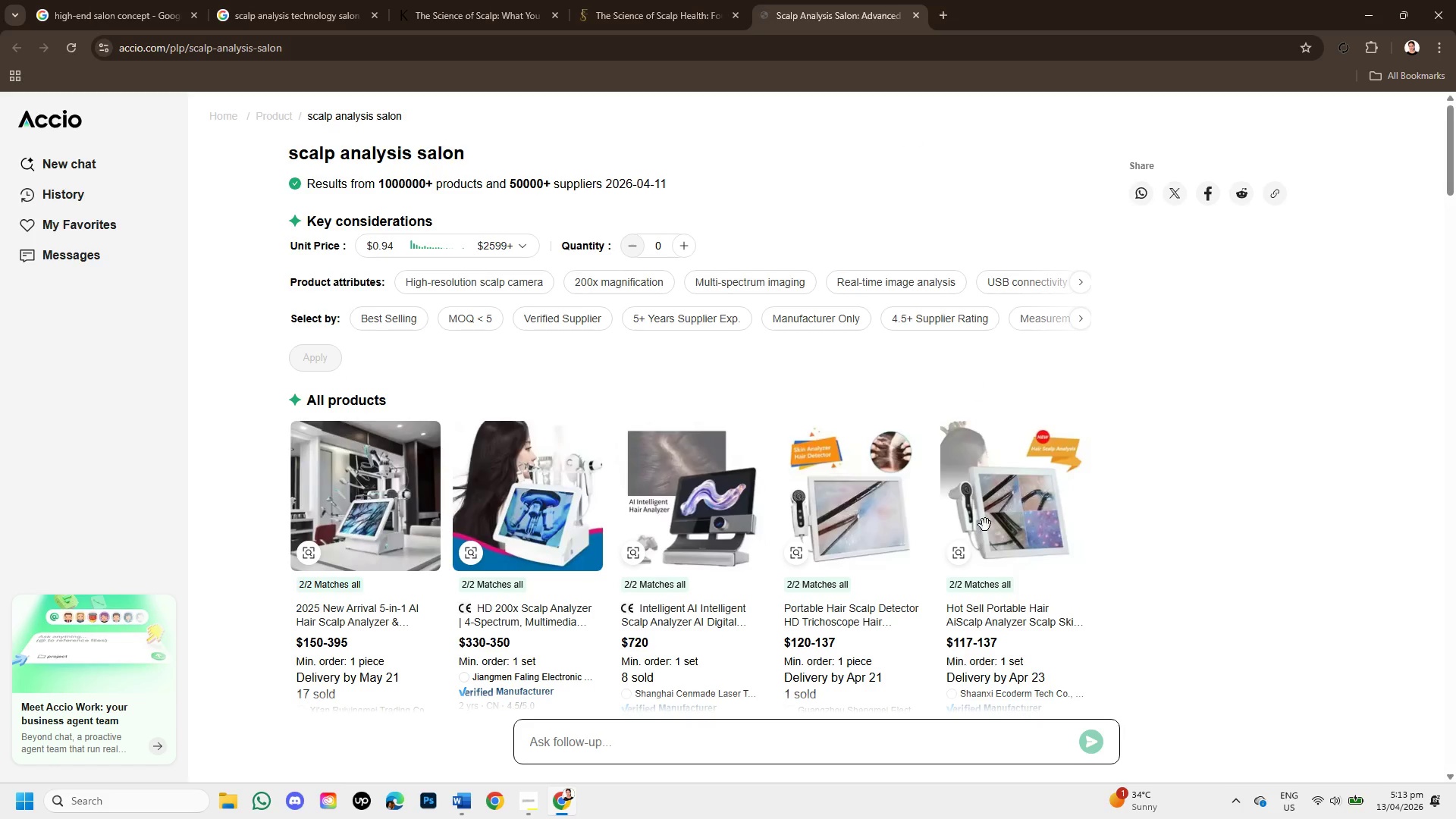 
scroll: coordinate [966, 558], scroll_direction: down, amount: 3.0
 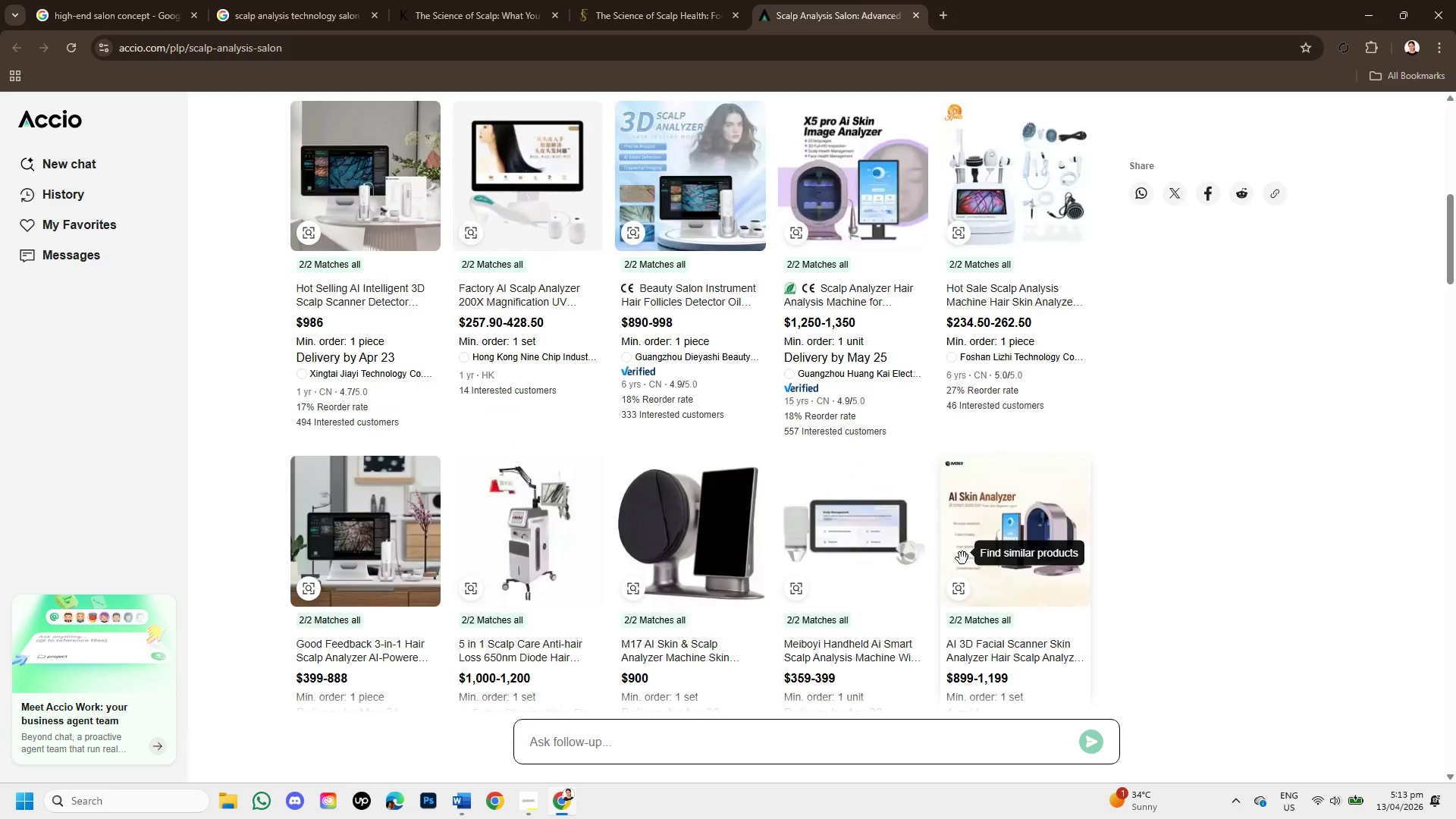 
scroll: coordinate [840, 441], scroll_direction: up, amount: 4.0
 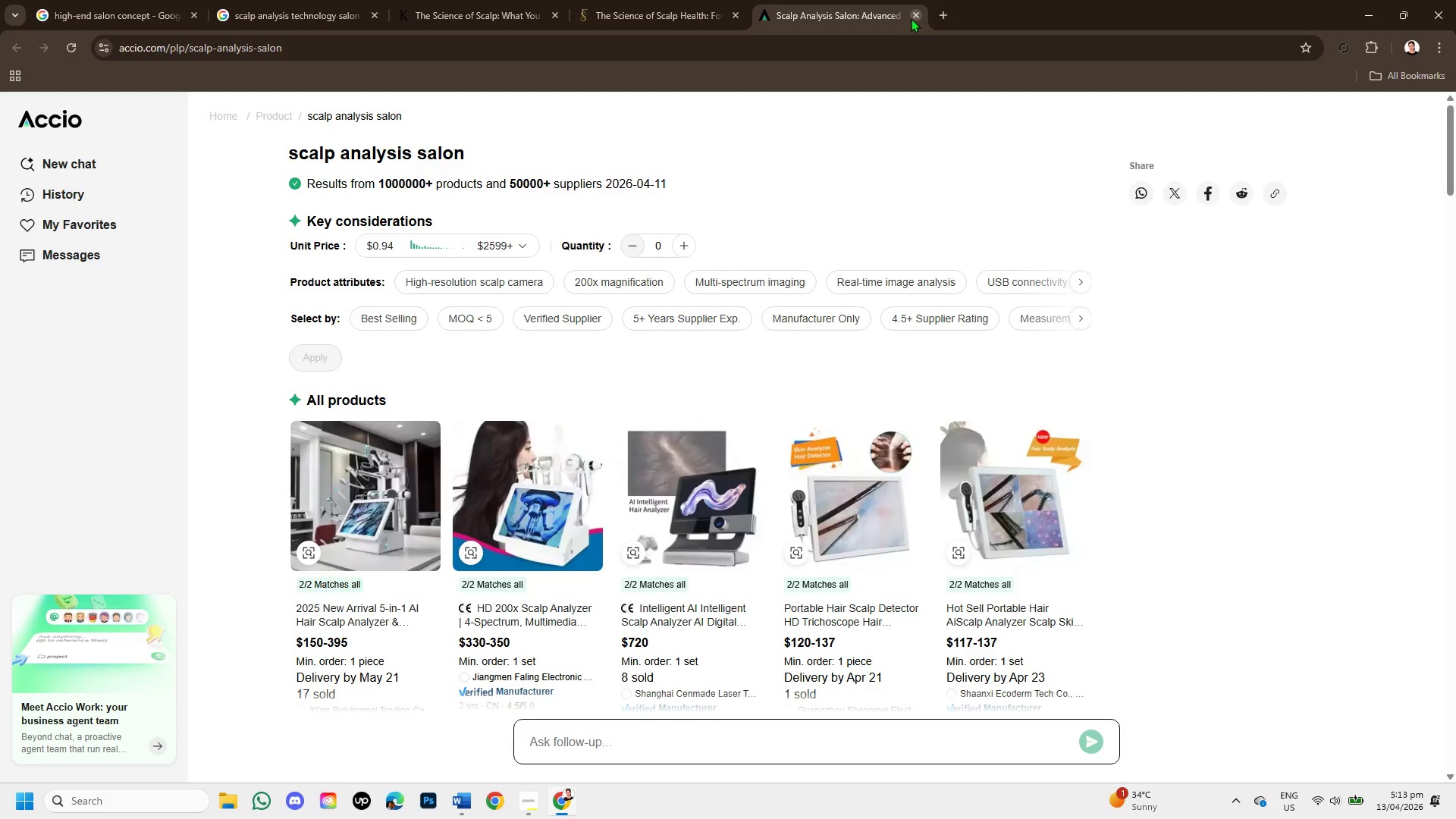 
left_click([911, 16])
 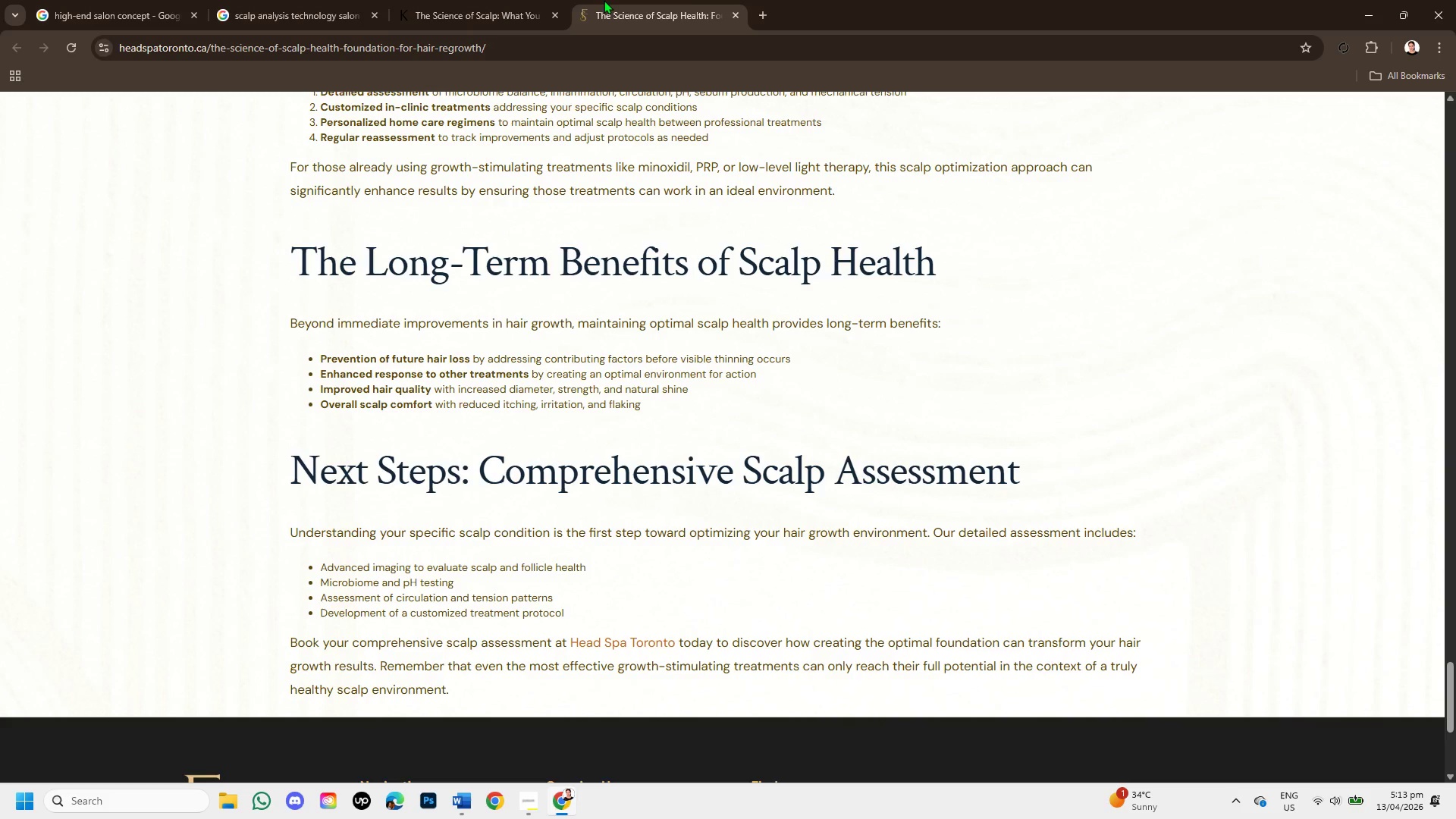 
left_click([758, 12])
 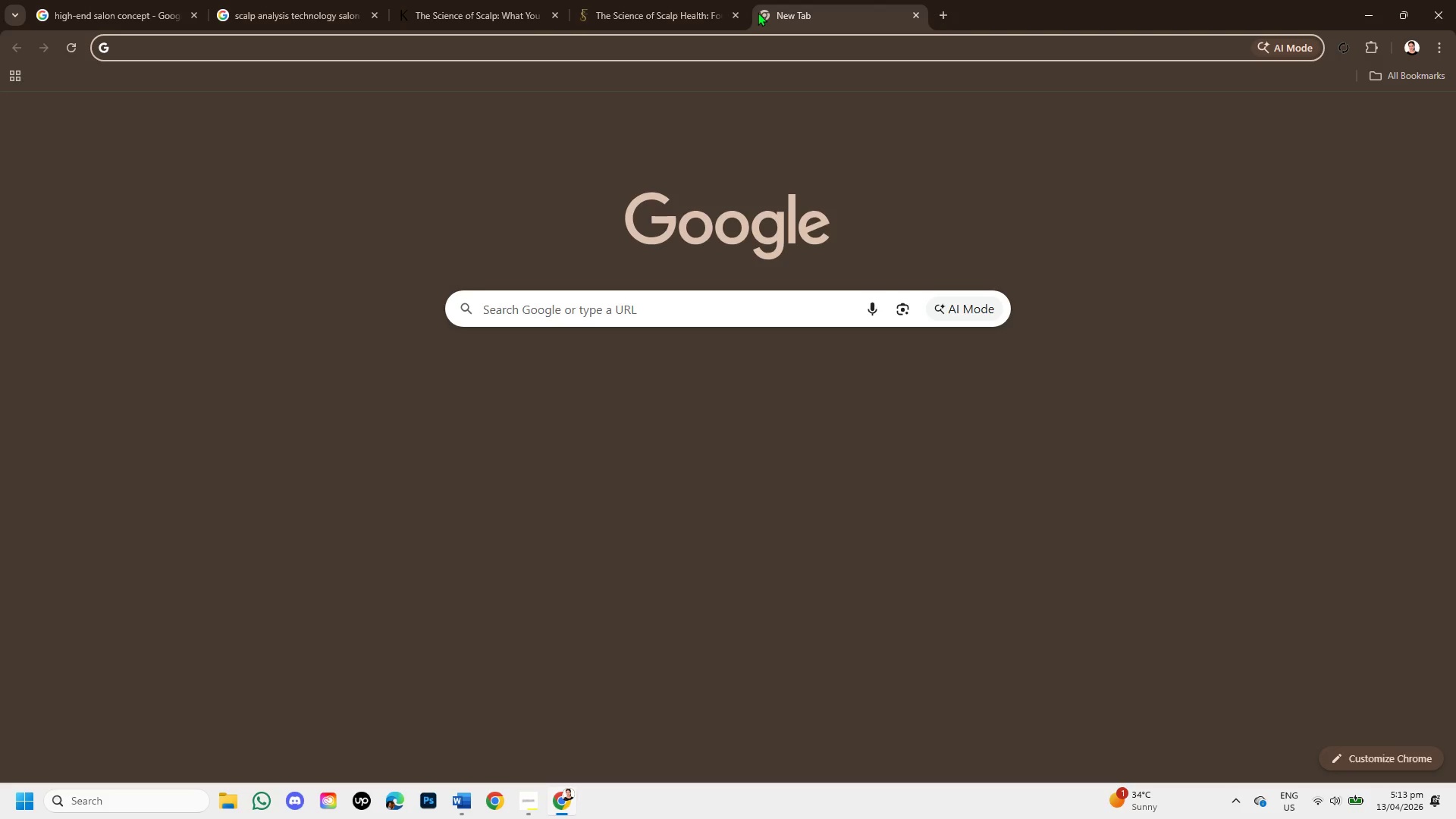 
type(uns)
 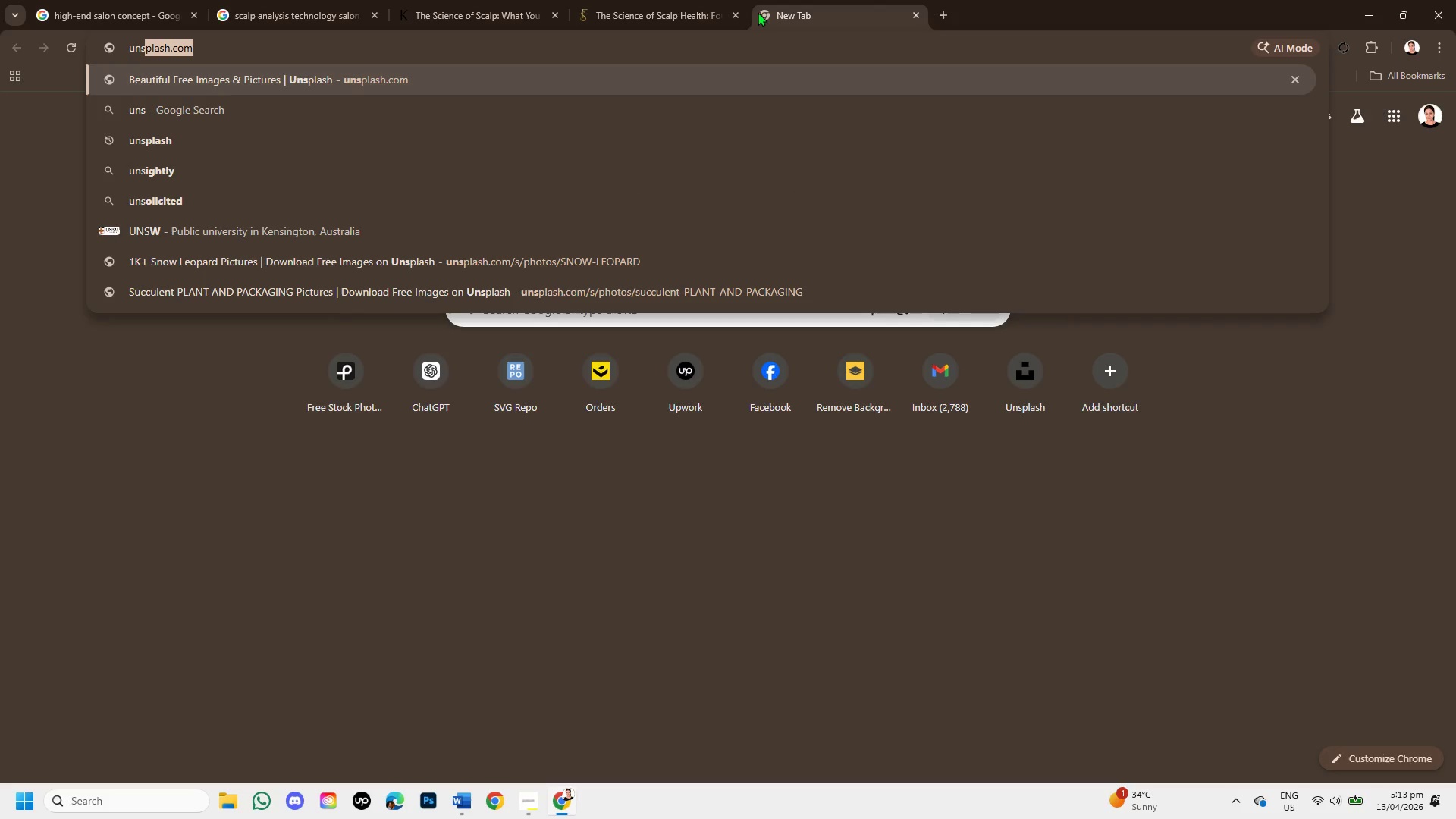 
key(Enter)
 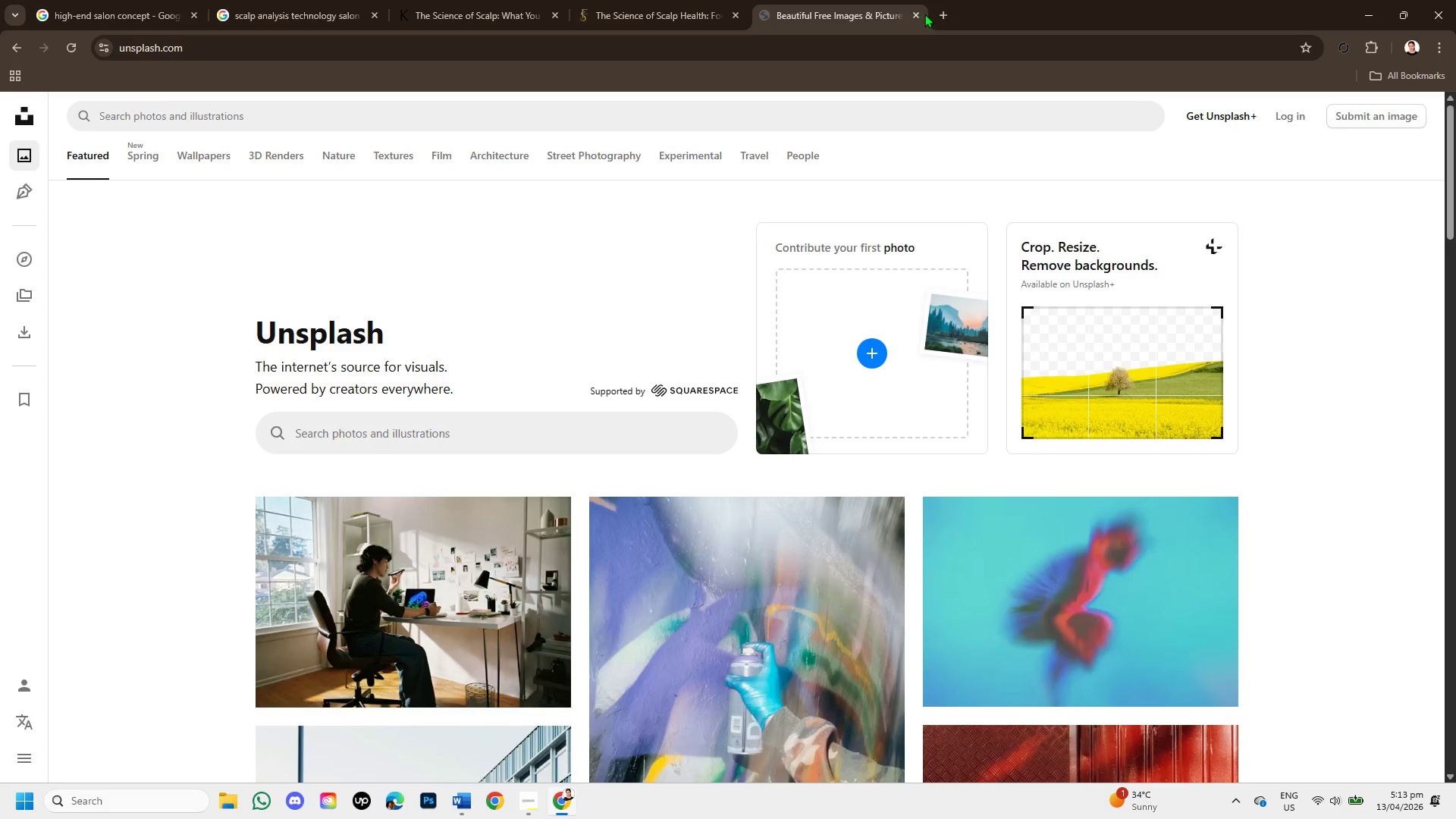 
left_click([940, 13])
 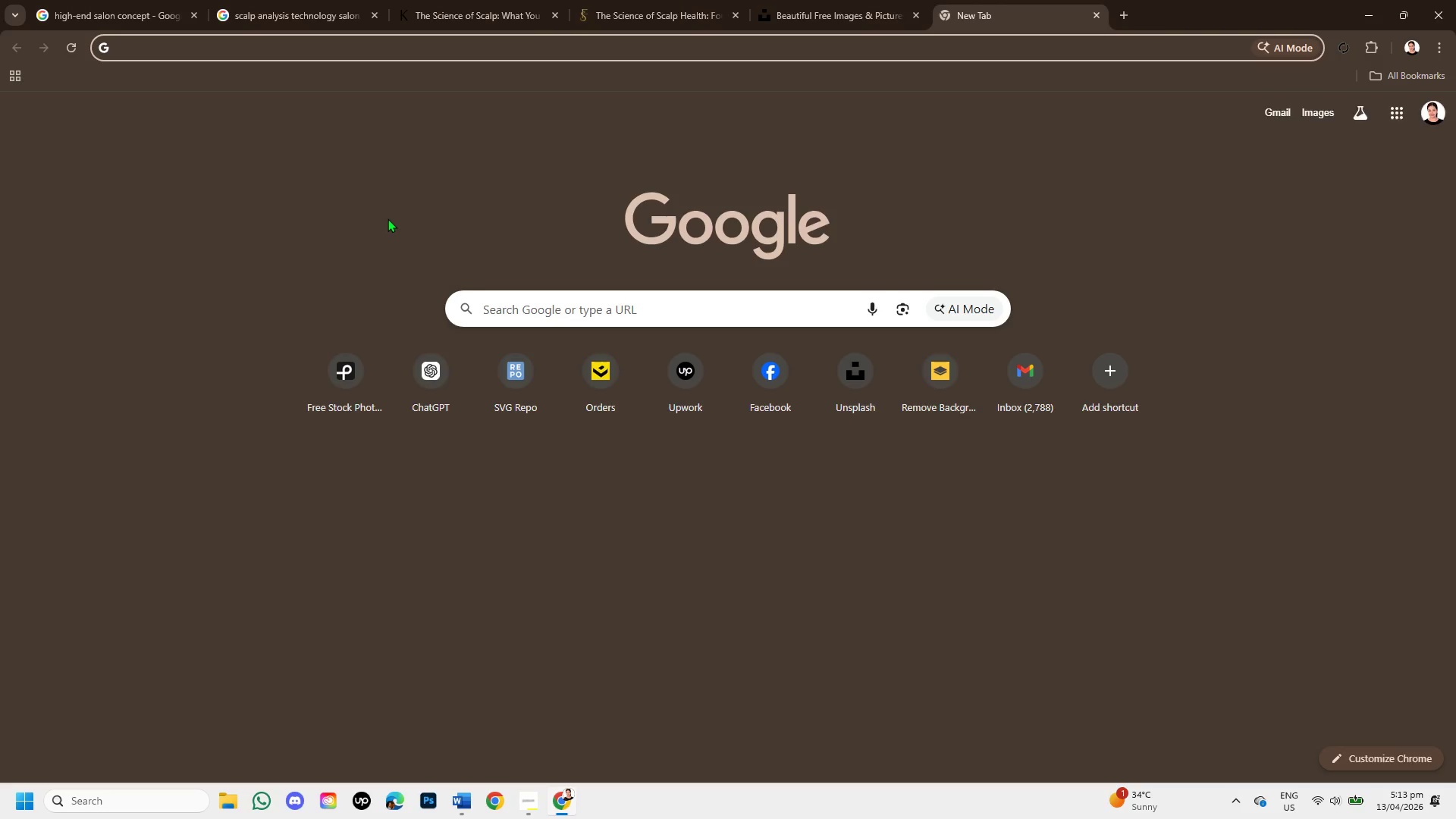 
type(pexe)
 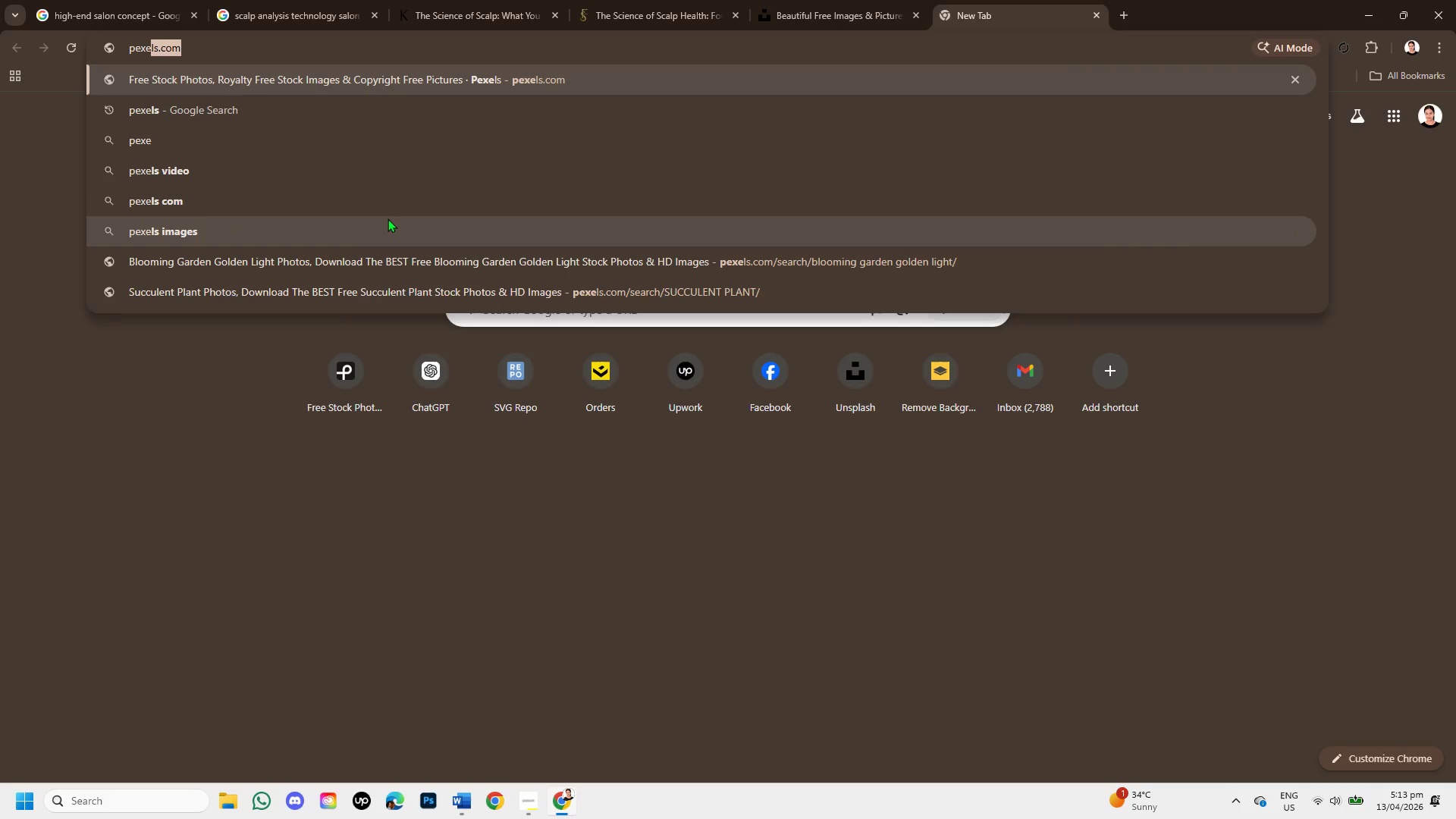 
key(Enter)
 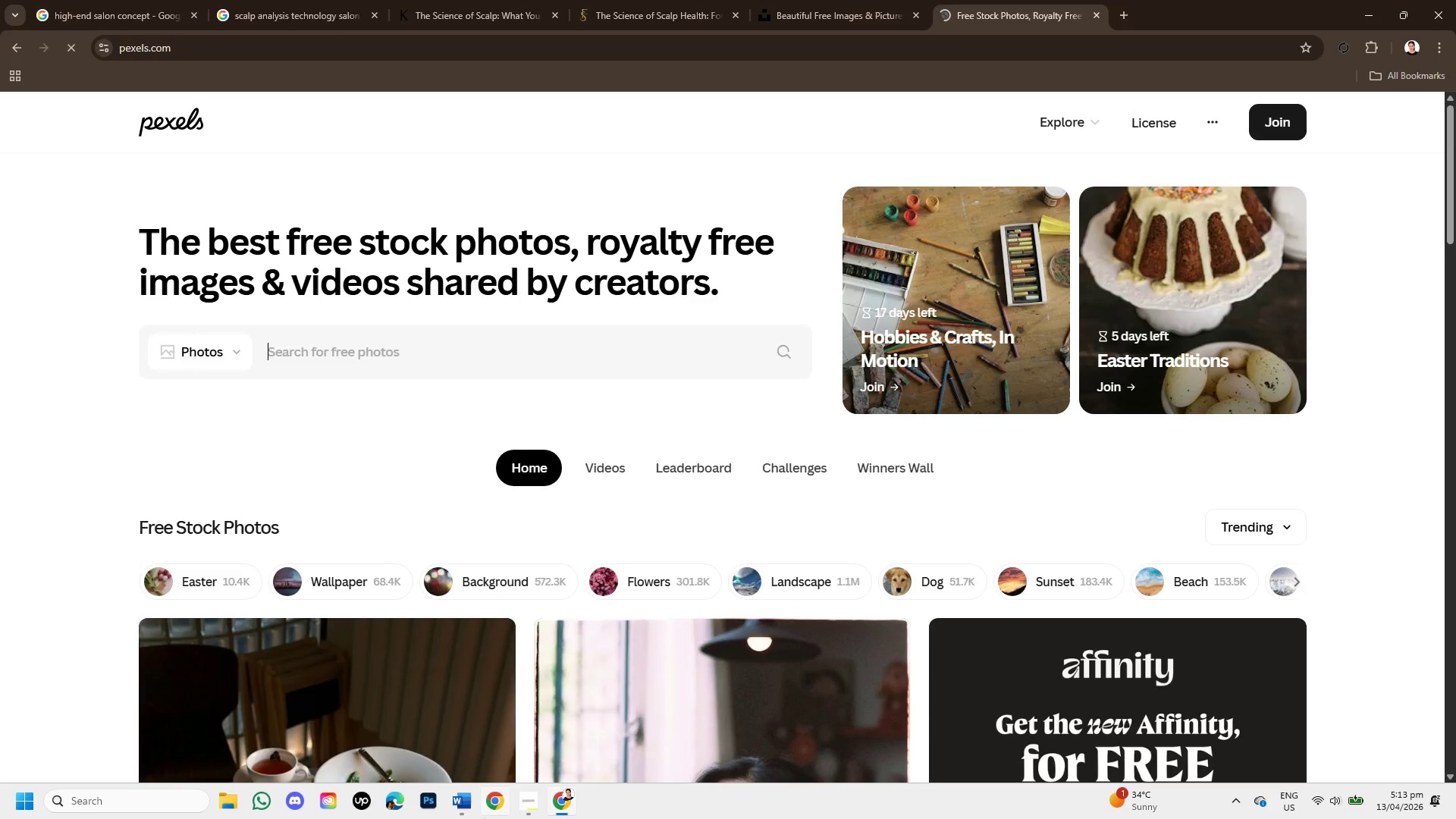 
left_click([123, 808])
 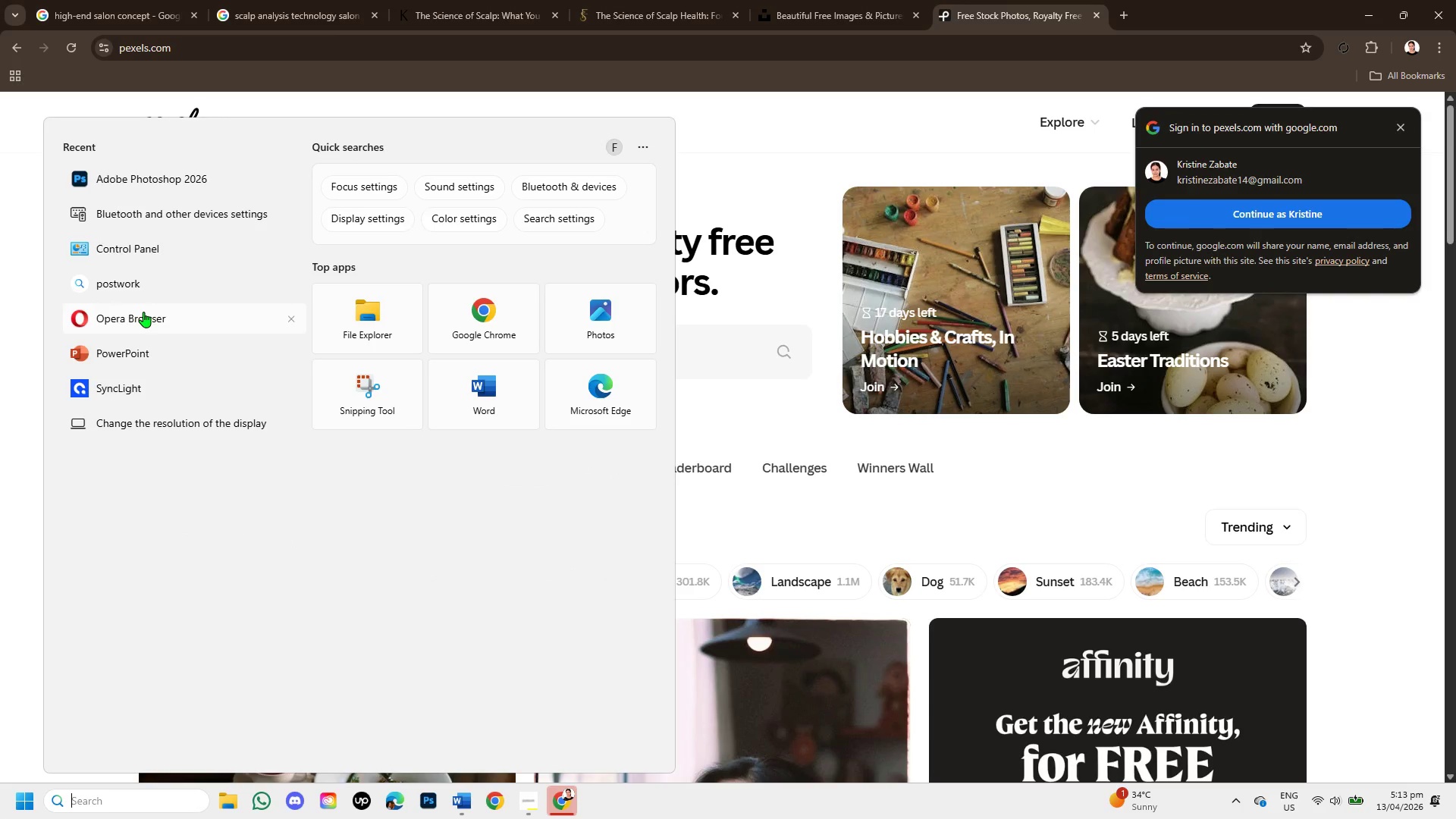 
double_click([155, 355])
 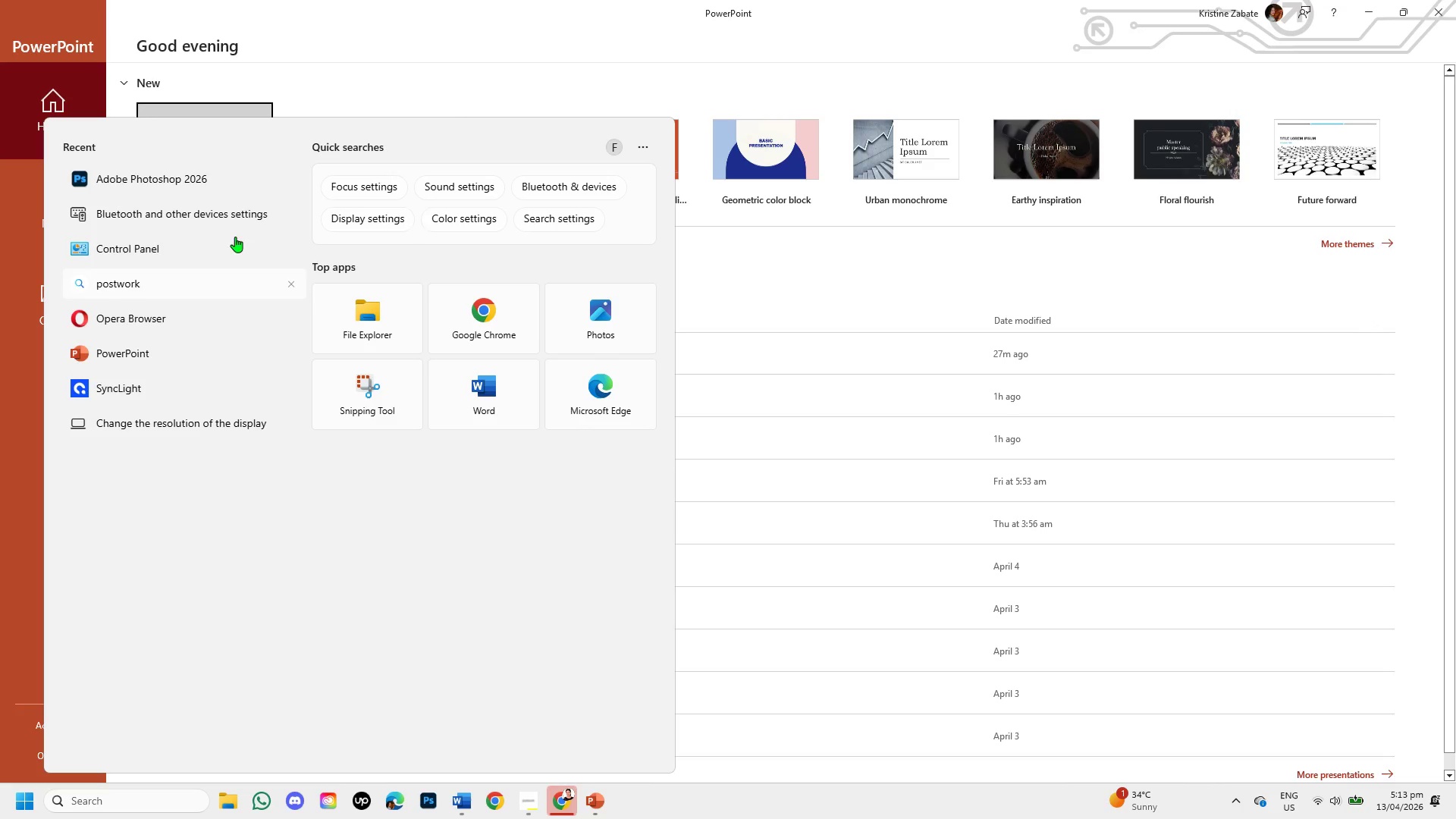 
wait(5.92)
 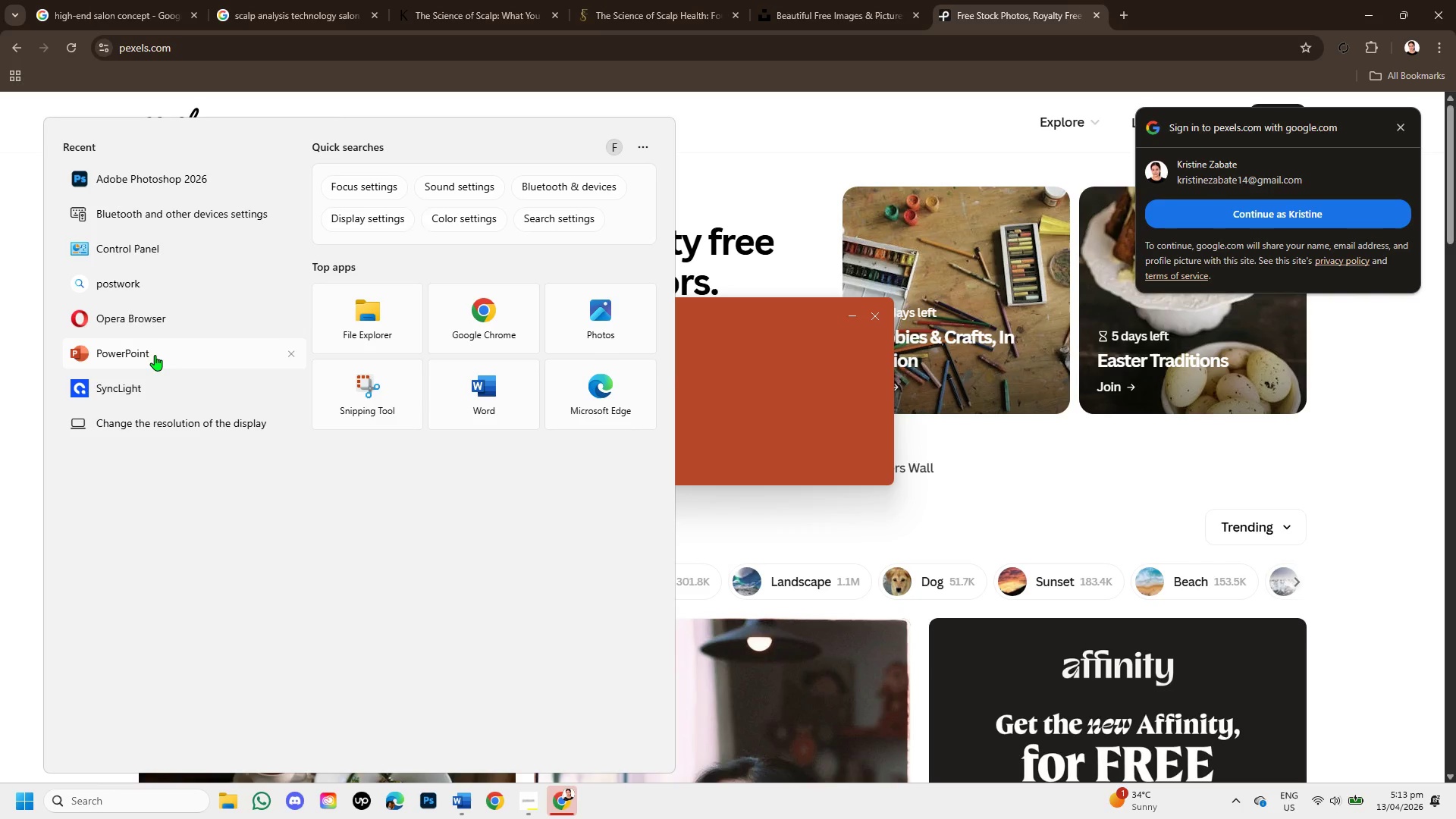 
left_click([480, 20])
 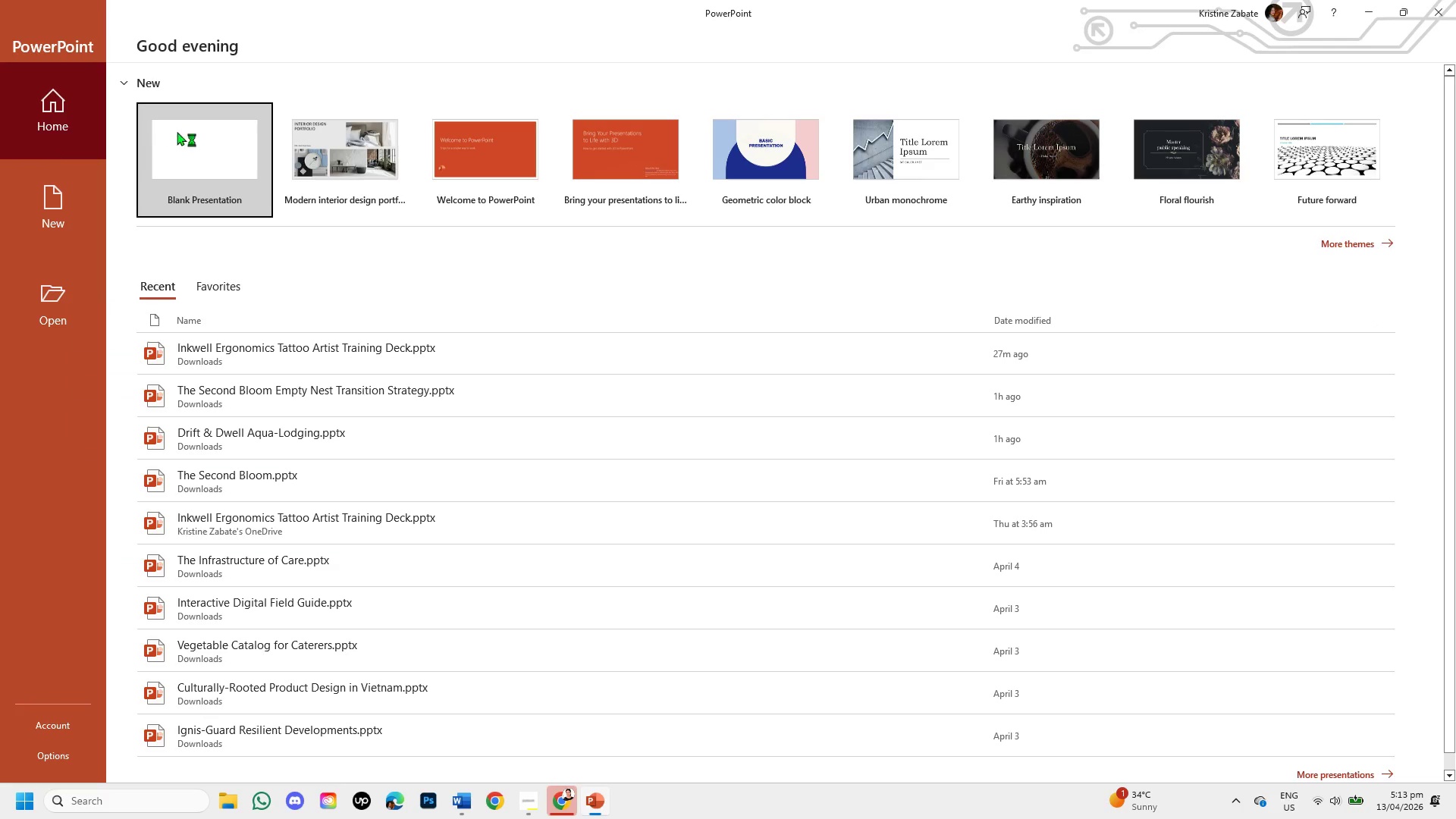 
left_click([186, 139])
 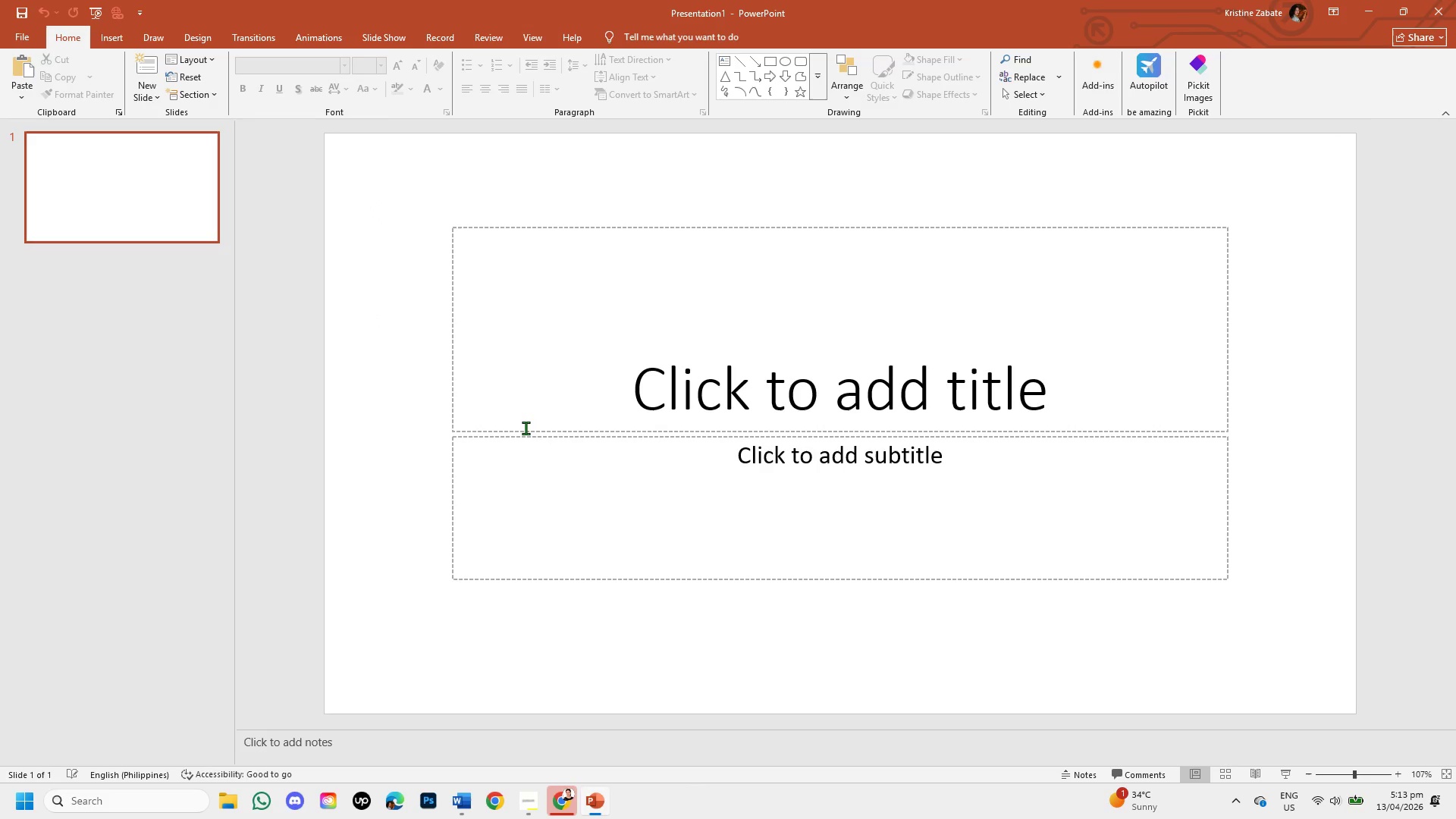 
left_click([526, 430])
 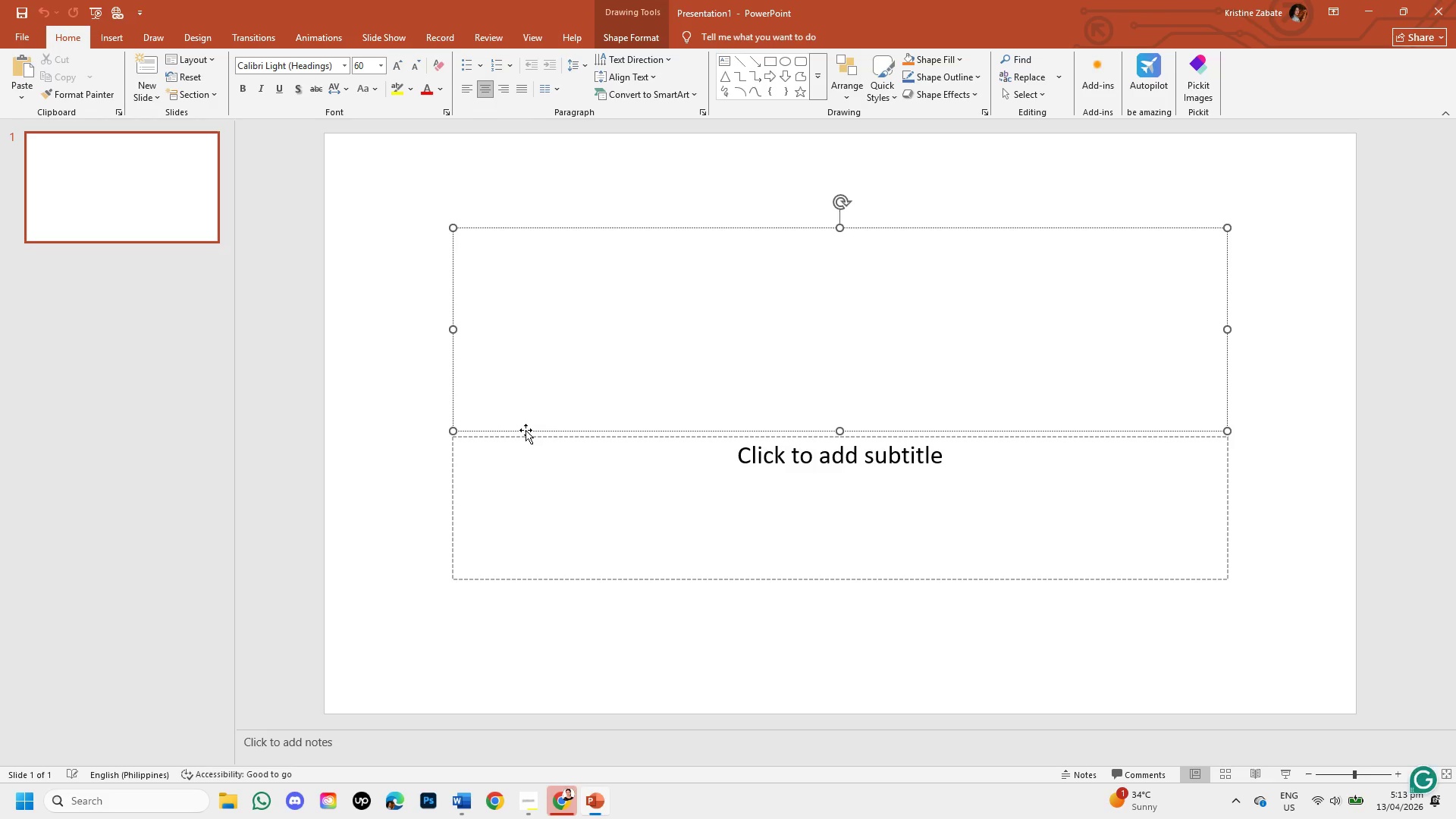 
key(Backspace)
 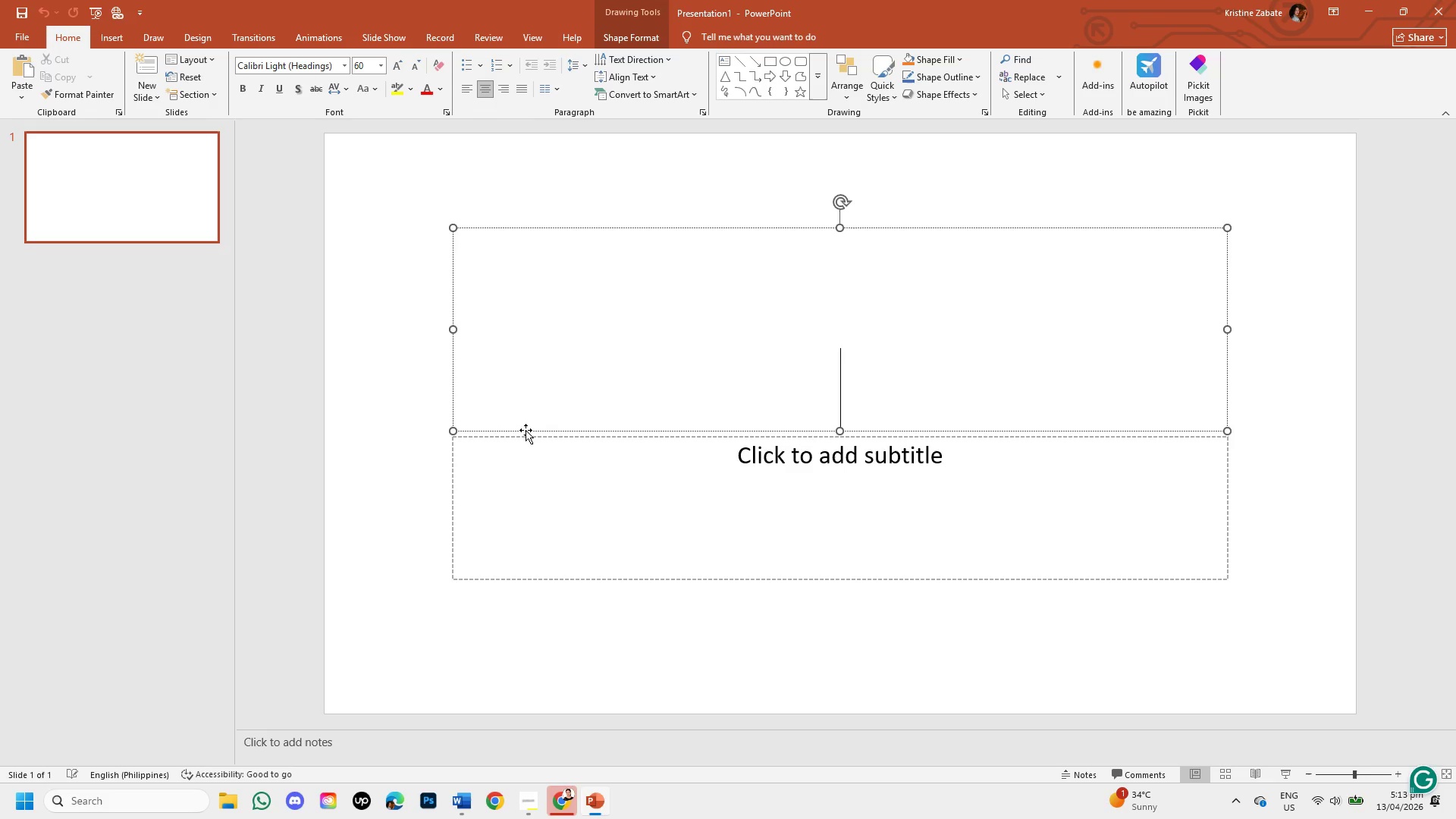 
left_click([526, 430])
 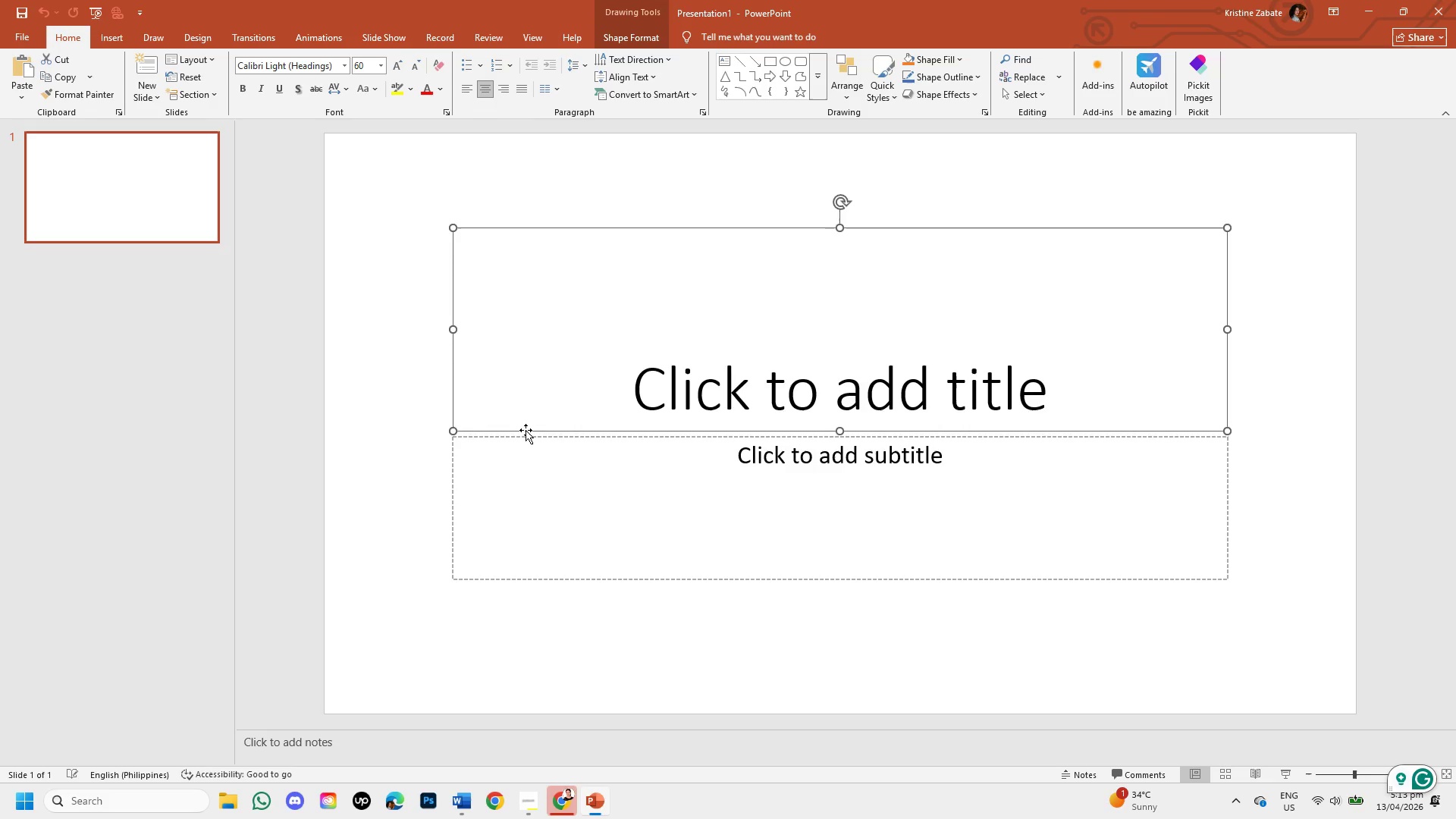 
key(Backspace)
 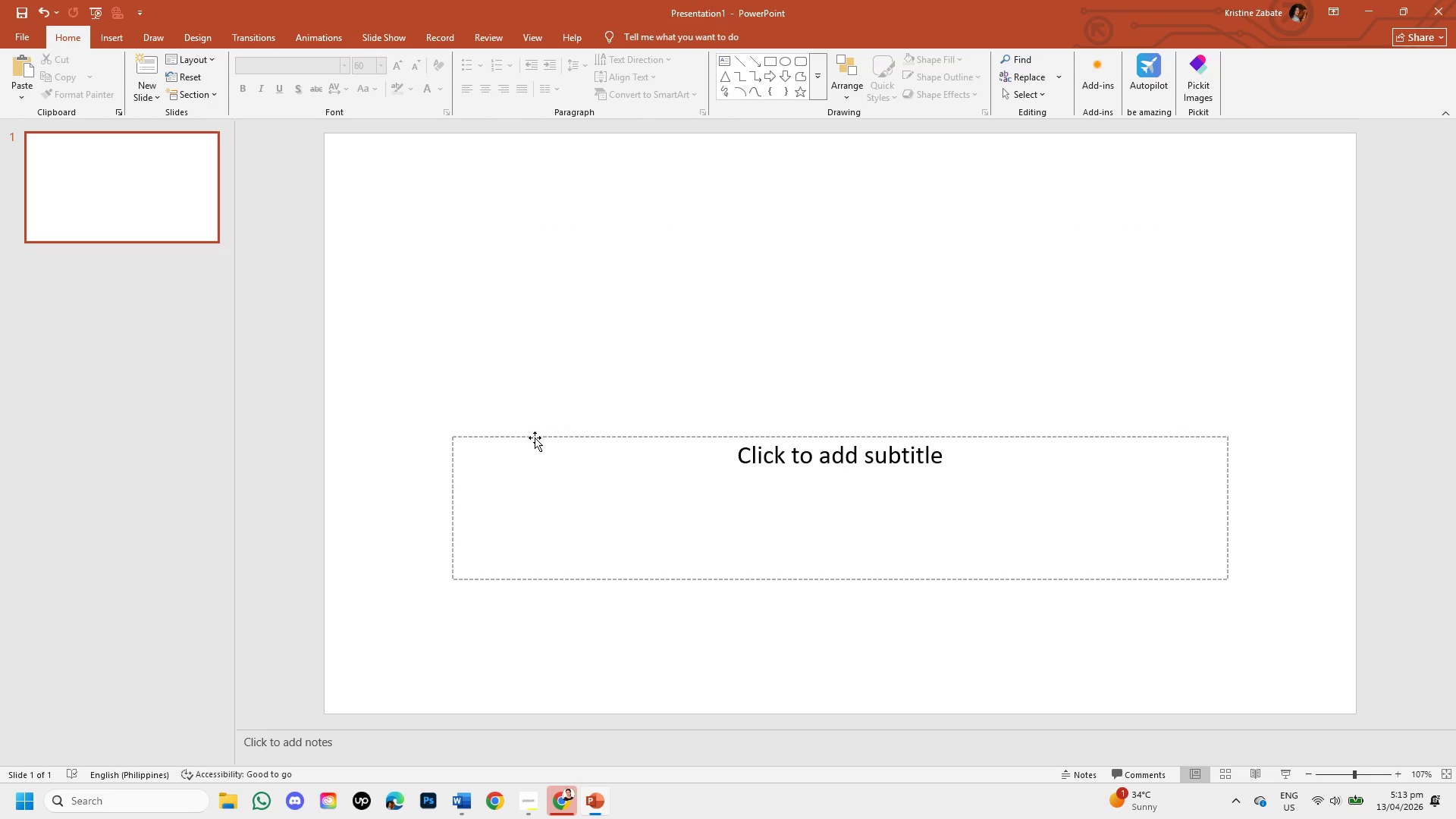 
left_click([535, 438])
 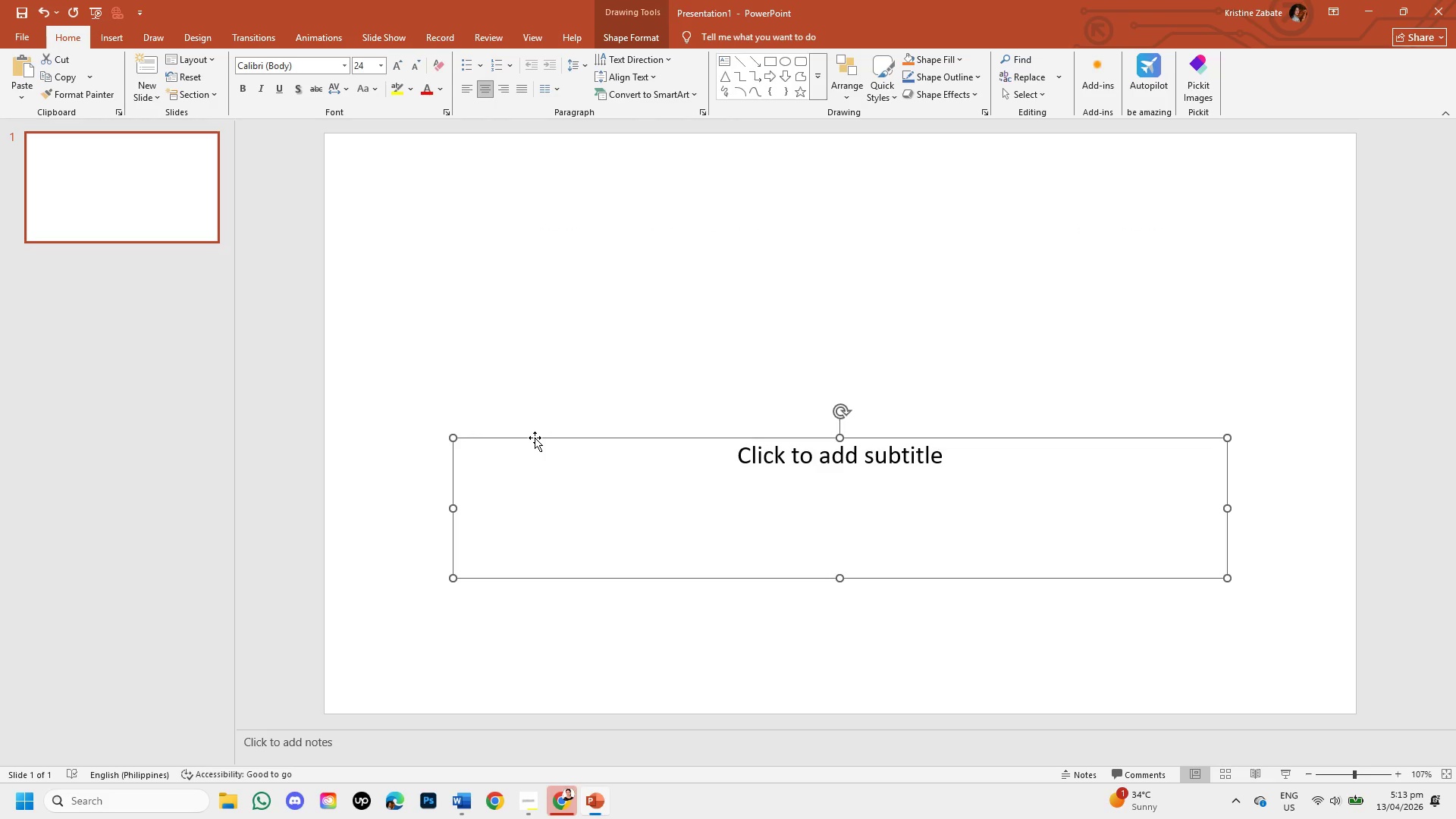 
key(Backspace)
 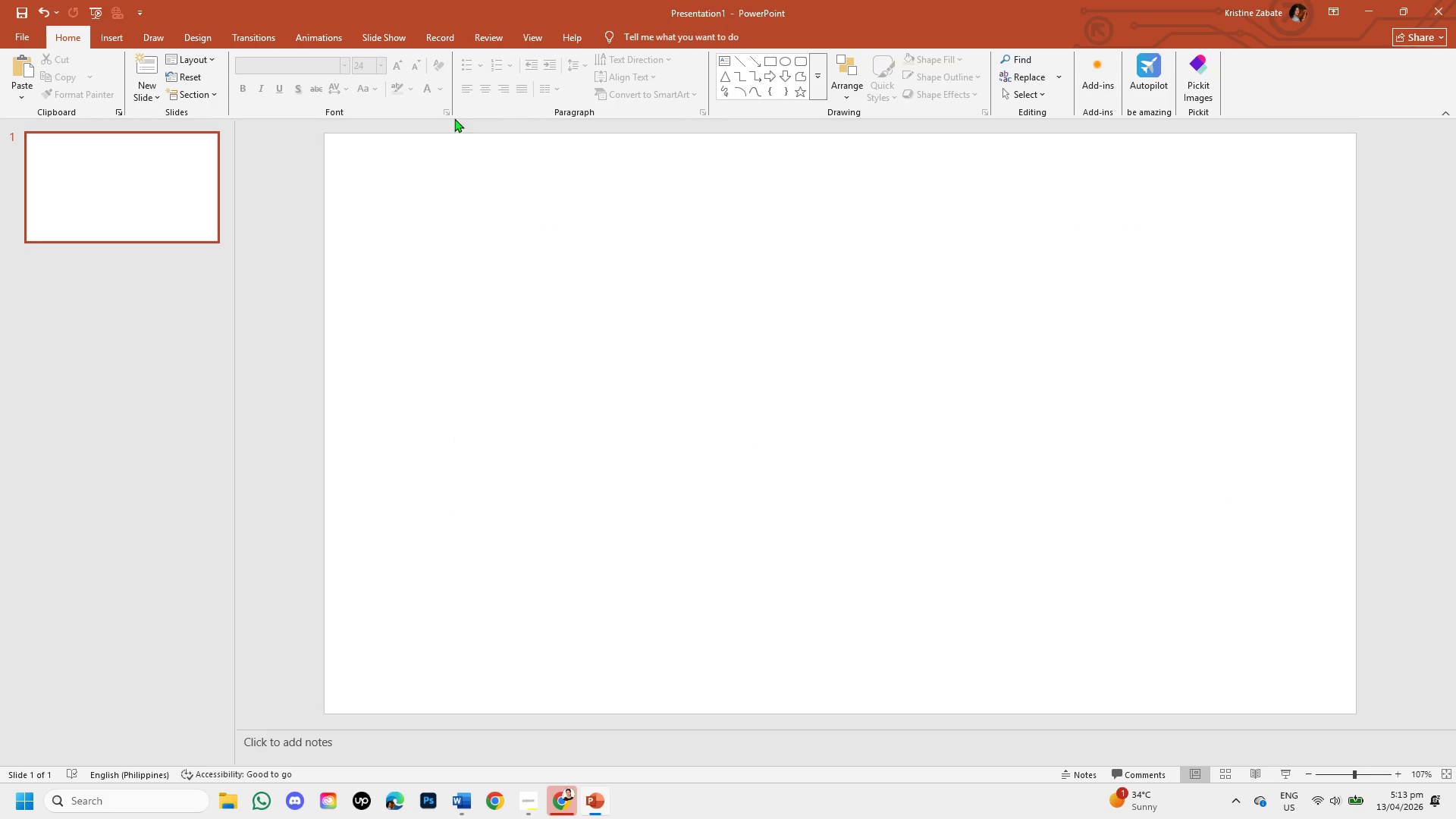 
left_click([544, 35])
 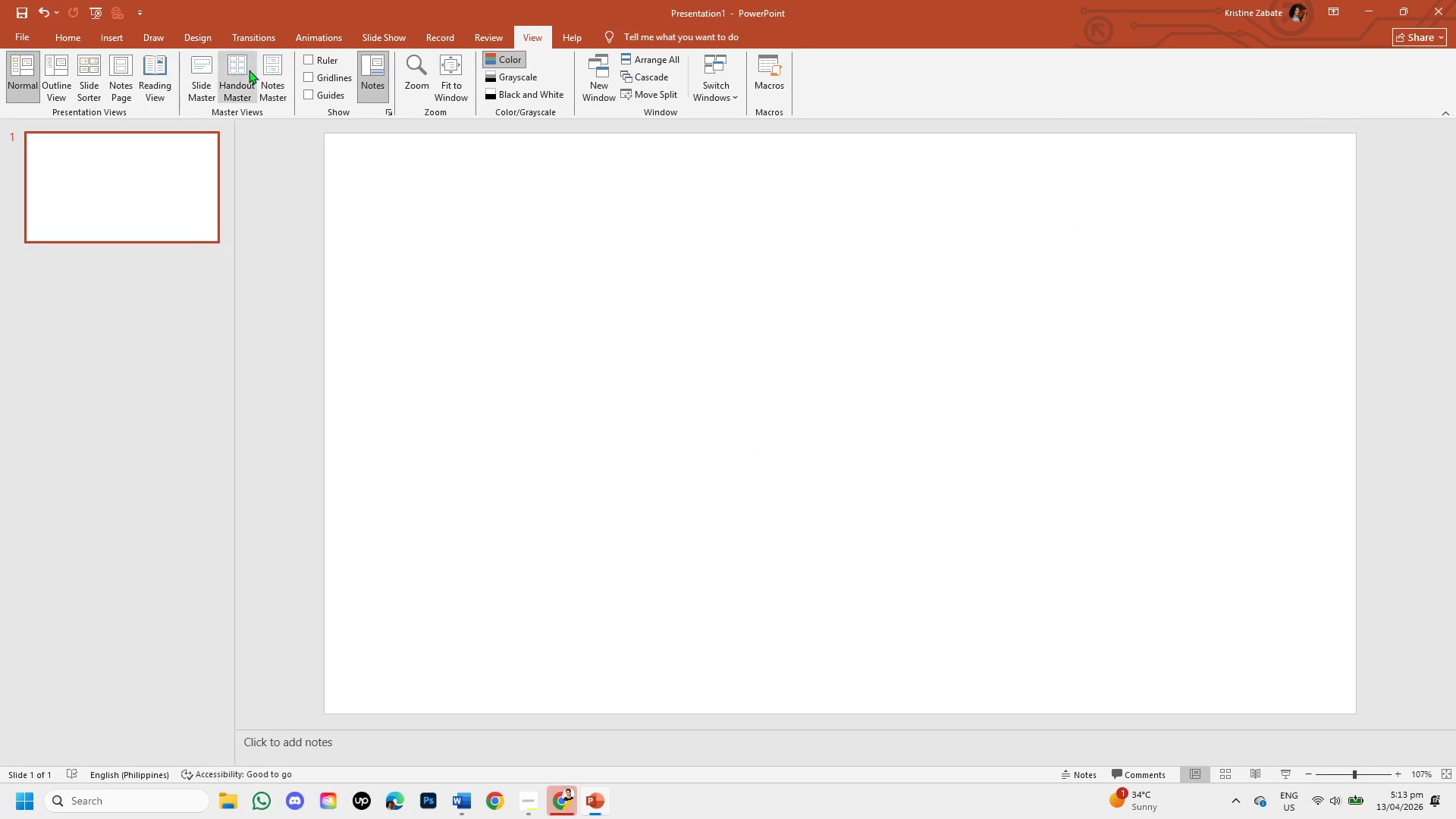 
mouse_move([239, 108])
 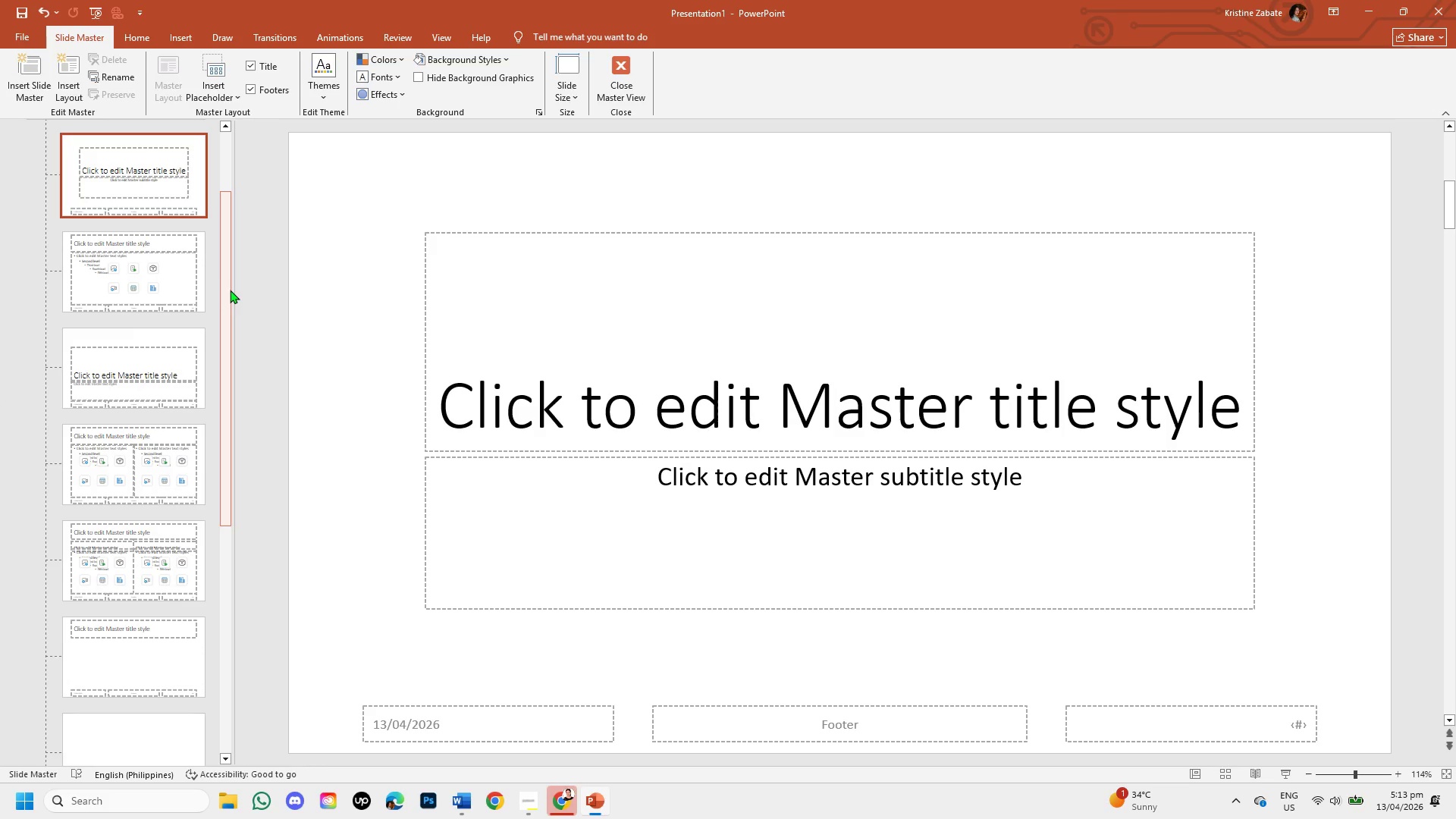 
left_click_drag(start_coordinate=[223, 290], to_coordinate=[231, 136])
 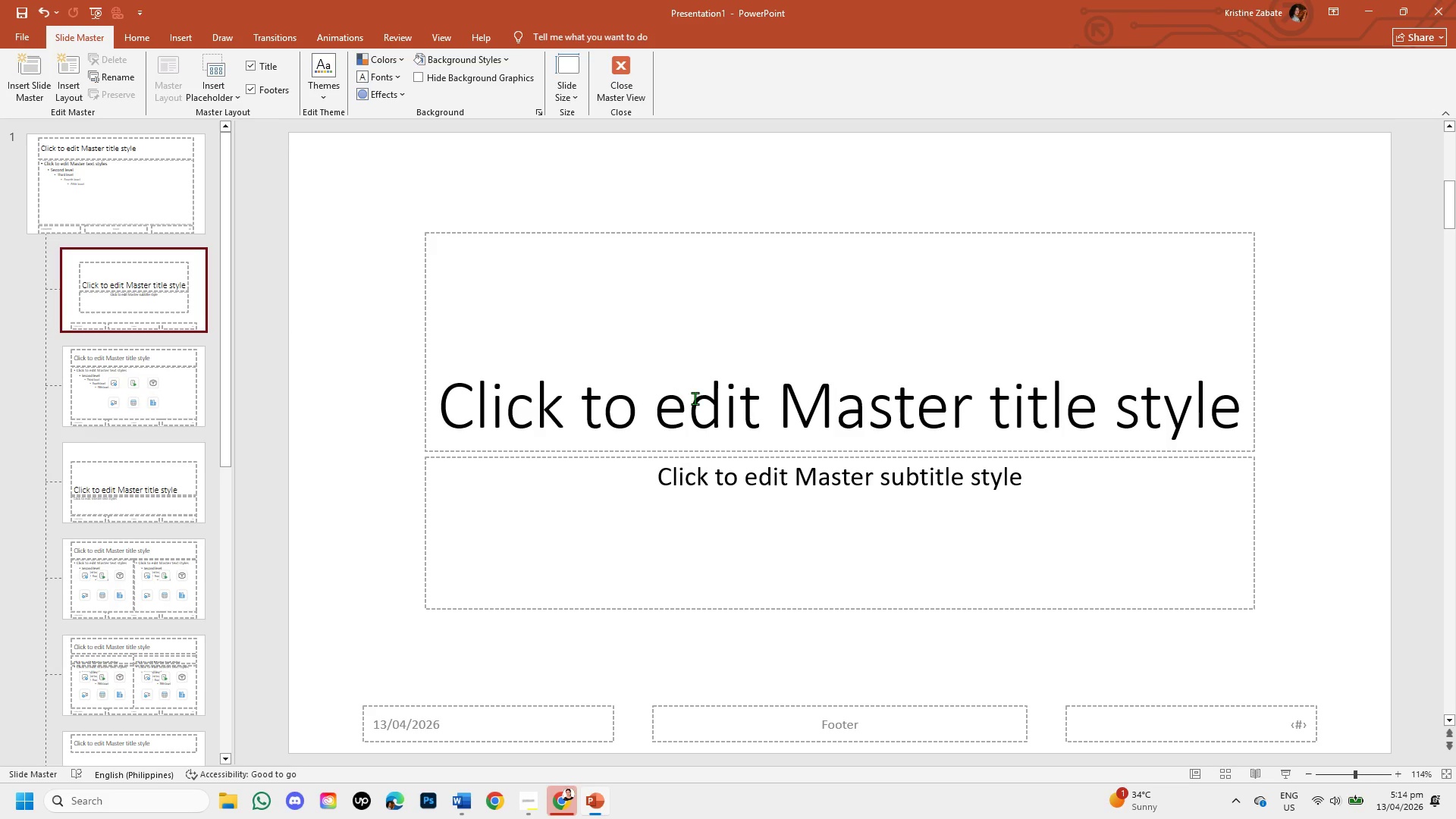 
wait(16.78)
 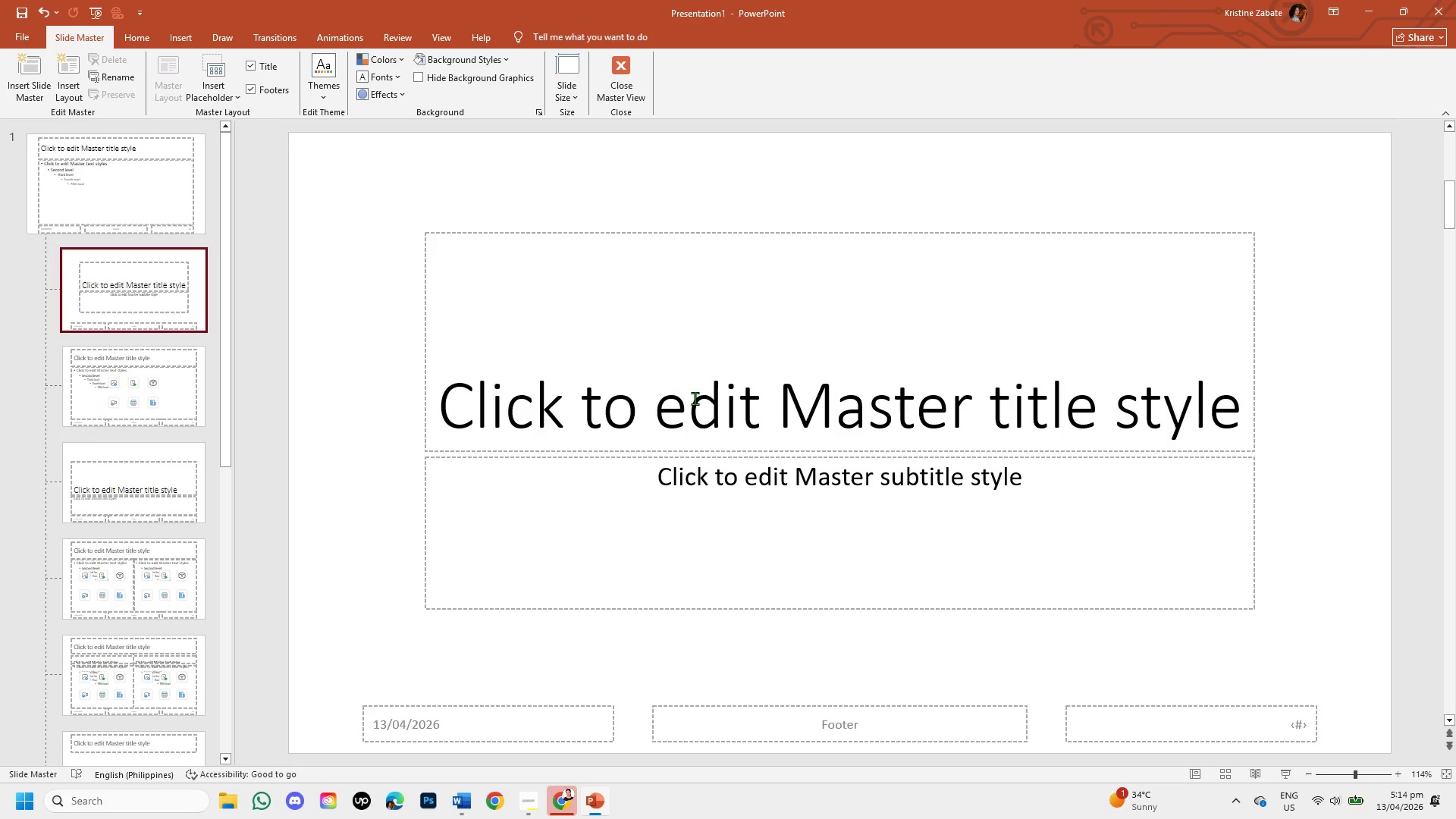 
left_click([633, 605])
 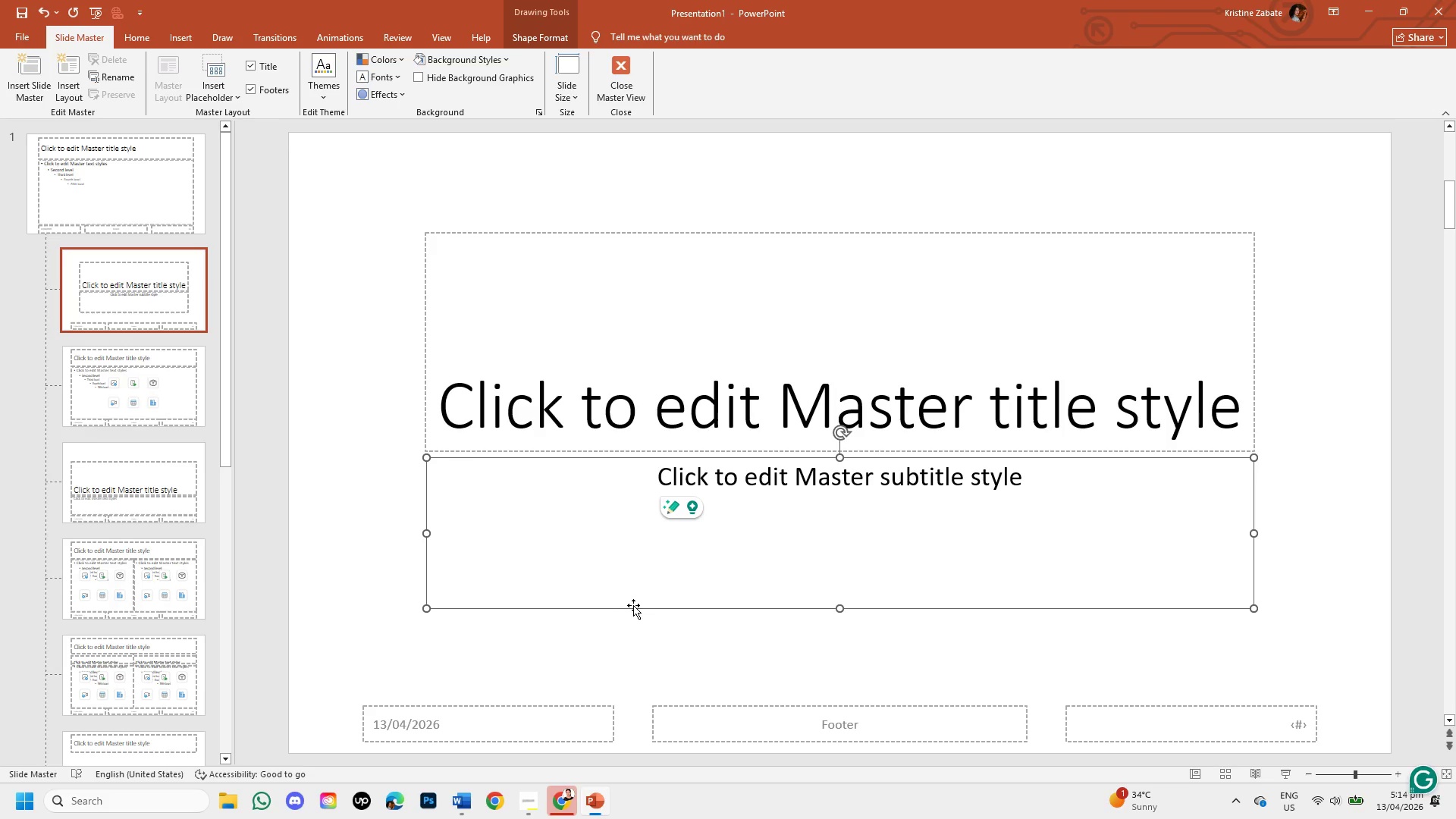 
wait(5.53)
 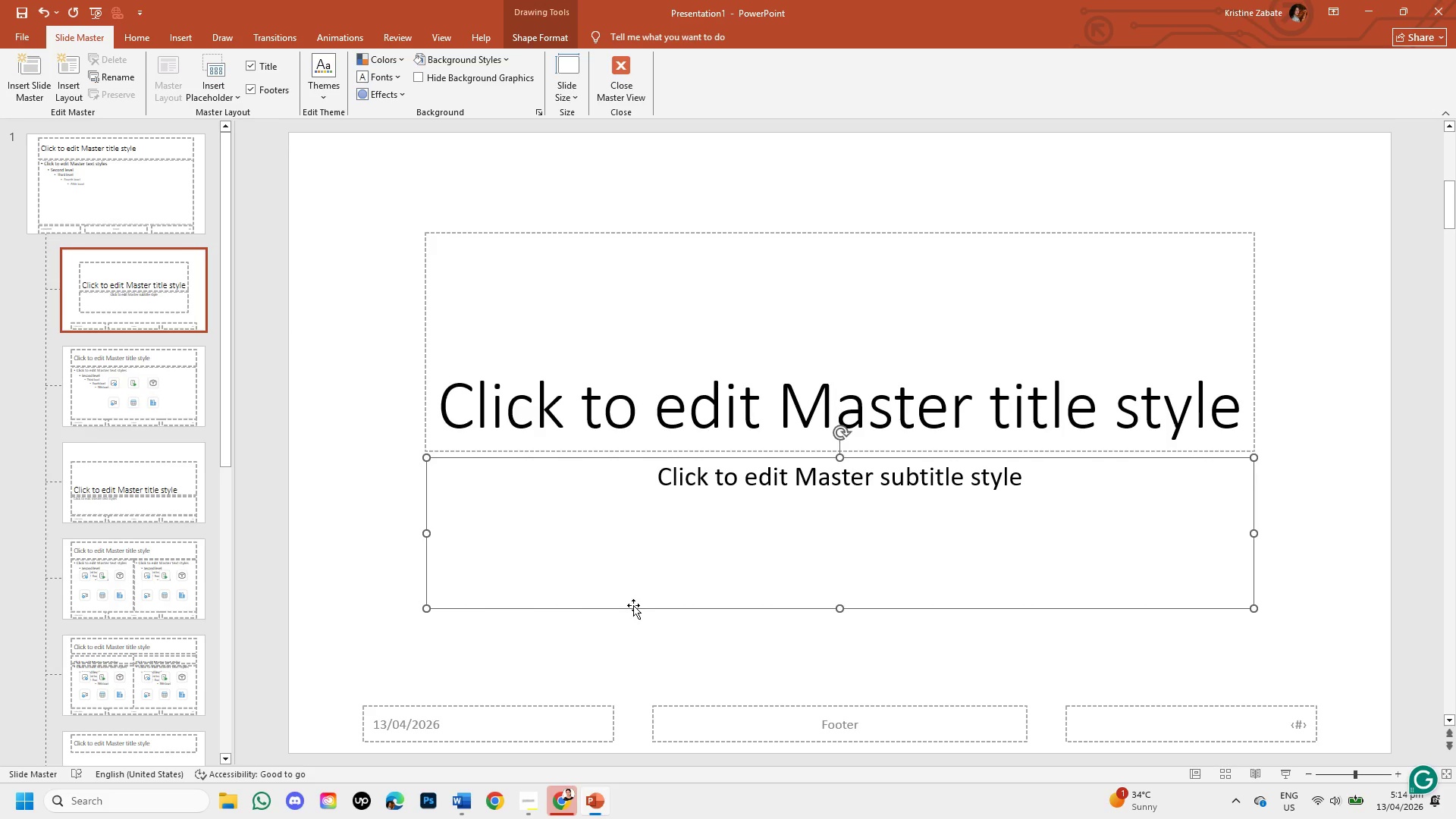 
left_click([555, 701])
 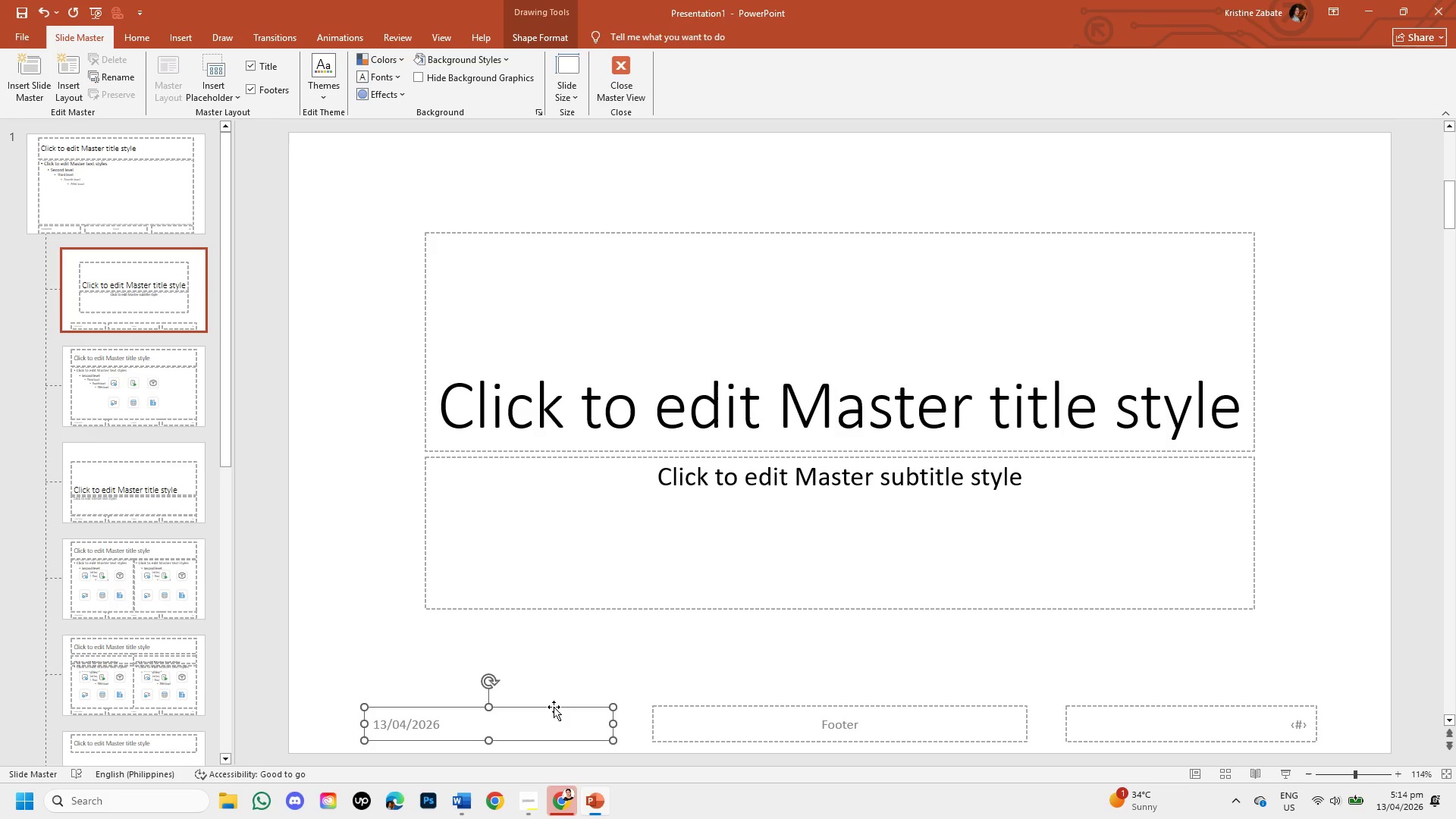 
left_click([553, 708])
 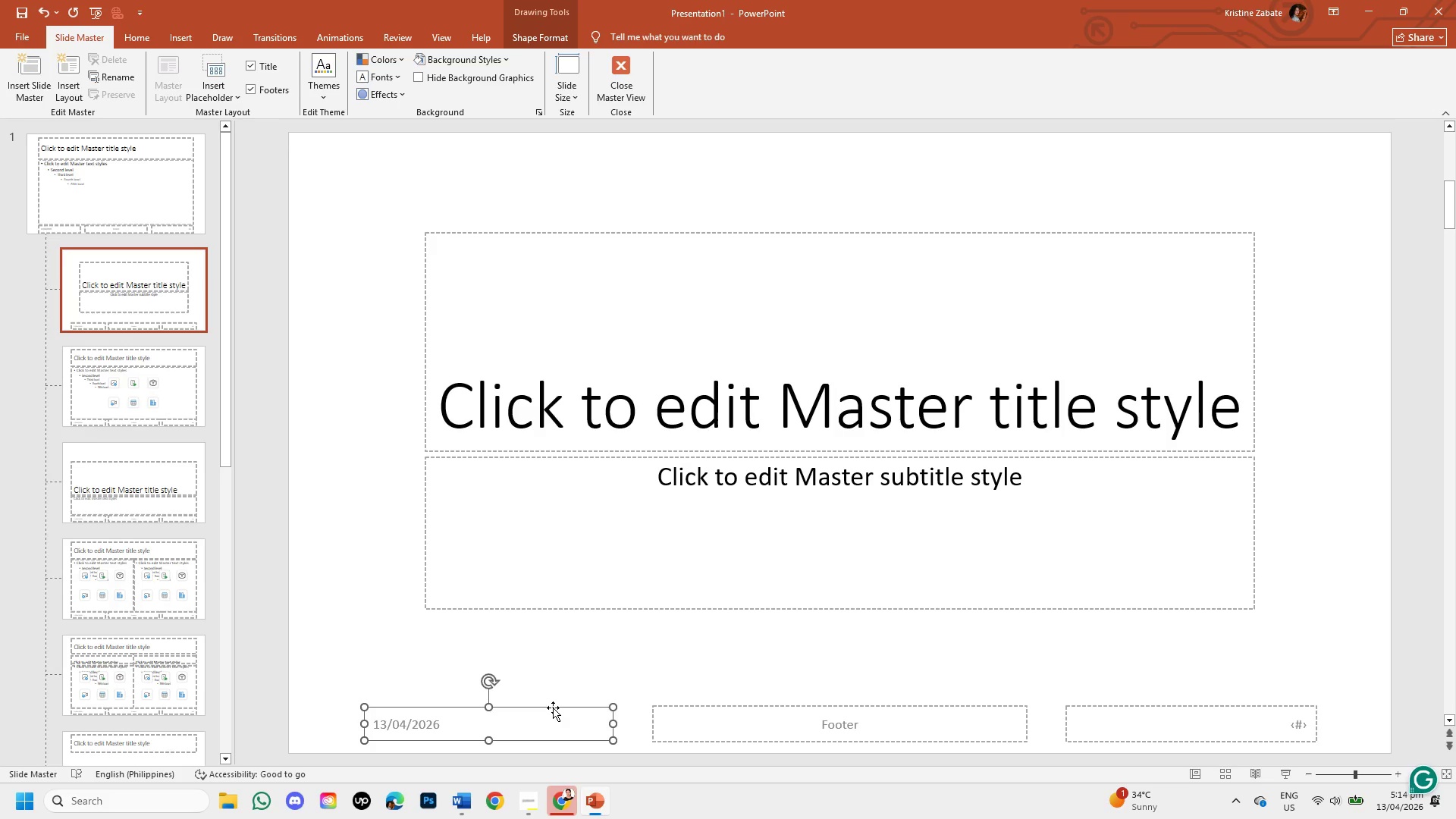 
key(Backspace)
 